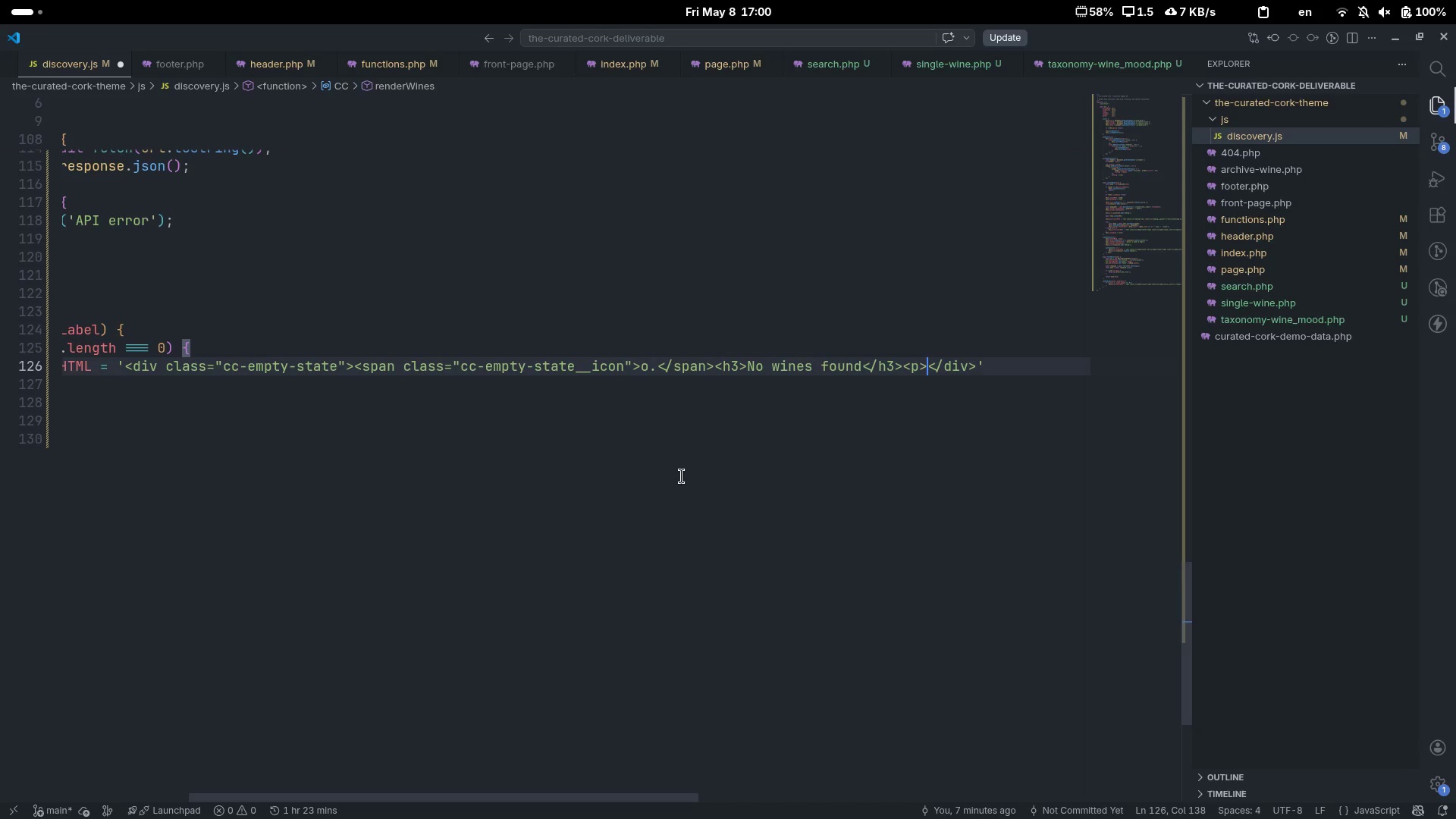 
key(ArrowRight)
 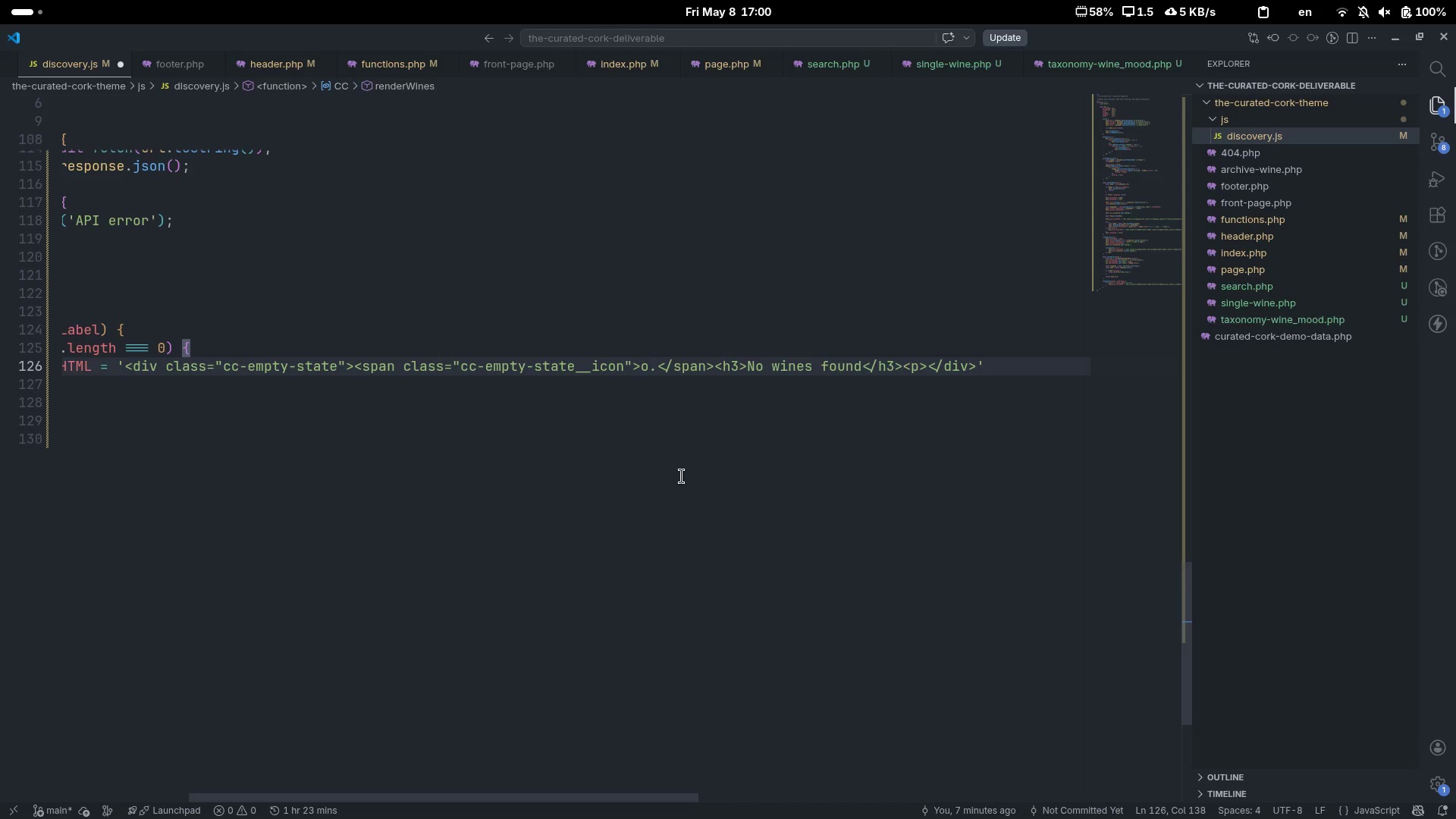 
key(Shift+Comma)
 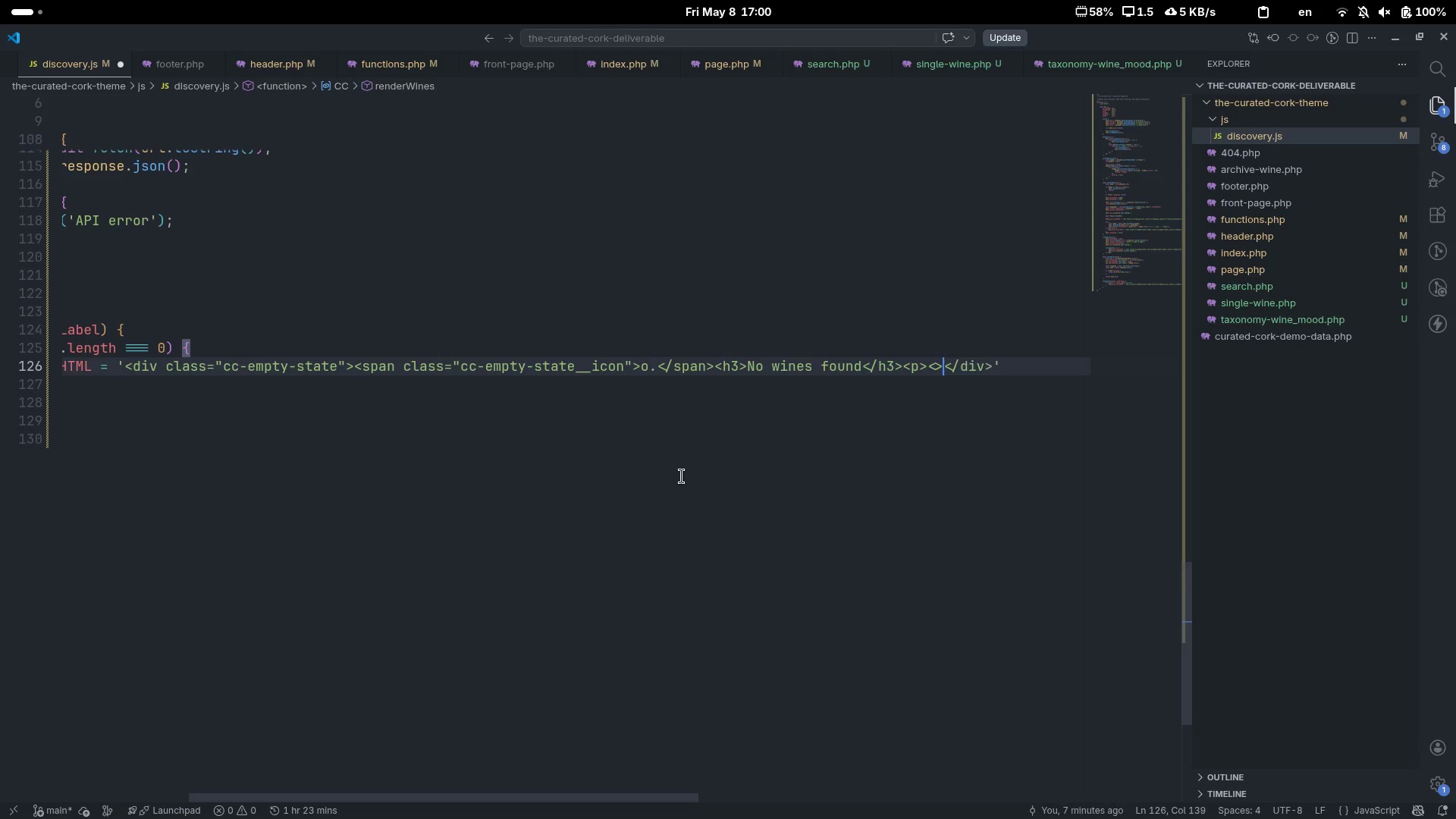 
key(Shift+Period)
 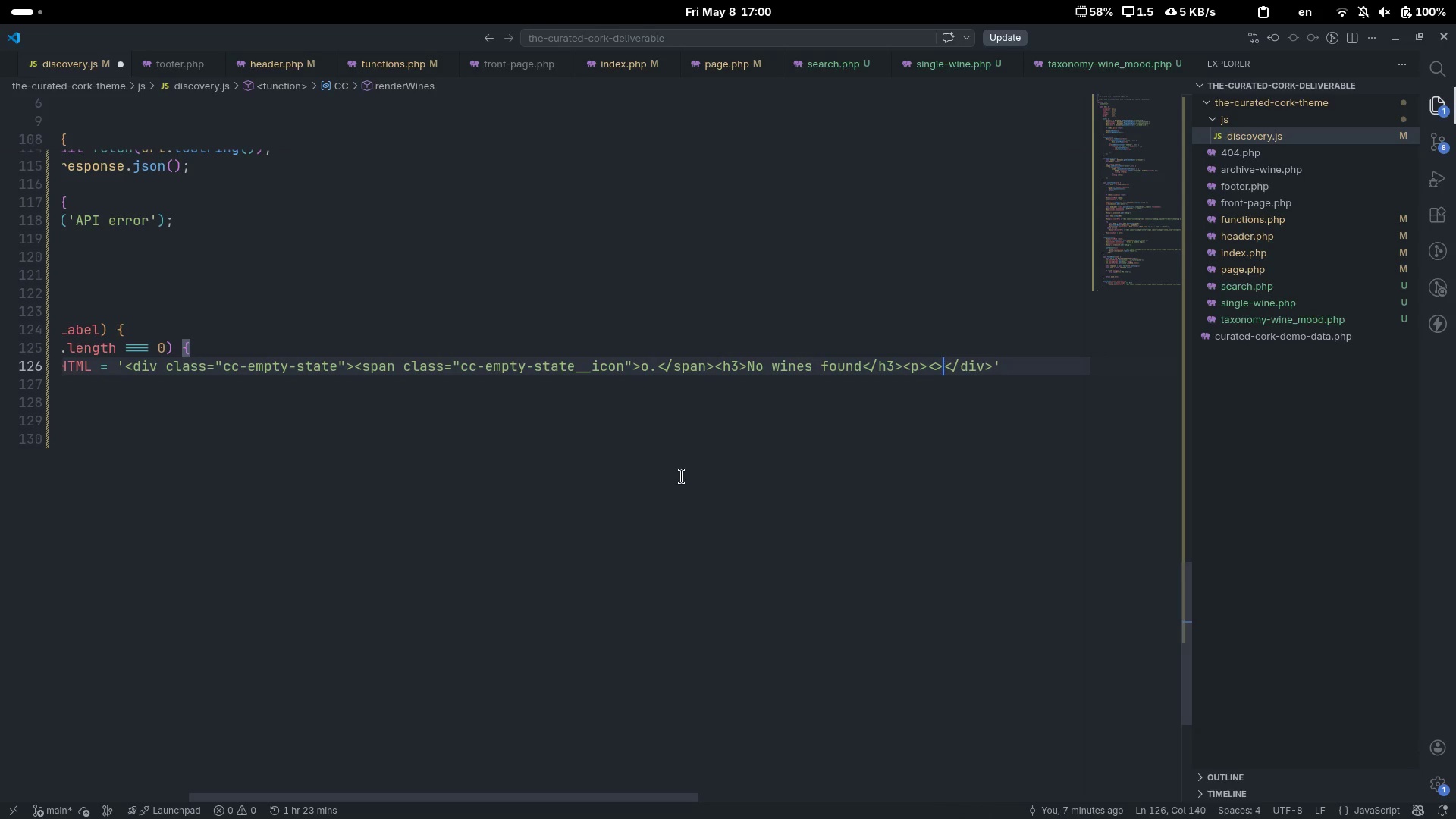 
key(ArrowLeft)
 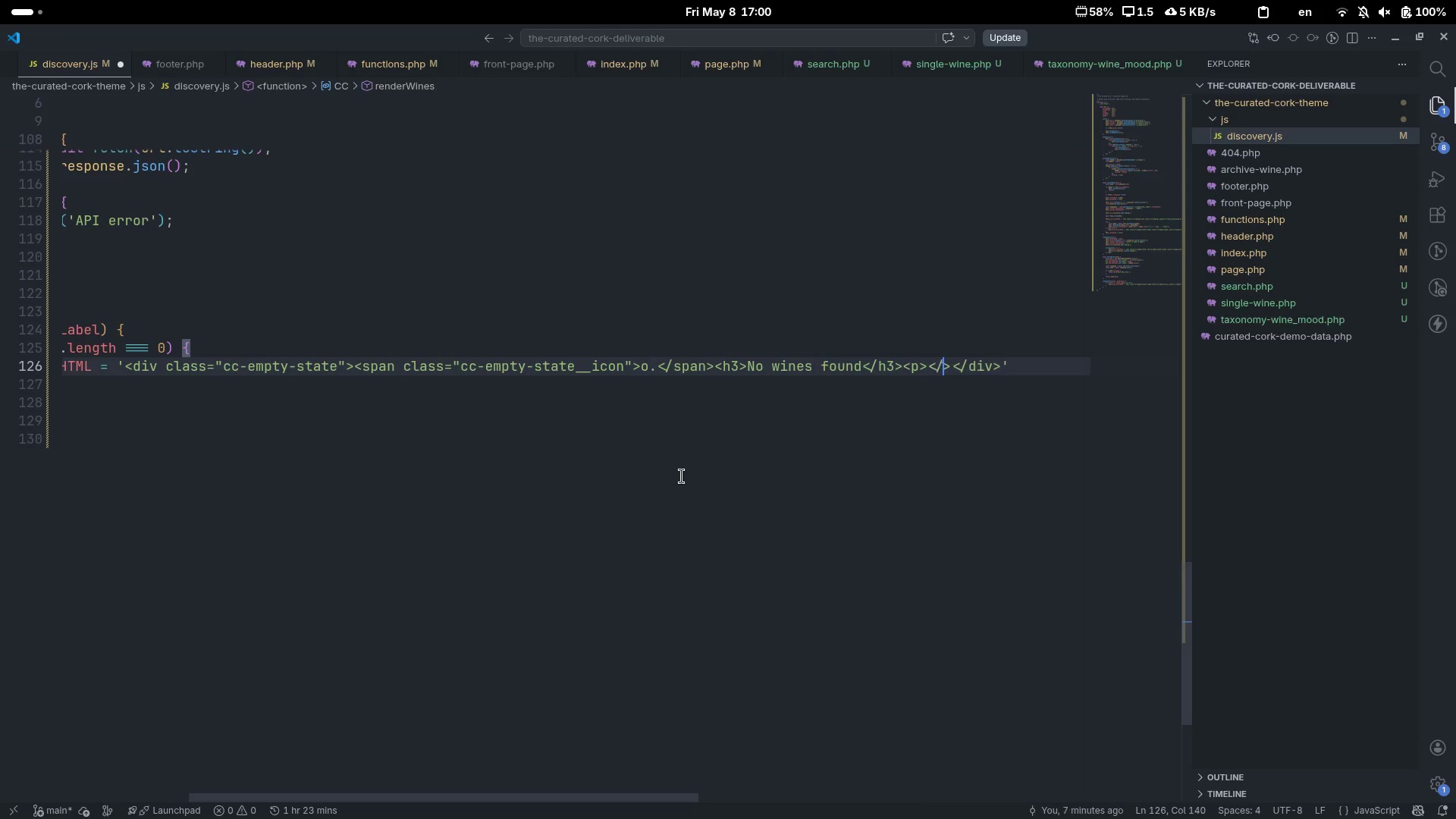 
key(Slash)
 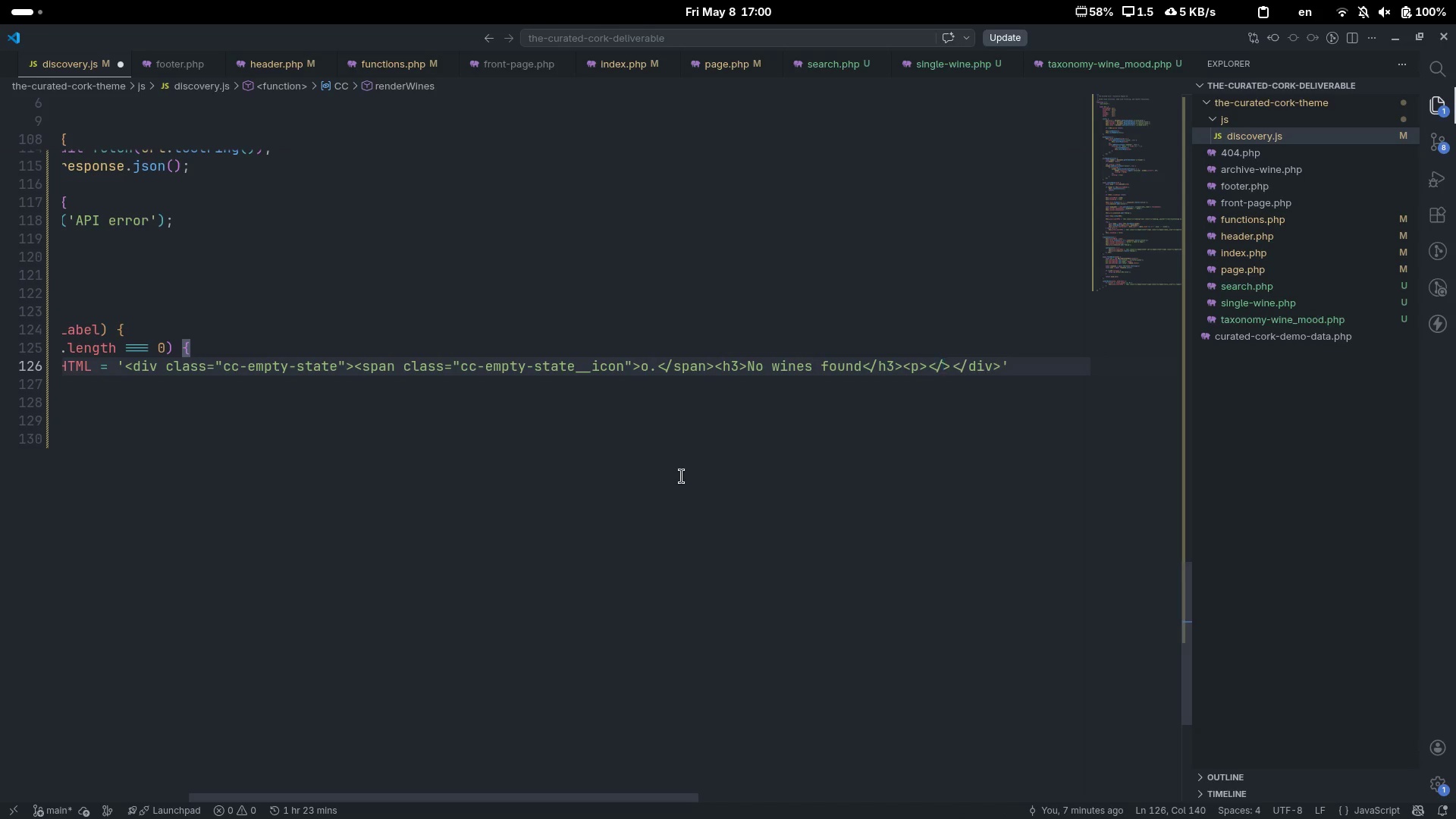 
key(P)
 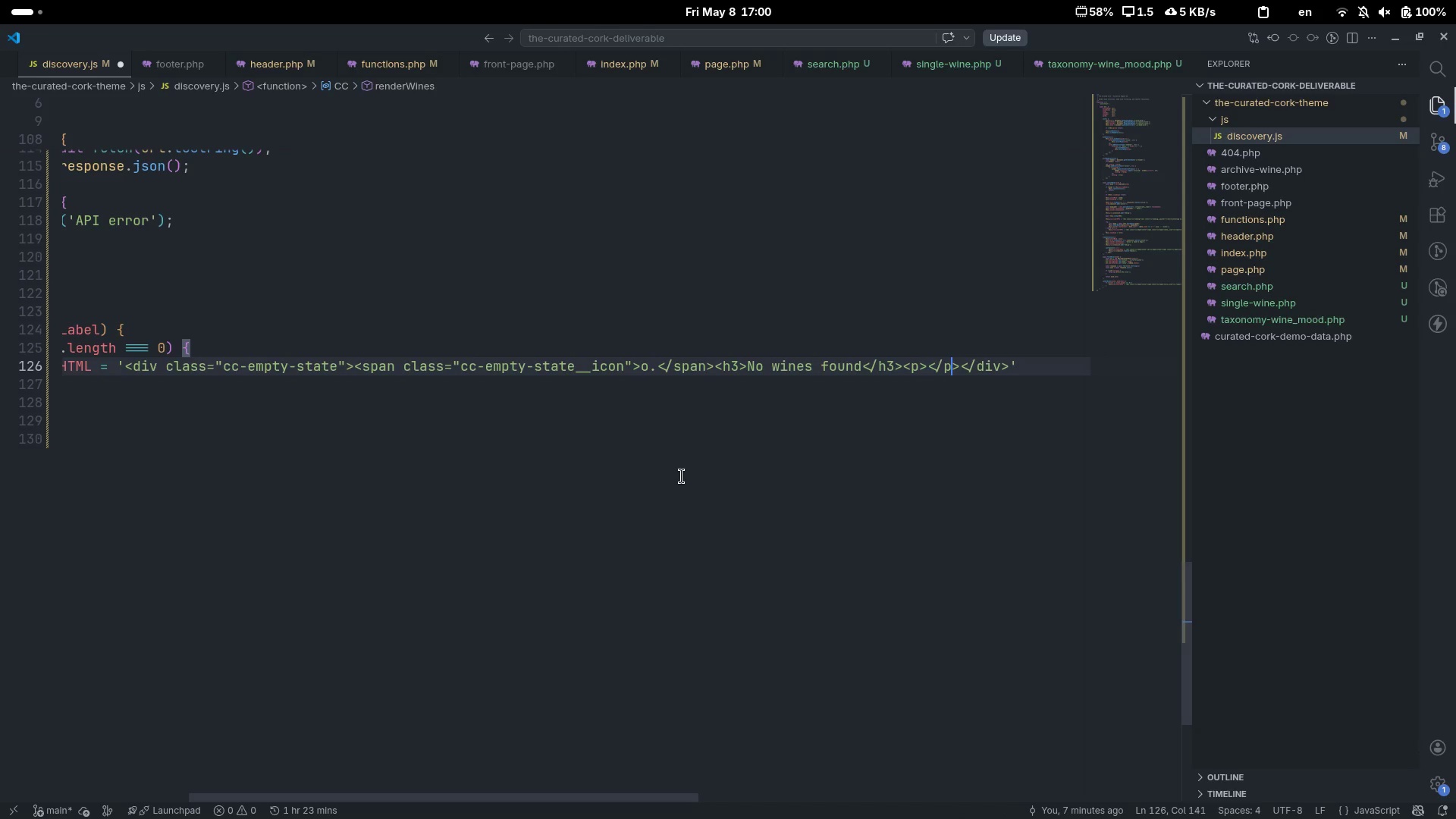 
key(ArrowLeft)
 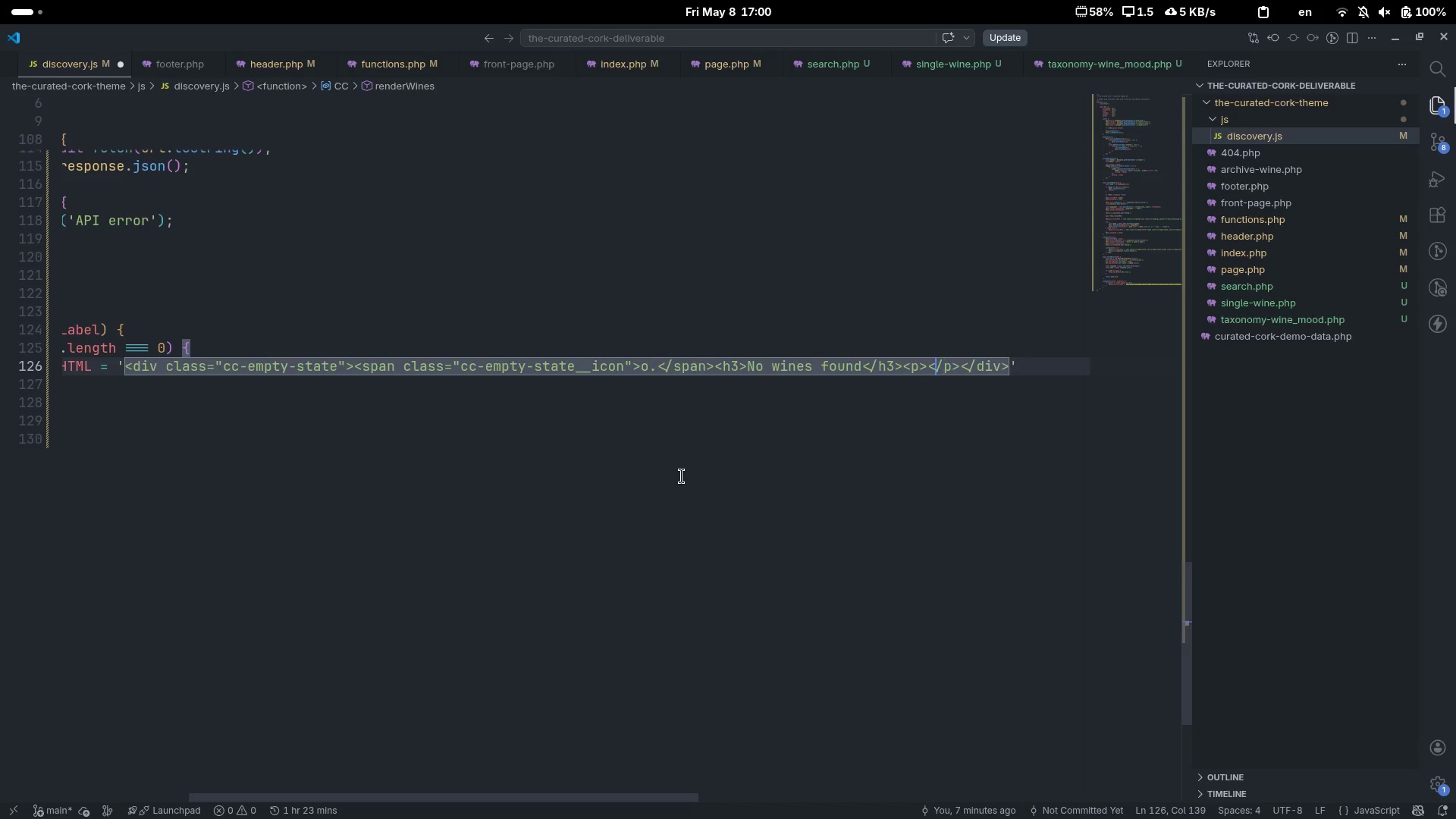 
key(ArrowLeft)
 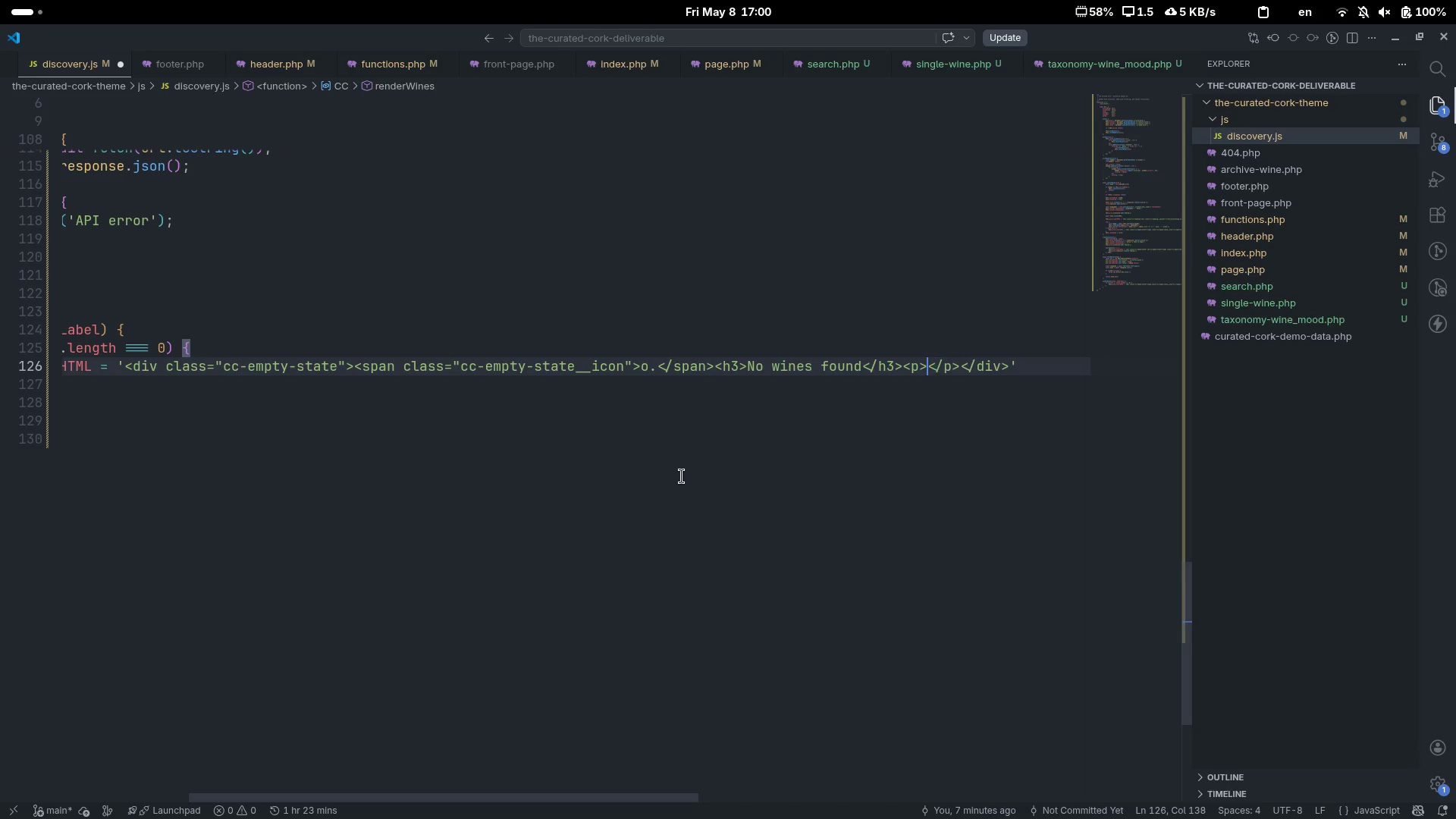 
key(ArrowLeft)
 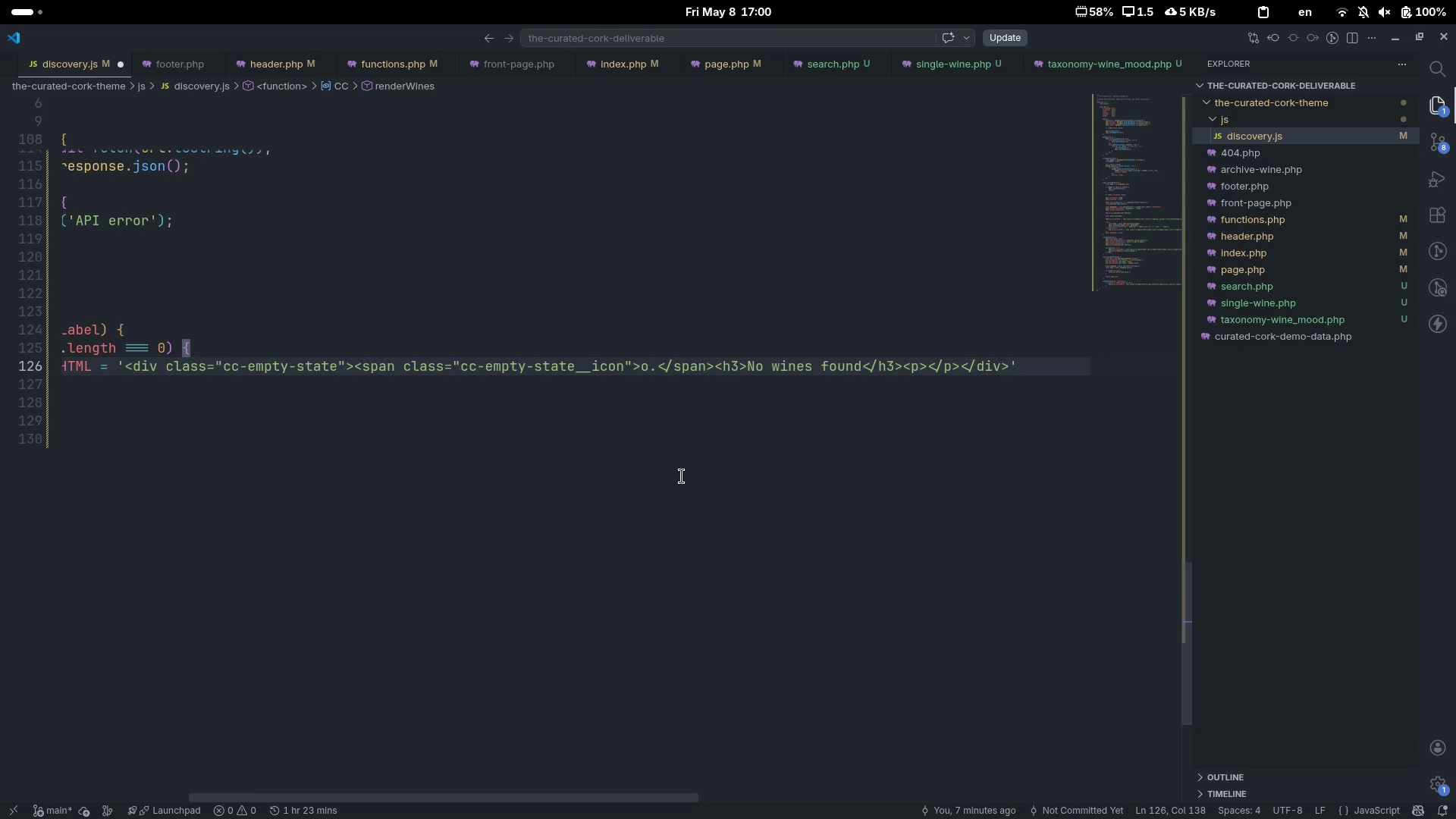 
scroll: coordinate [682, 476], scroll_direction: down, amount: 12.0
 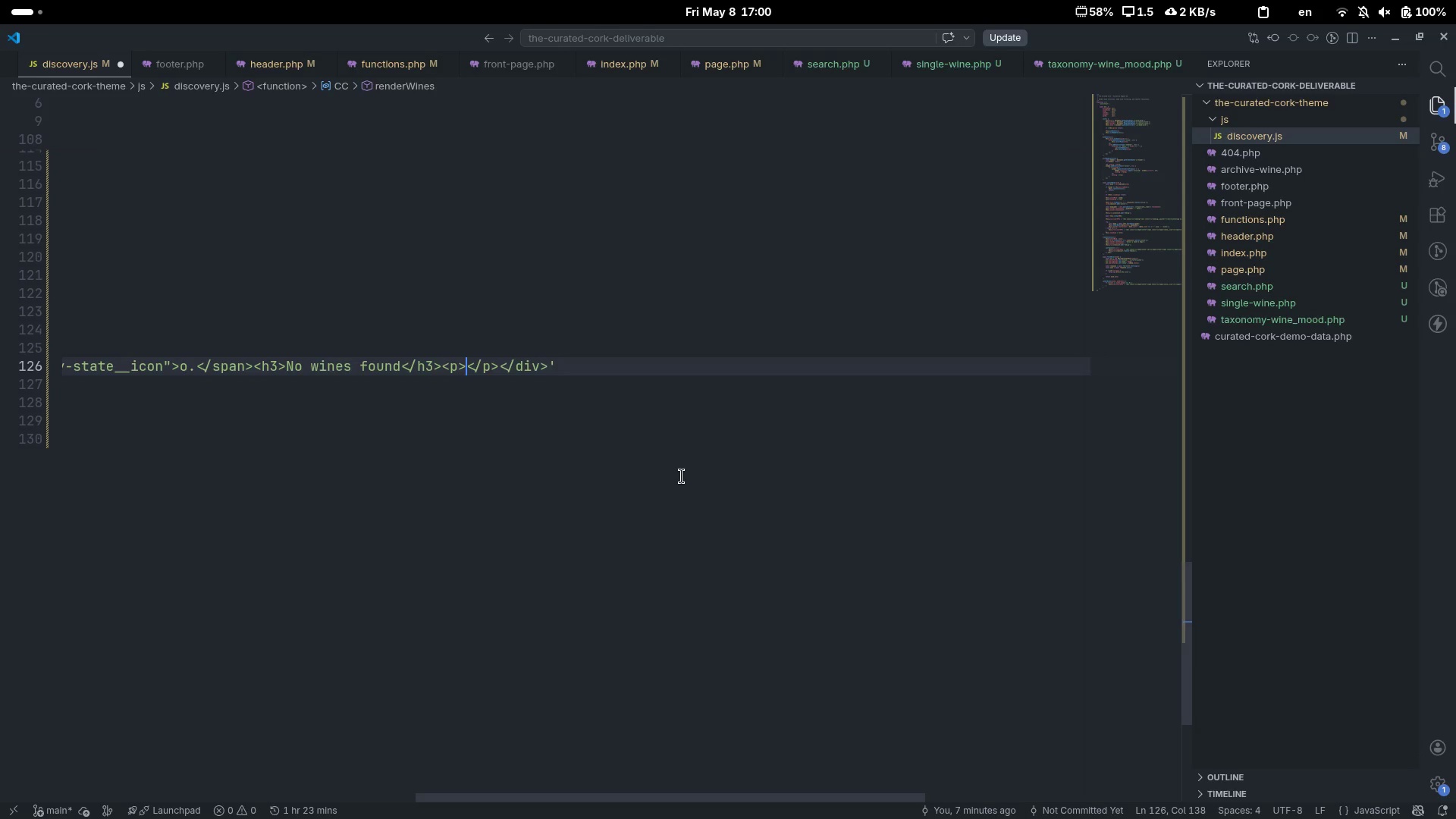 
type(we )
key(Backspace)
key(Backspace)
key(Backspace)
type(Weh)
key(Backspace)
type( haven)
 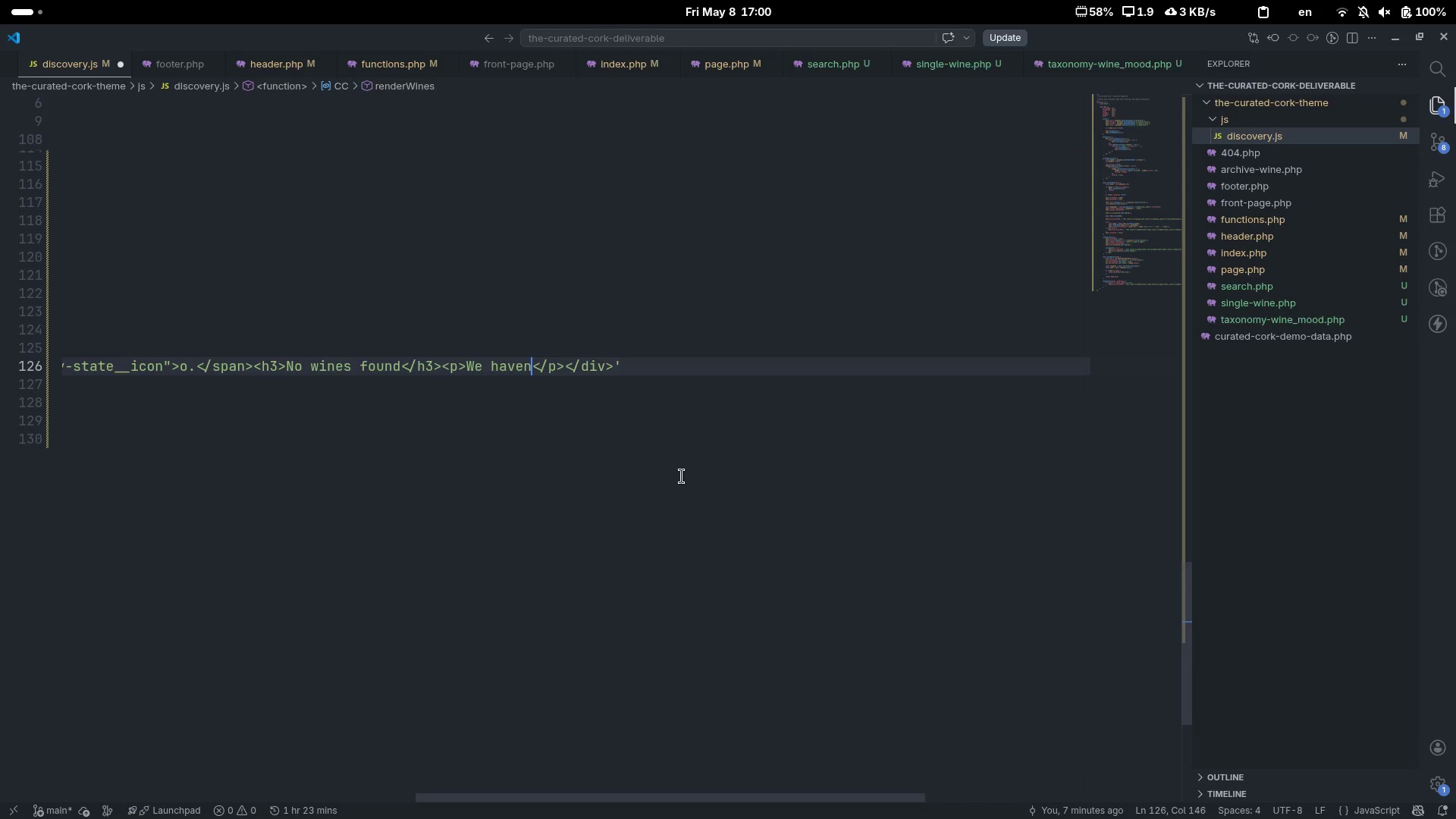 
type(\'t added wines for this mood e)
key(Backspace)
type(yet. Checl)
key(Backspace)
type(k ac)
key(Backspace)
key(Backspace)
type(back son)
key(Backspace)
type(on![End];)
 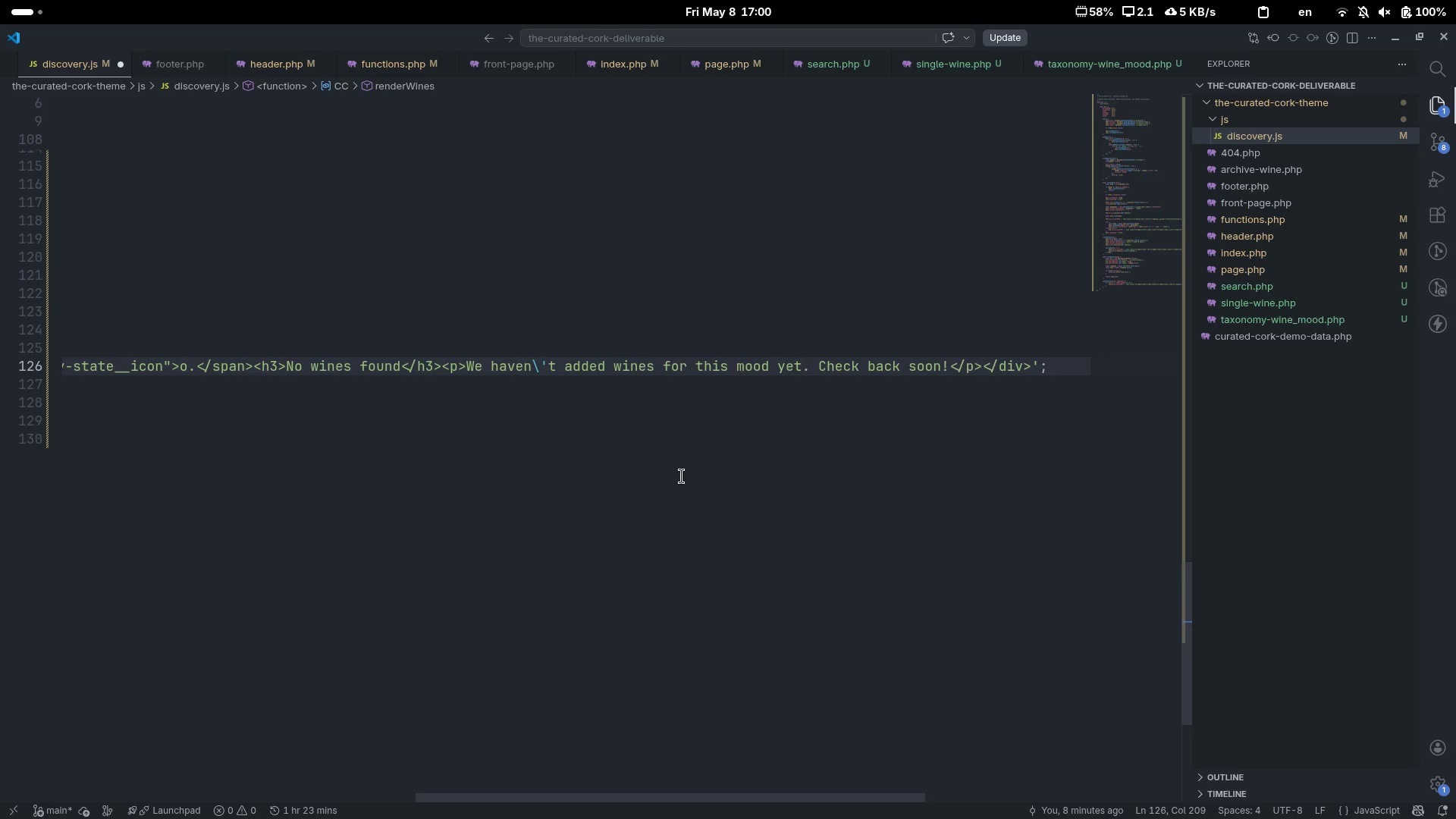 
key(Enter)
 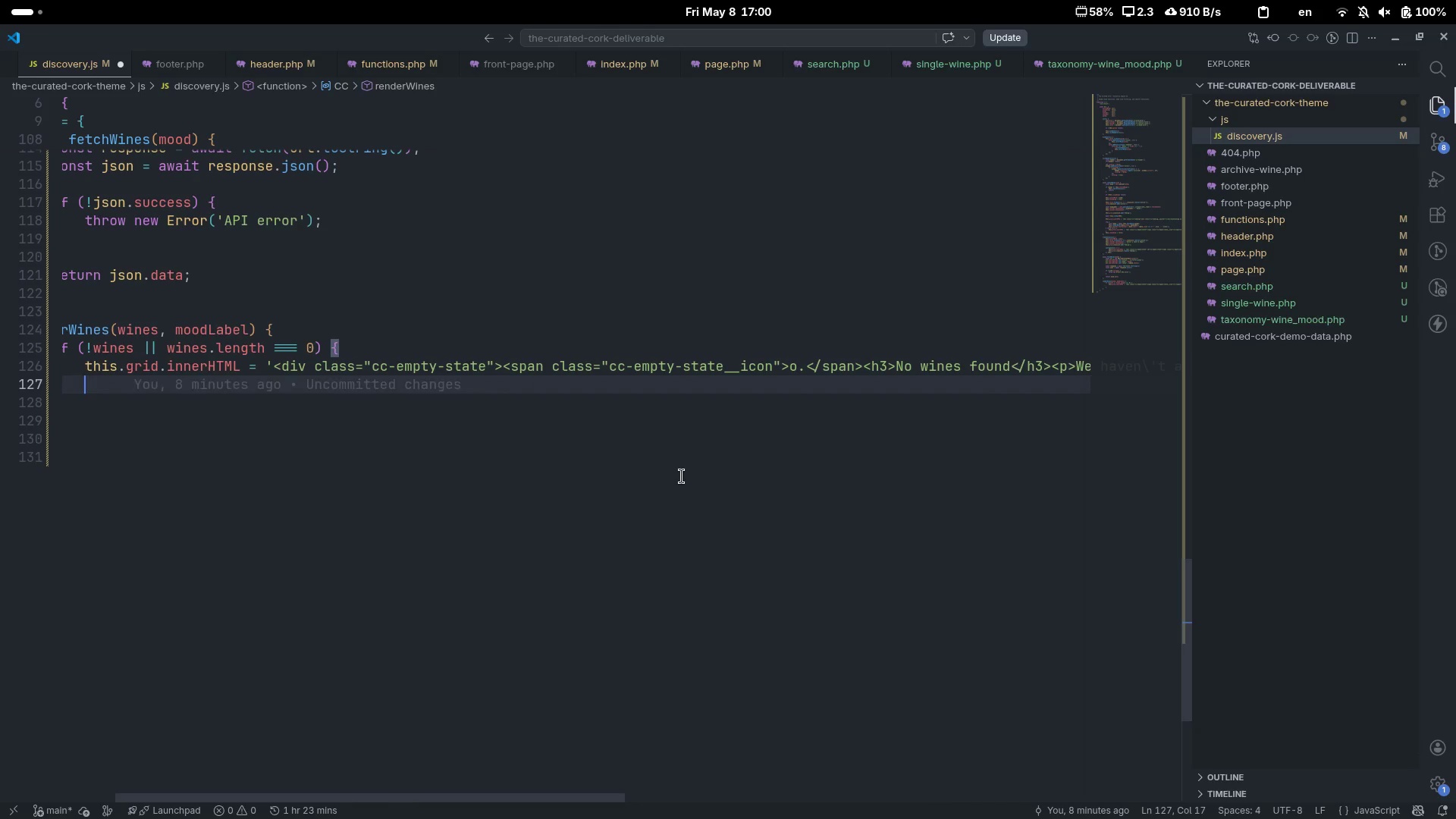 
type(this.)
 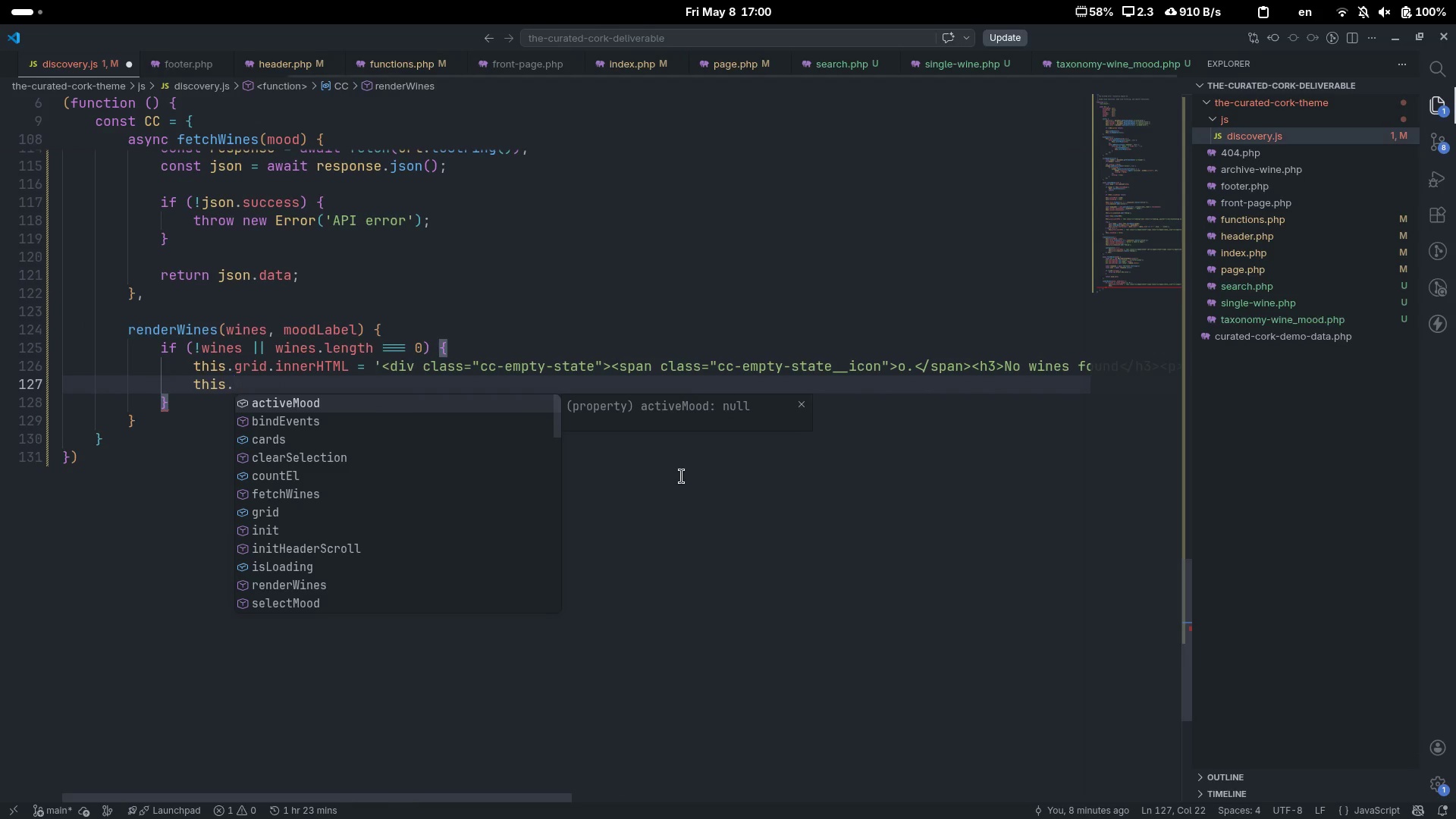 
scroll: coordinate [682, 476], scroll_direction: up, amount: 17.0
 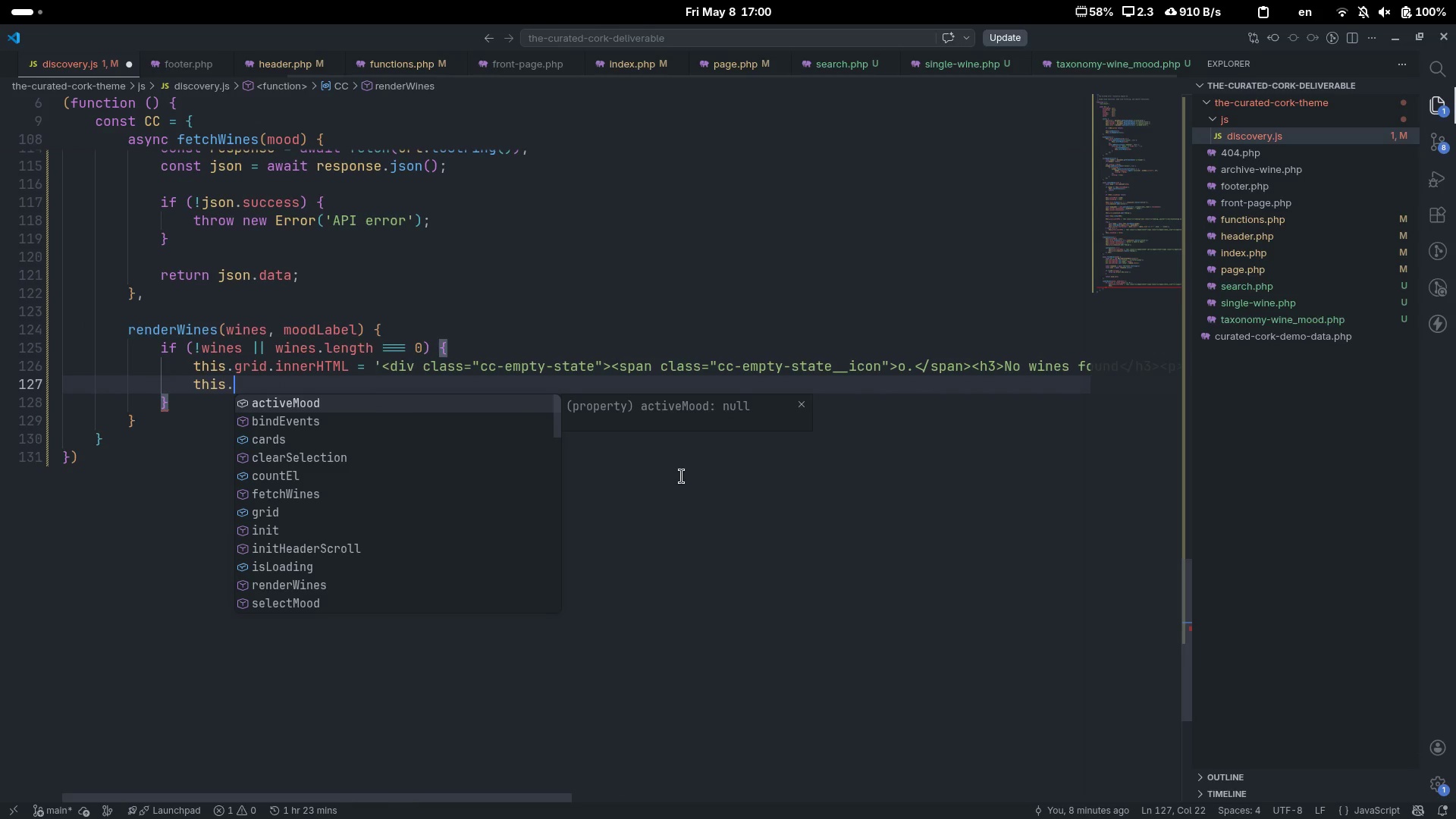 
type(grid.classLi)
key(Tab)
type(.remove('fading[End];)
 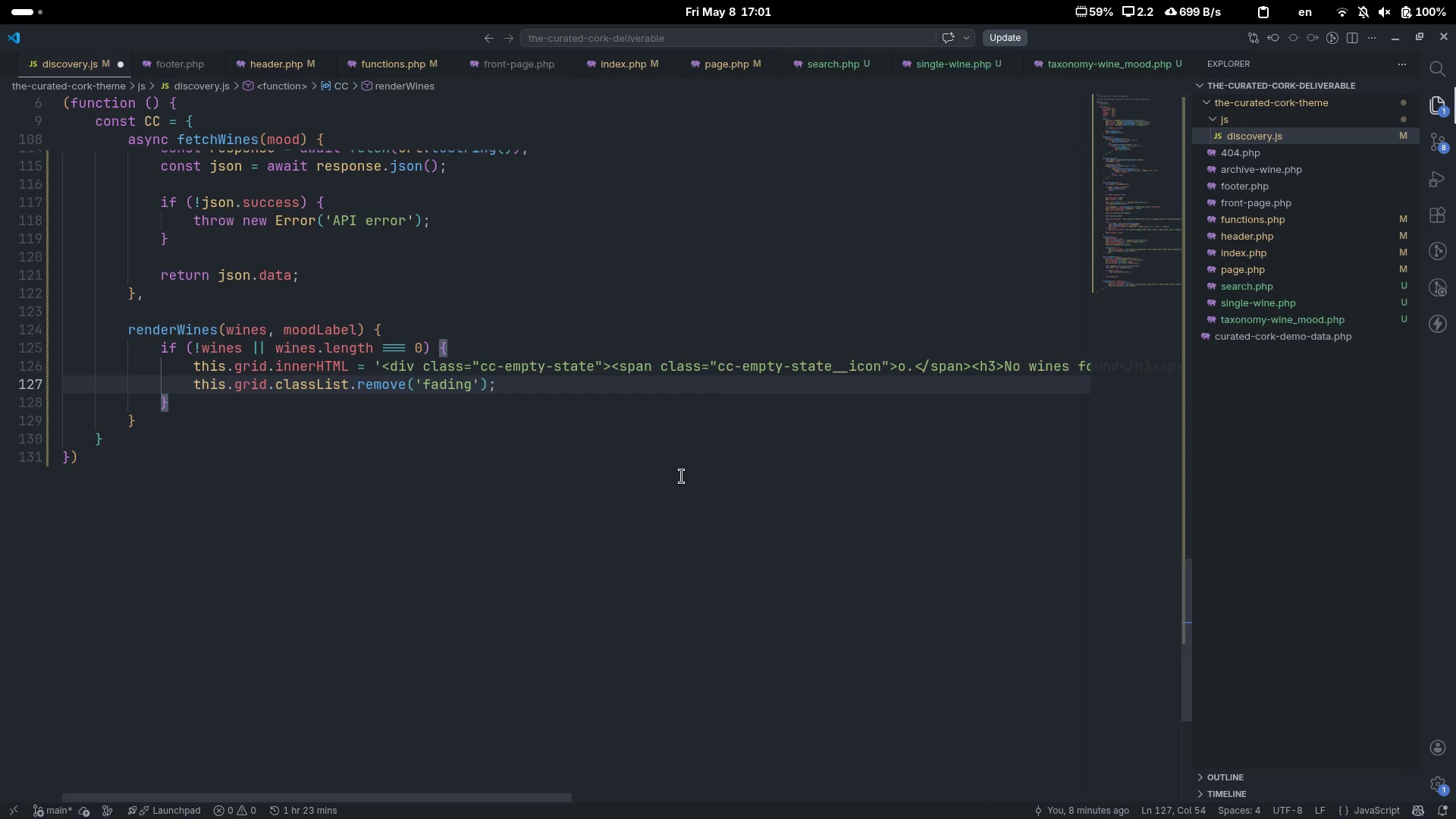 
key(ArrowDown)
 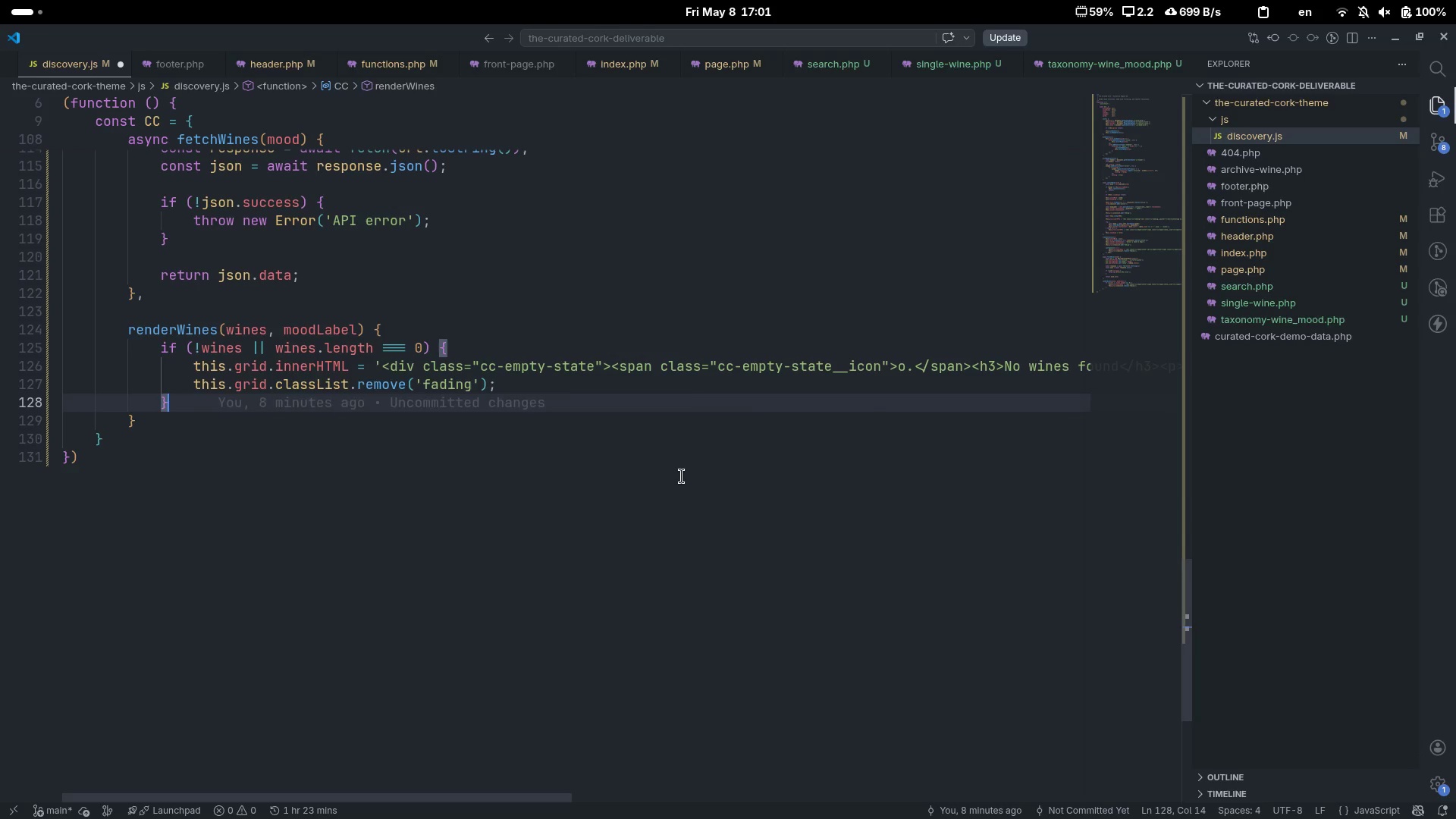 
key(ArrowUp)
 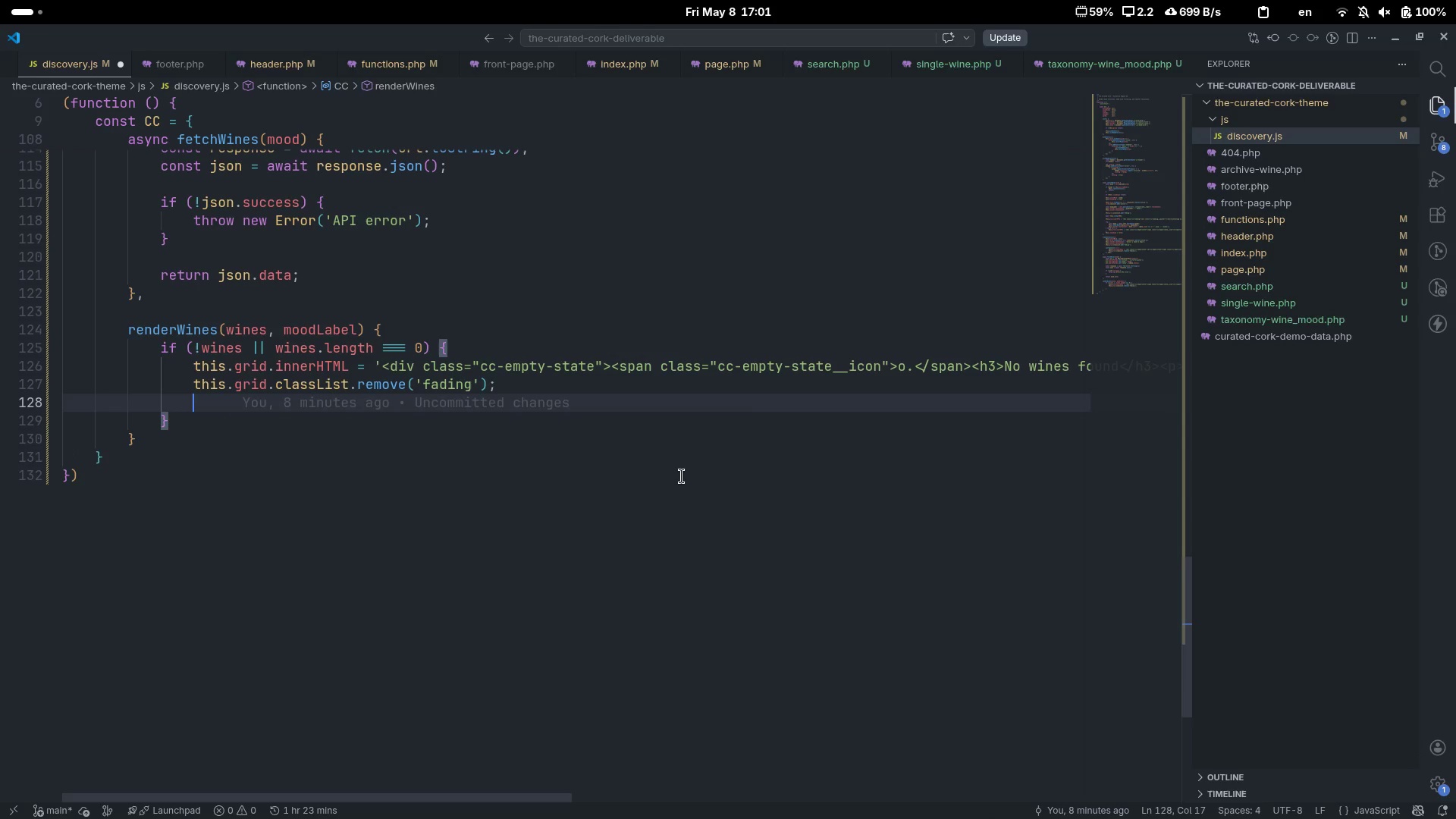 
key(Enter)
 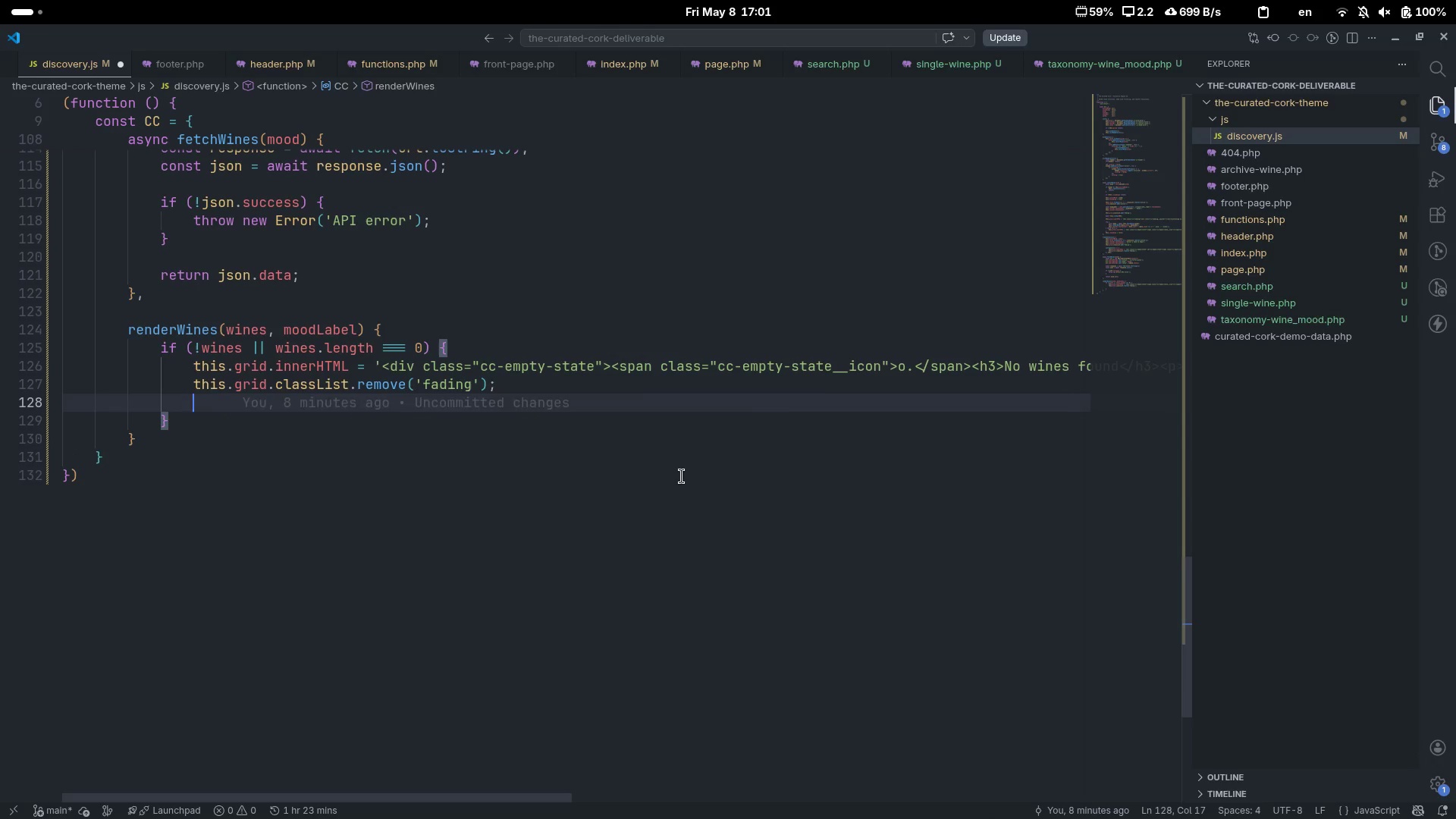 
type(returnl)
key(Backspace)
type(;)
 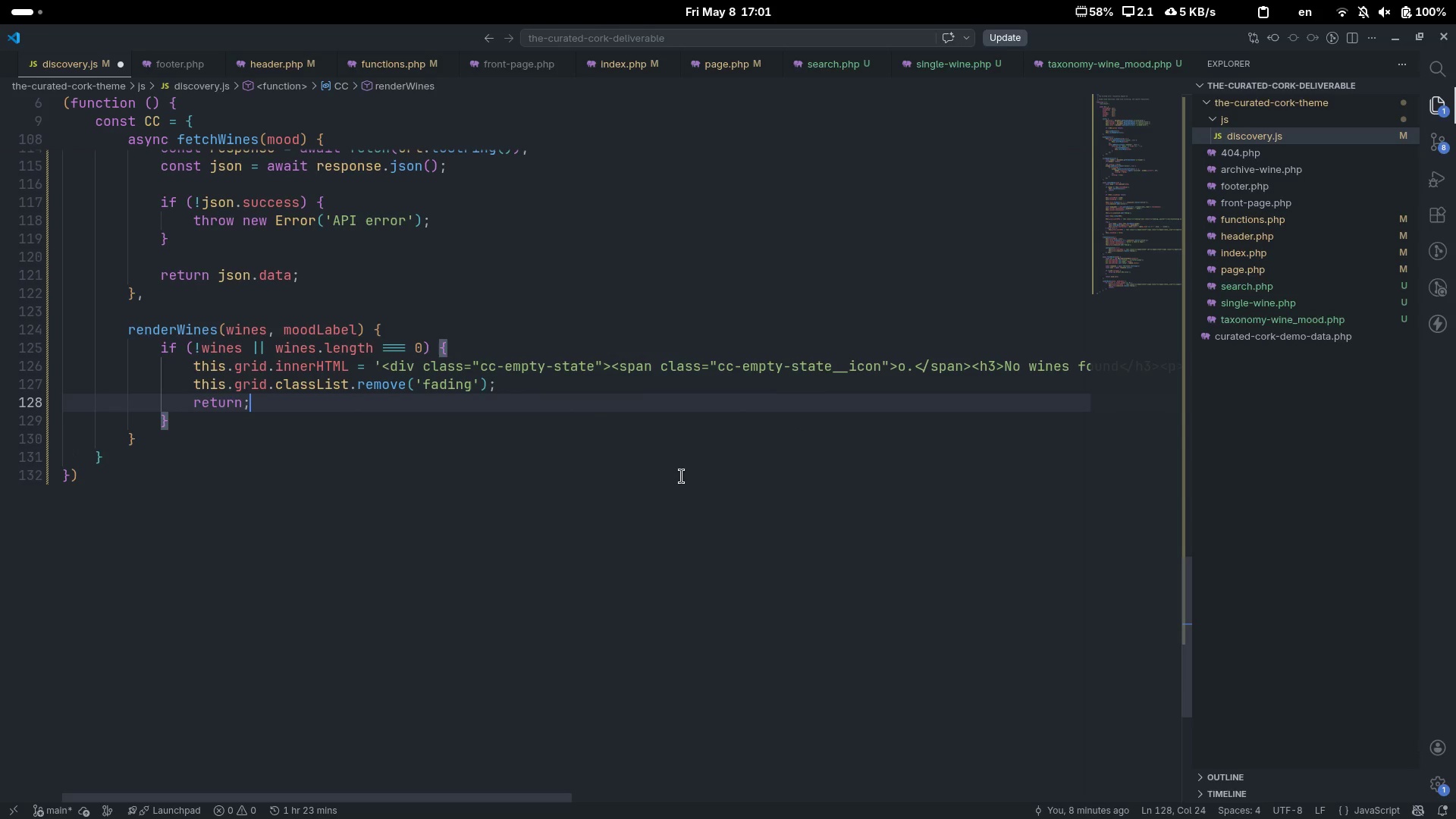 
key(Control+ControlLeft)
 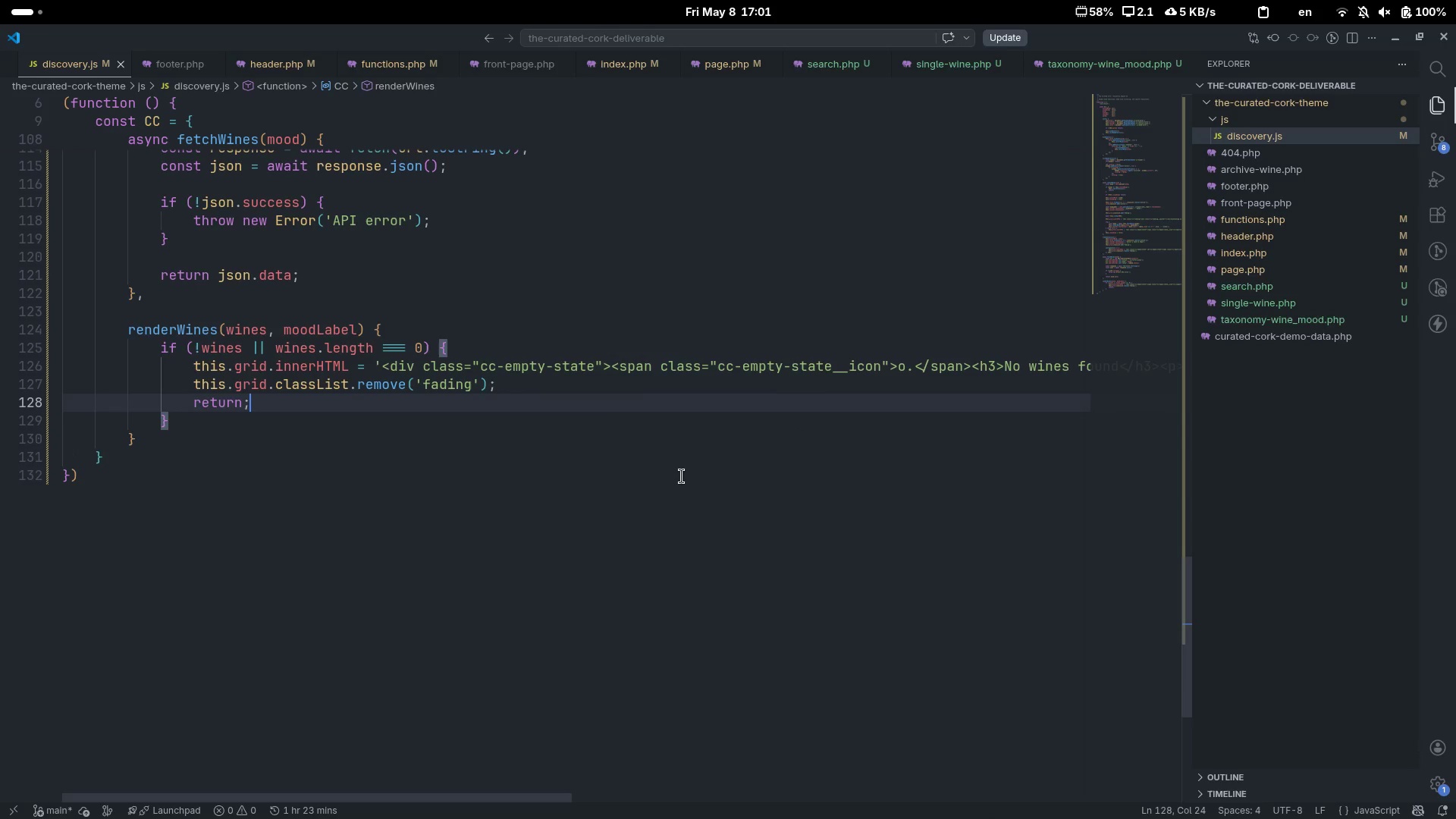 
key(Control+S)
 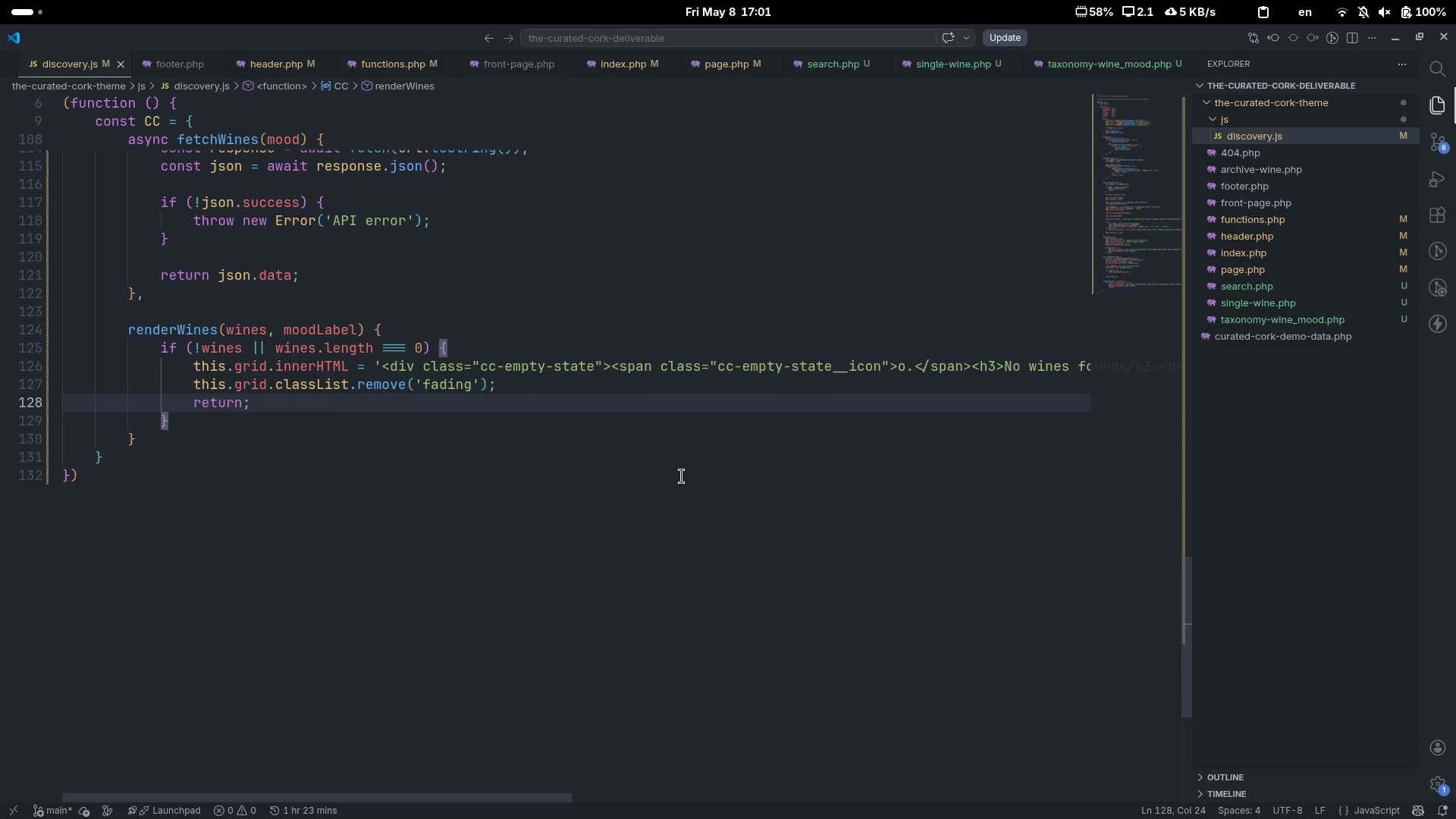 
key(ArrowDown)
 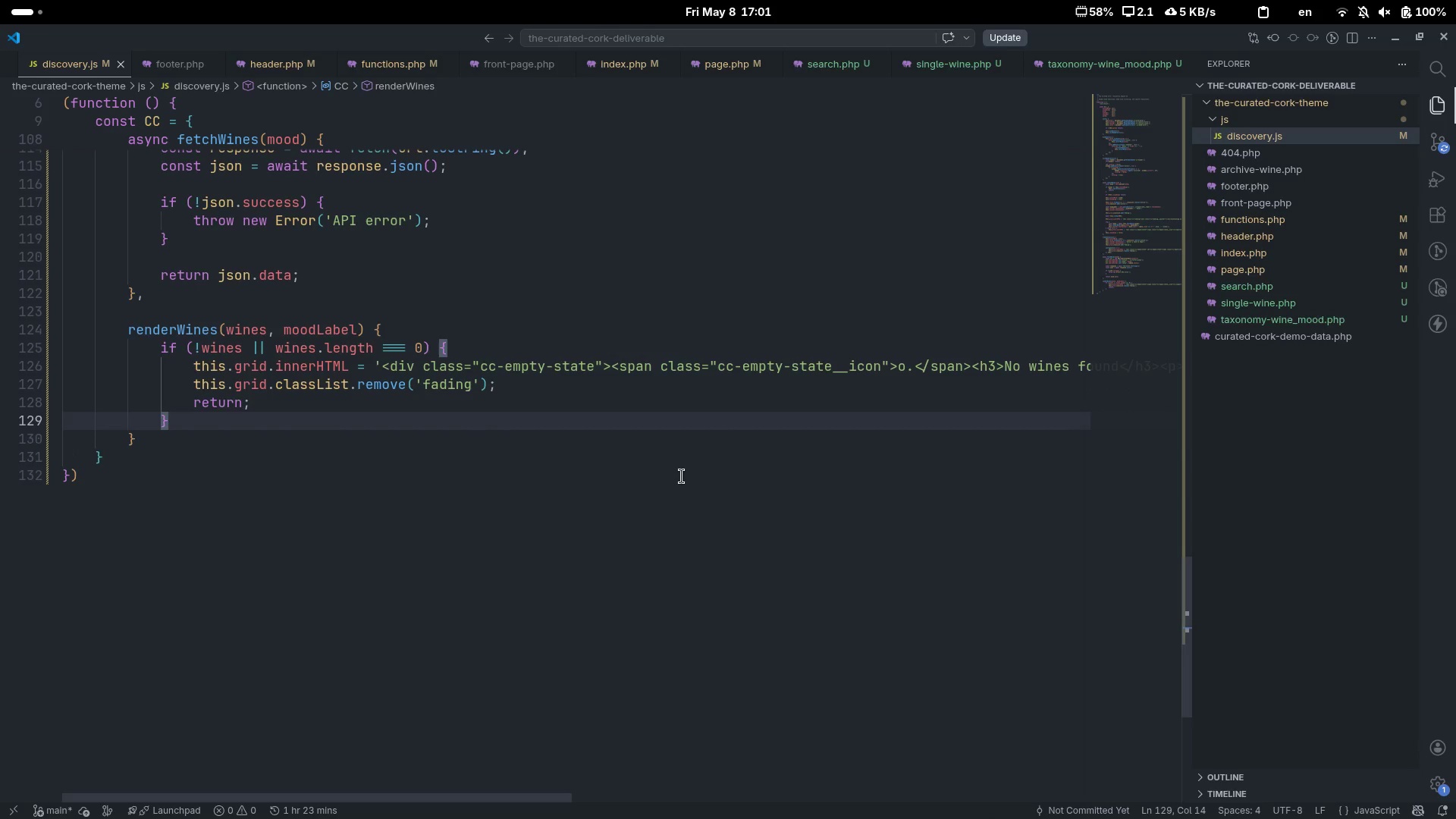 
scroll: coordinate [682, 476], scroll_direction: down, amount: 4.0
 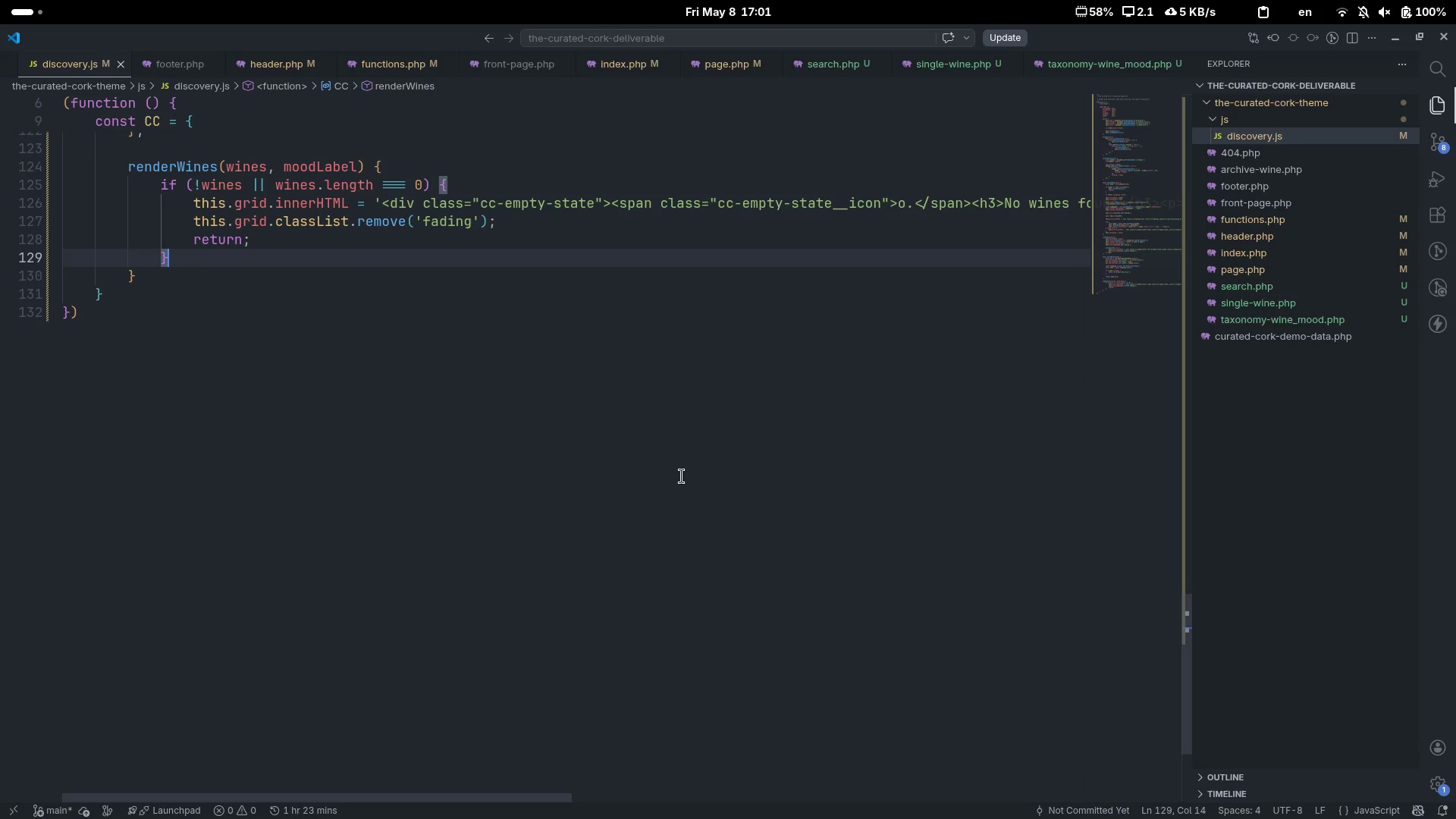 
key(Enter)
 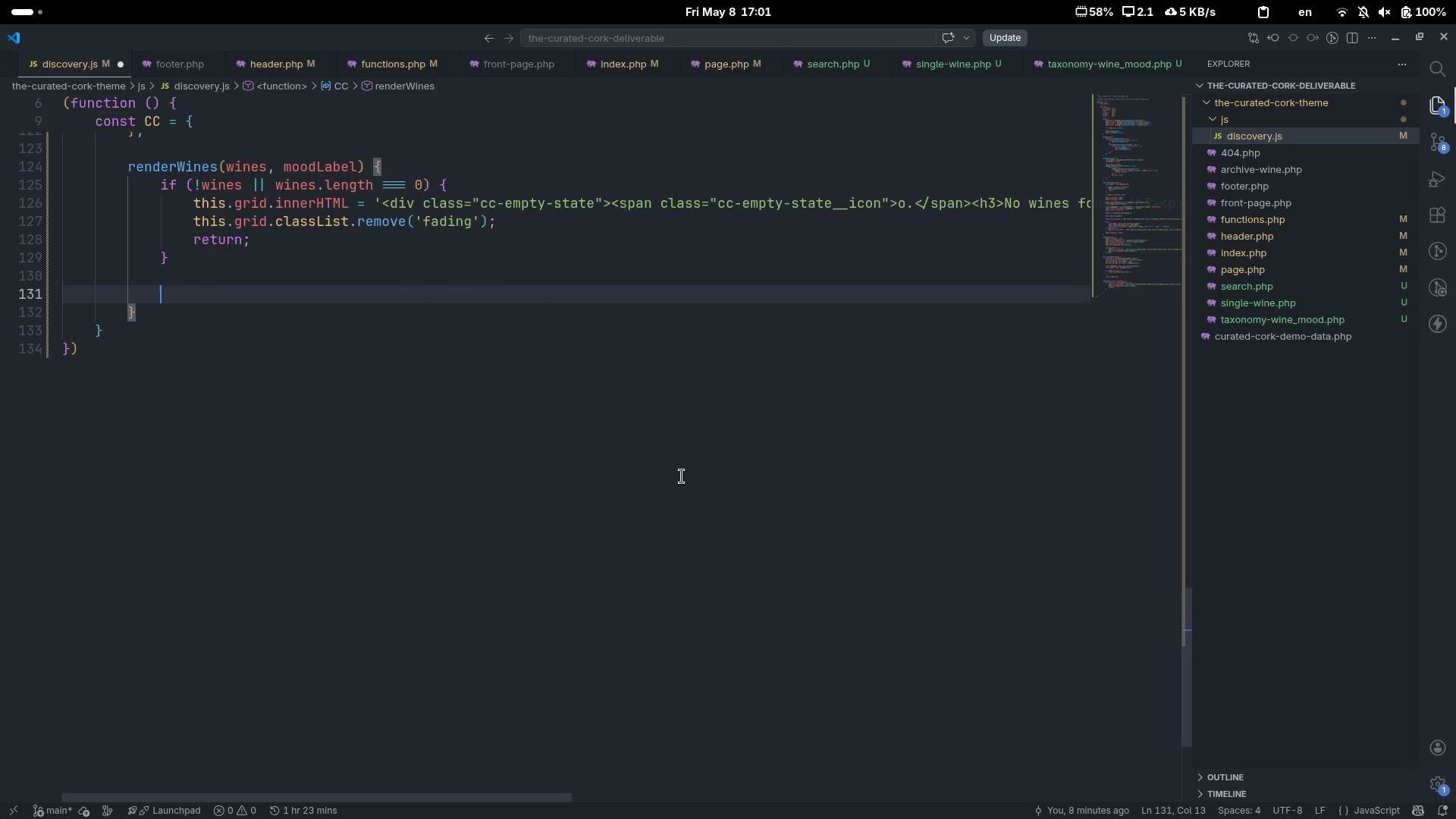 
key(Enter)
 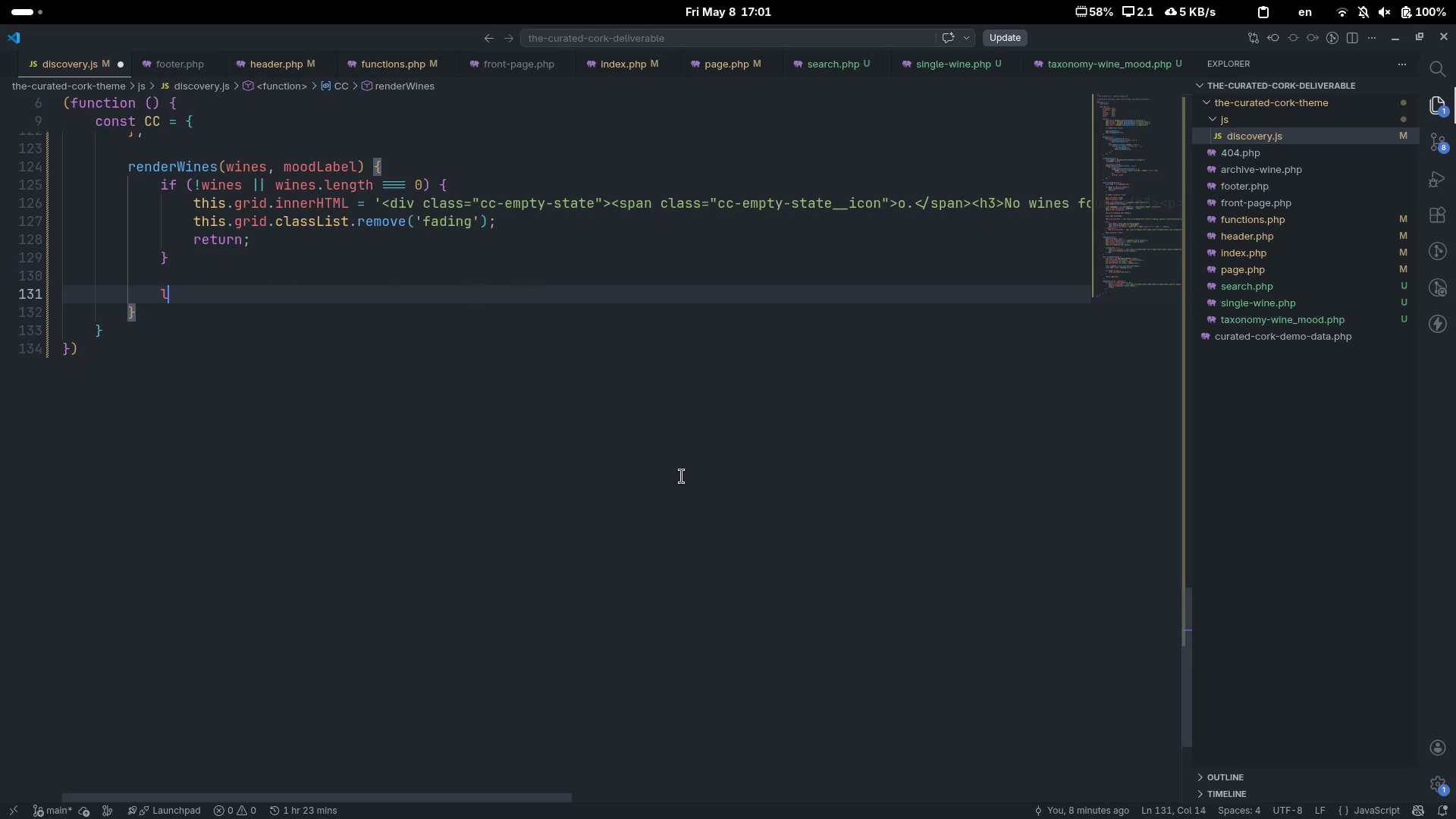 
type(let t)
key(Backspace)
type(hm)
key(Backspace)
type(tml = ;)
 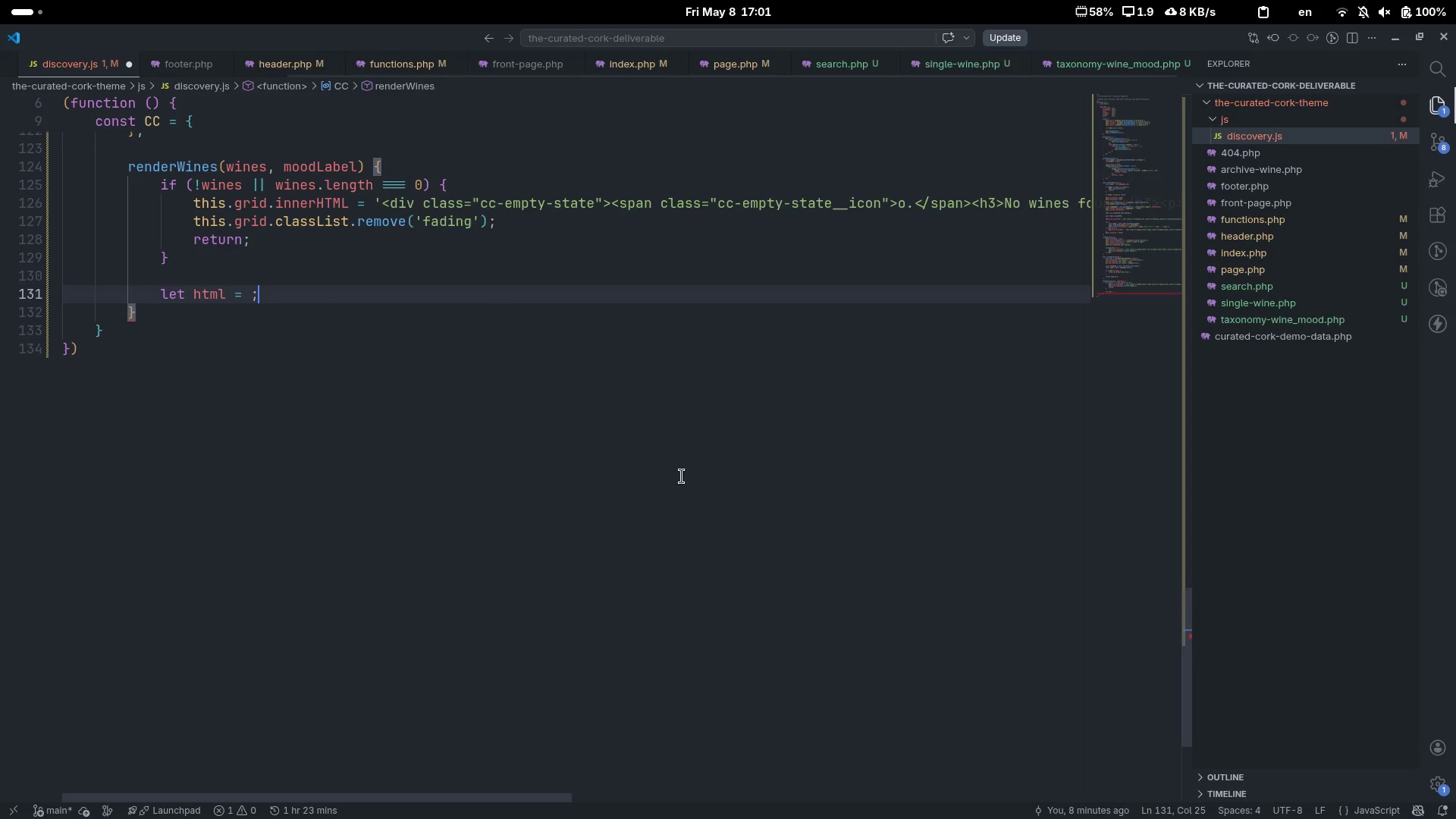 
key(ArrowRight)
 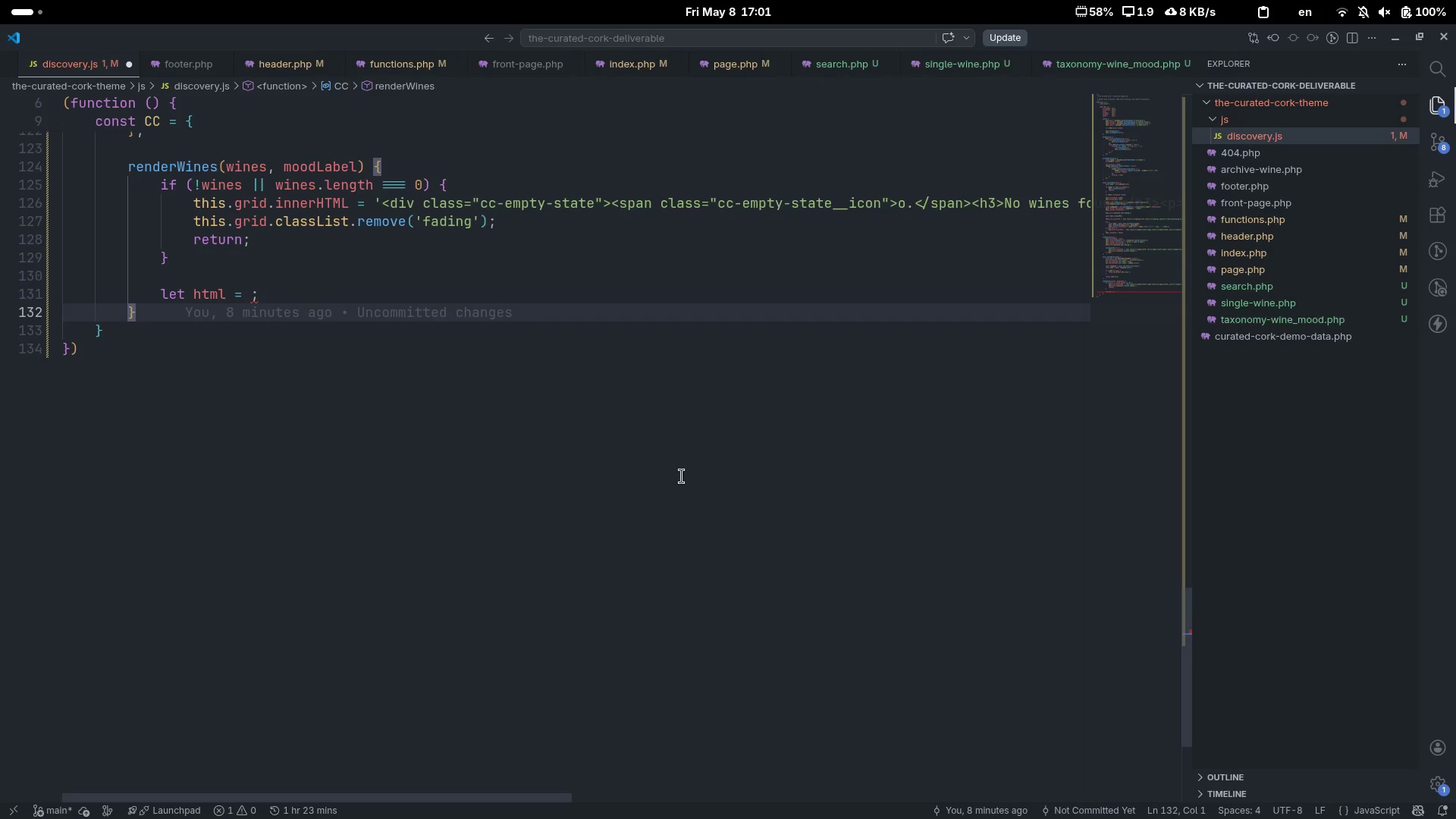 
key(ArrowLeft)
 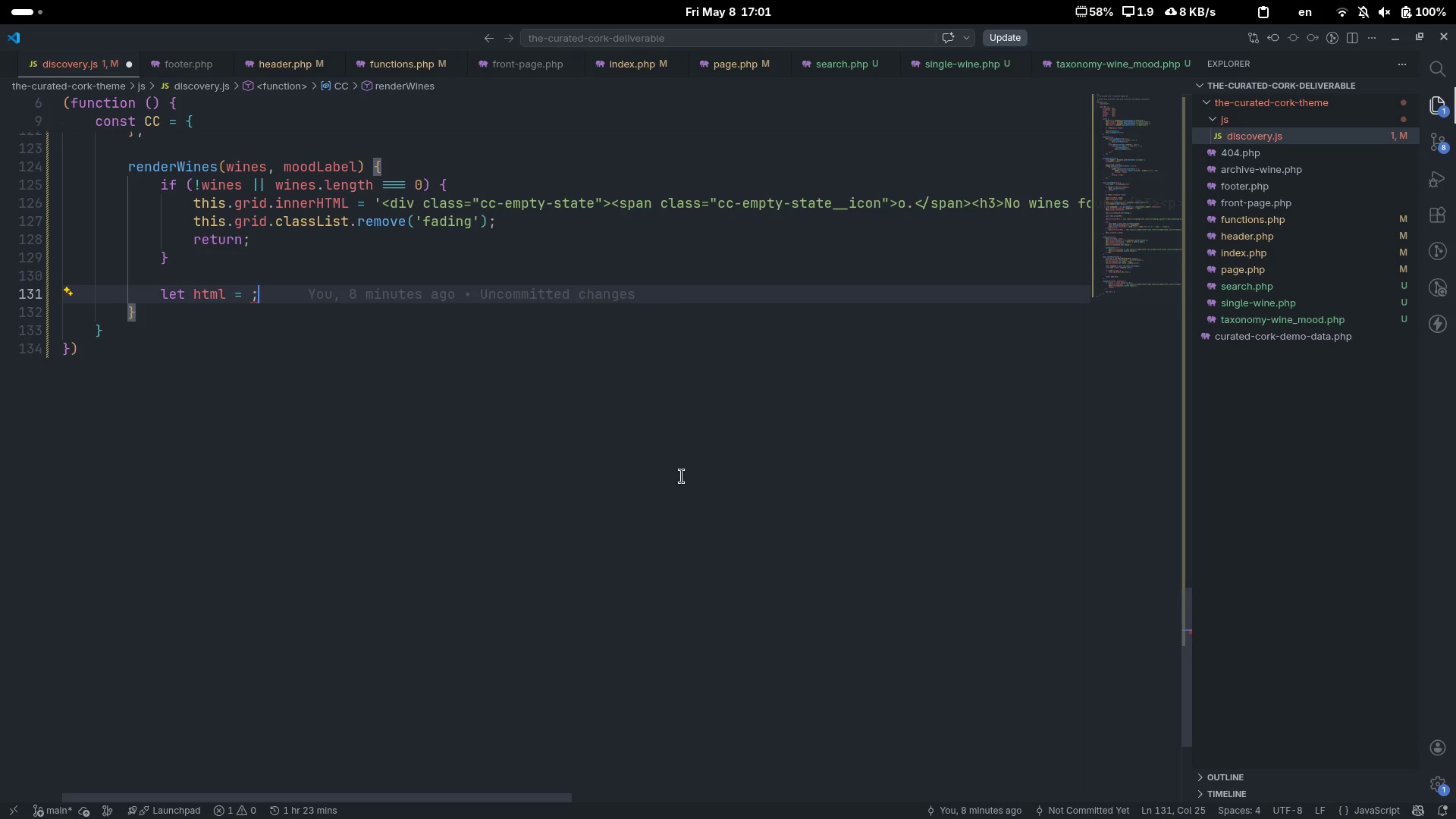 
key(Backspace)
 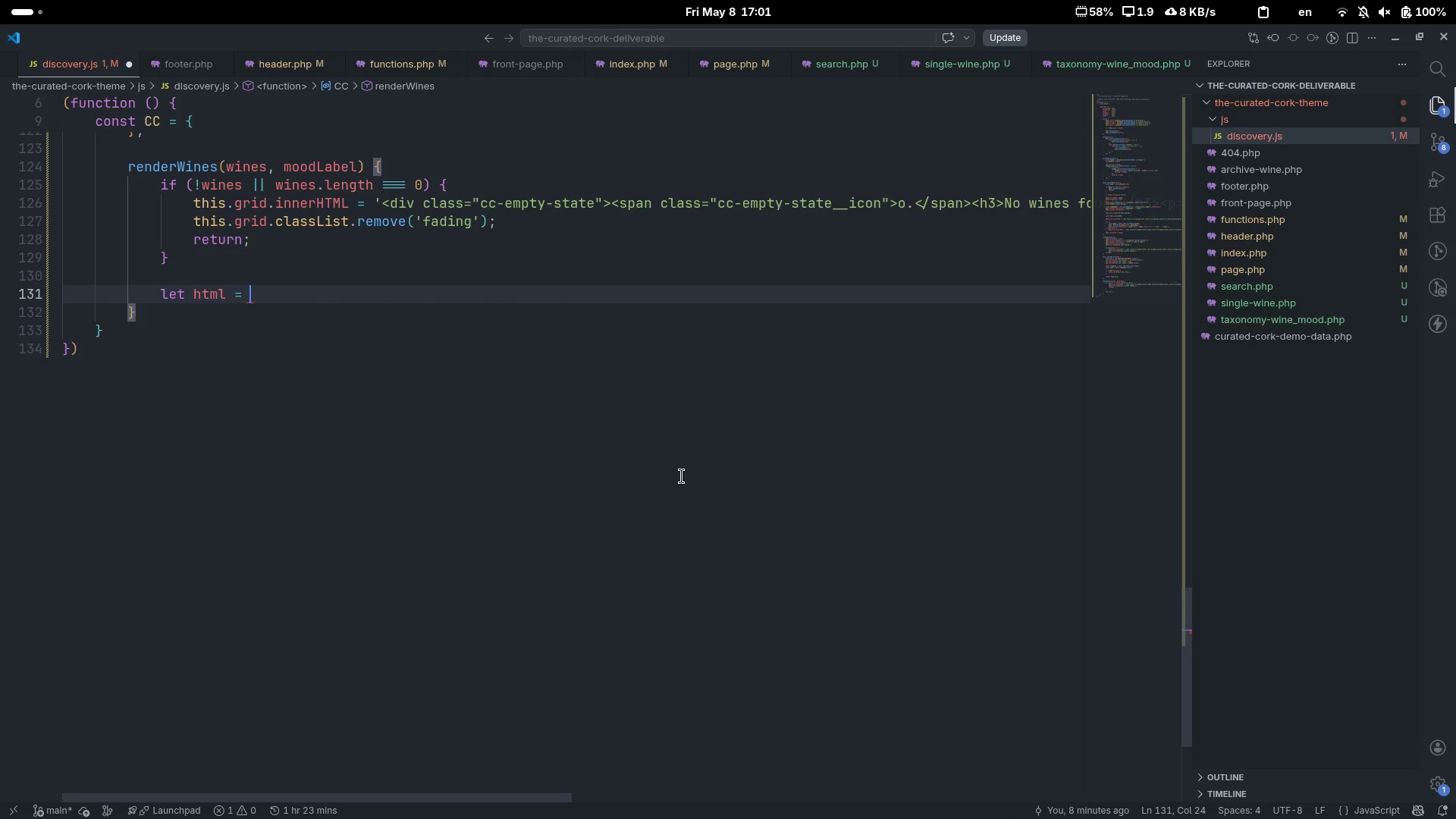 
key(Quote)
 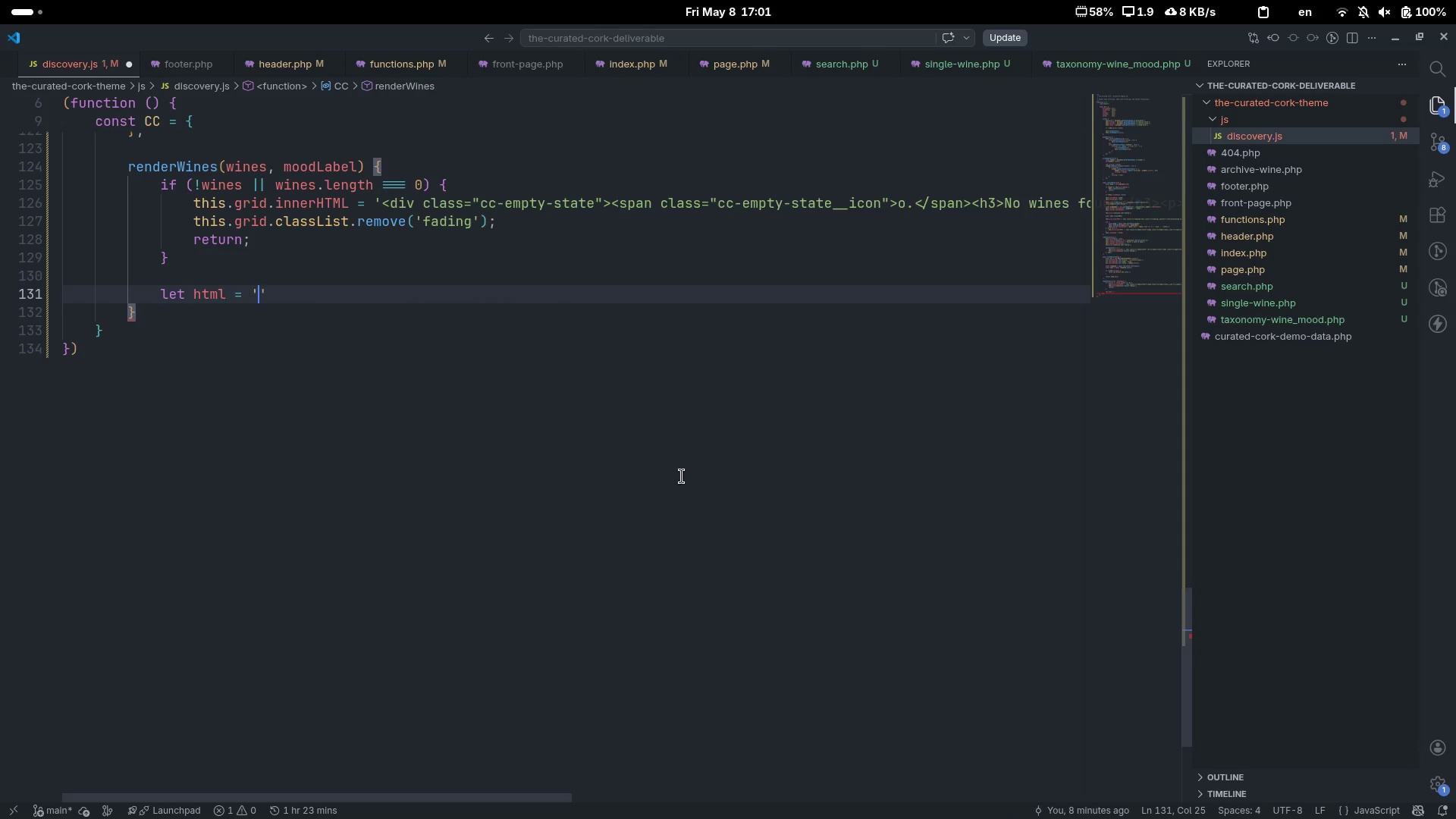 
key(ArrowRight)
 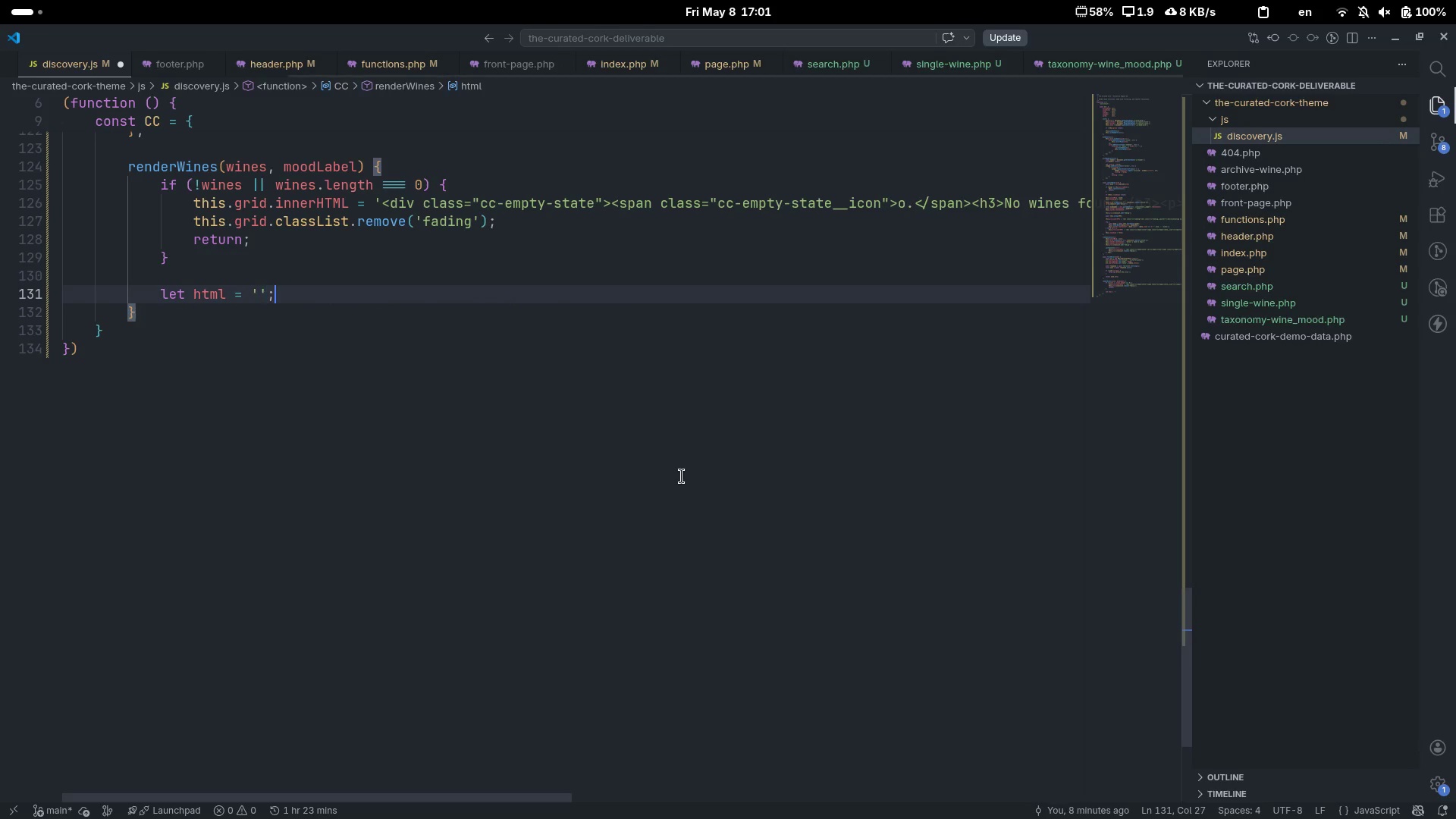 
key(Semicolon)
 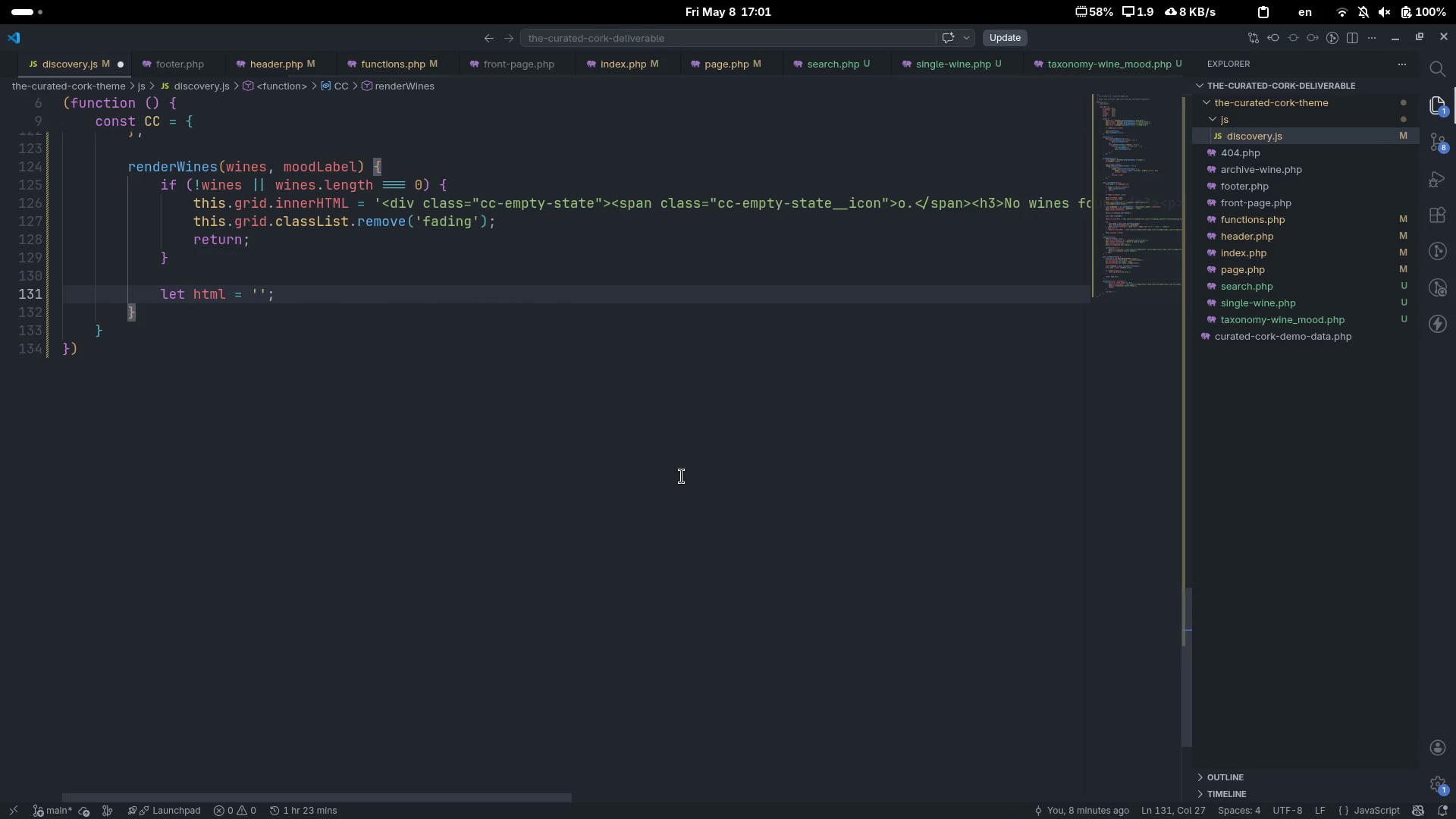 
key(Enter)
 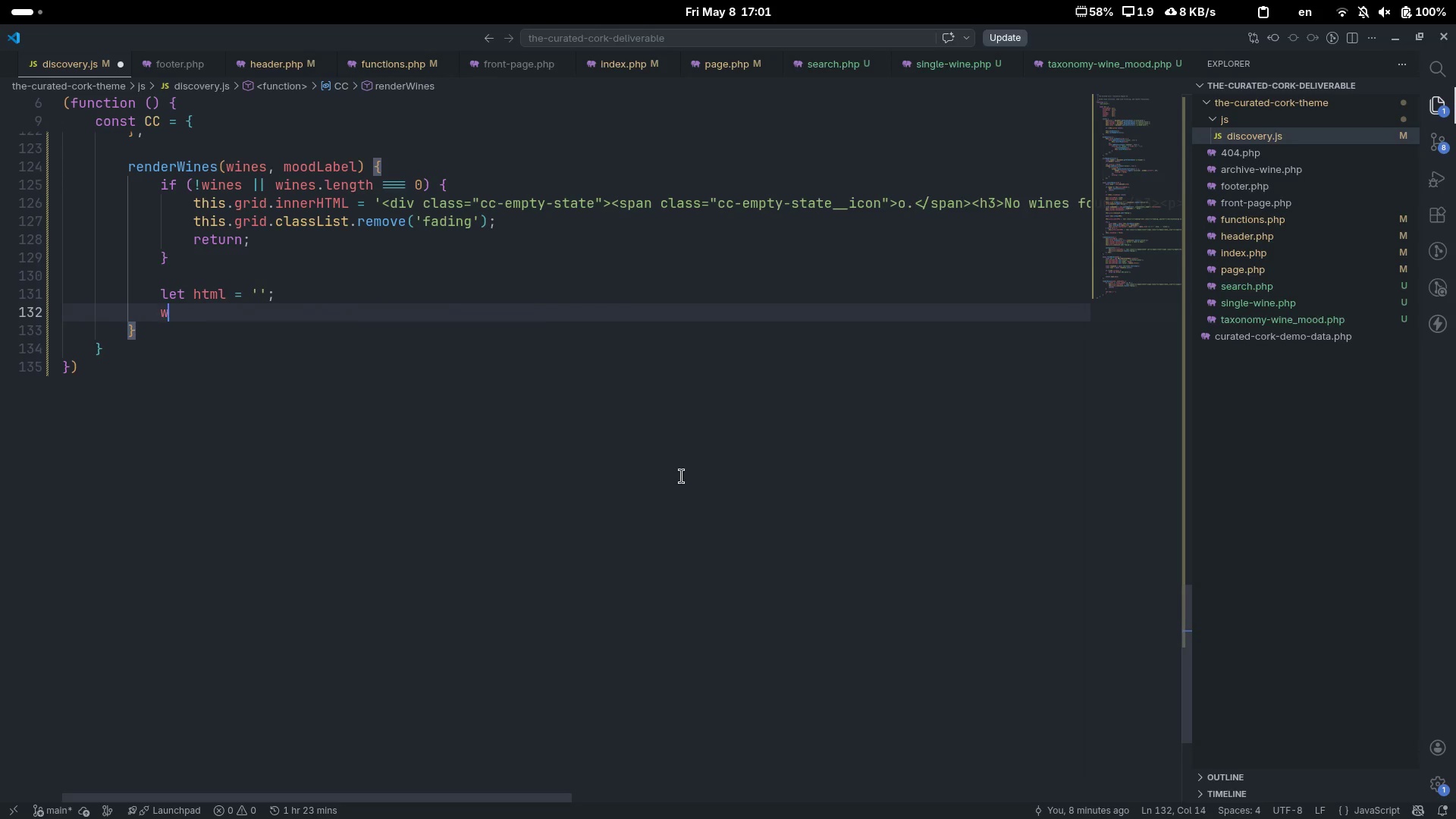 
type(wines.forea)
key(Tab)
type(((wine, i)
 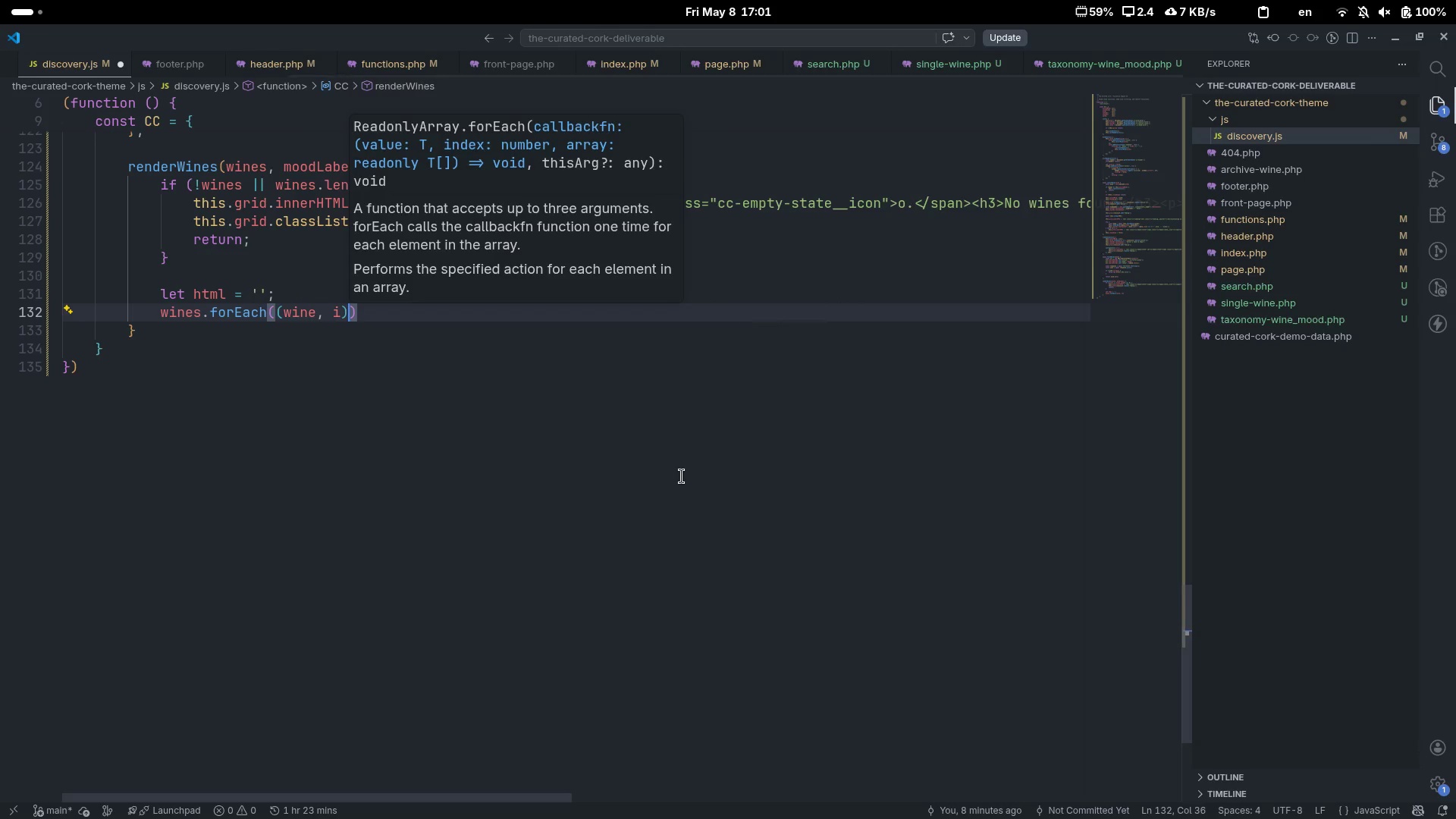 
 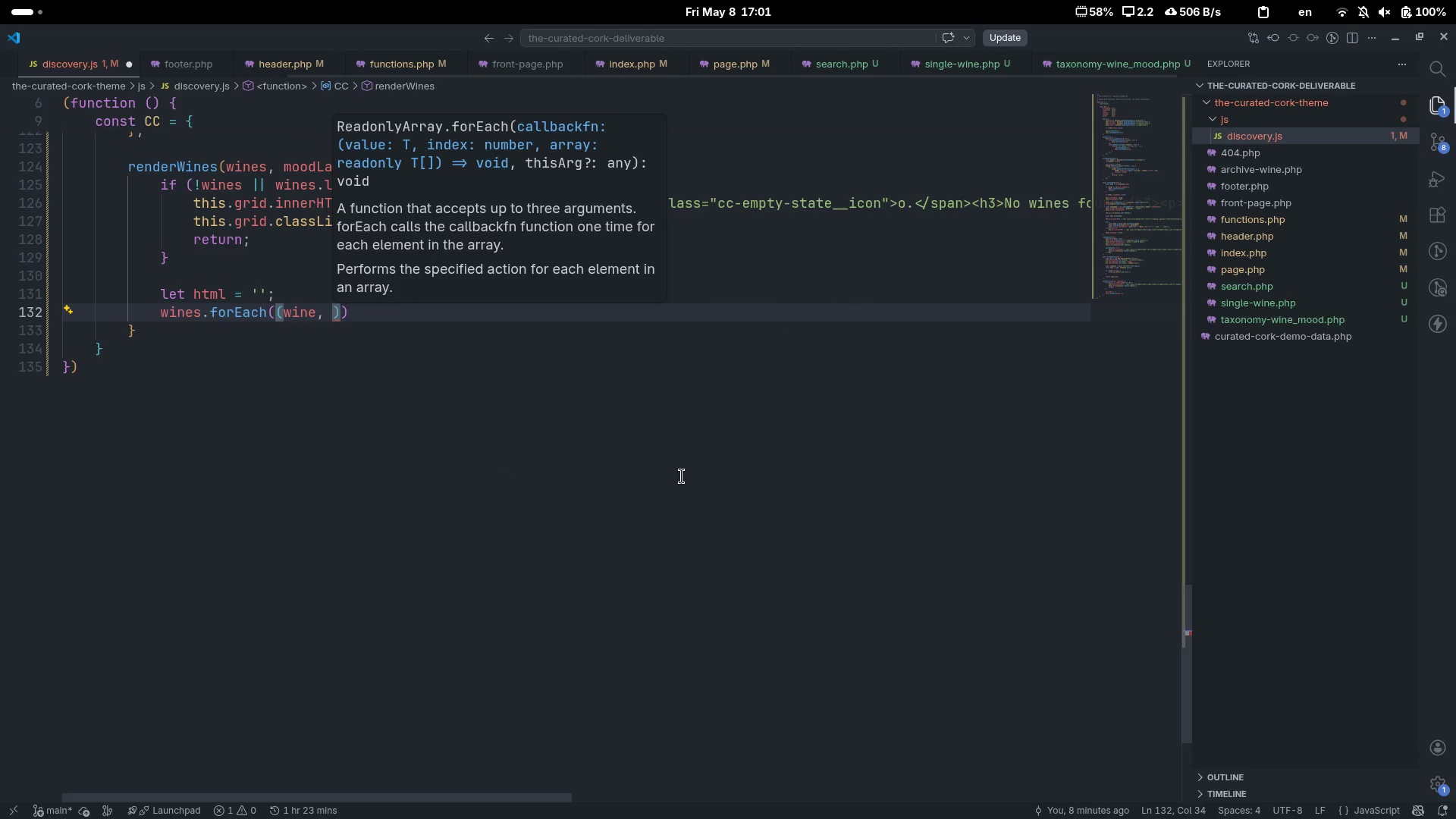 
key(ArrowRight)
 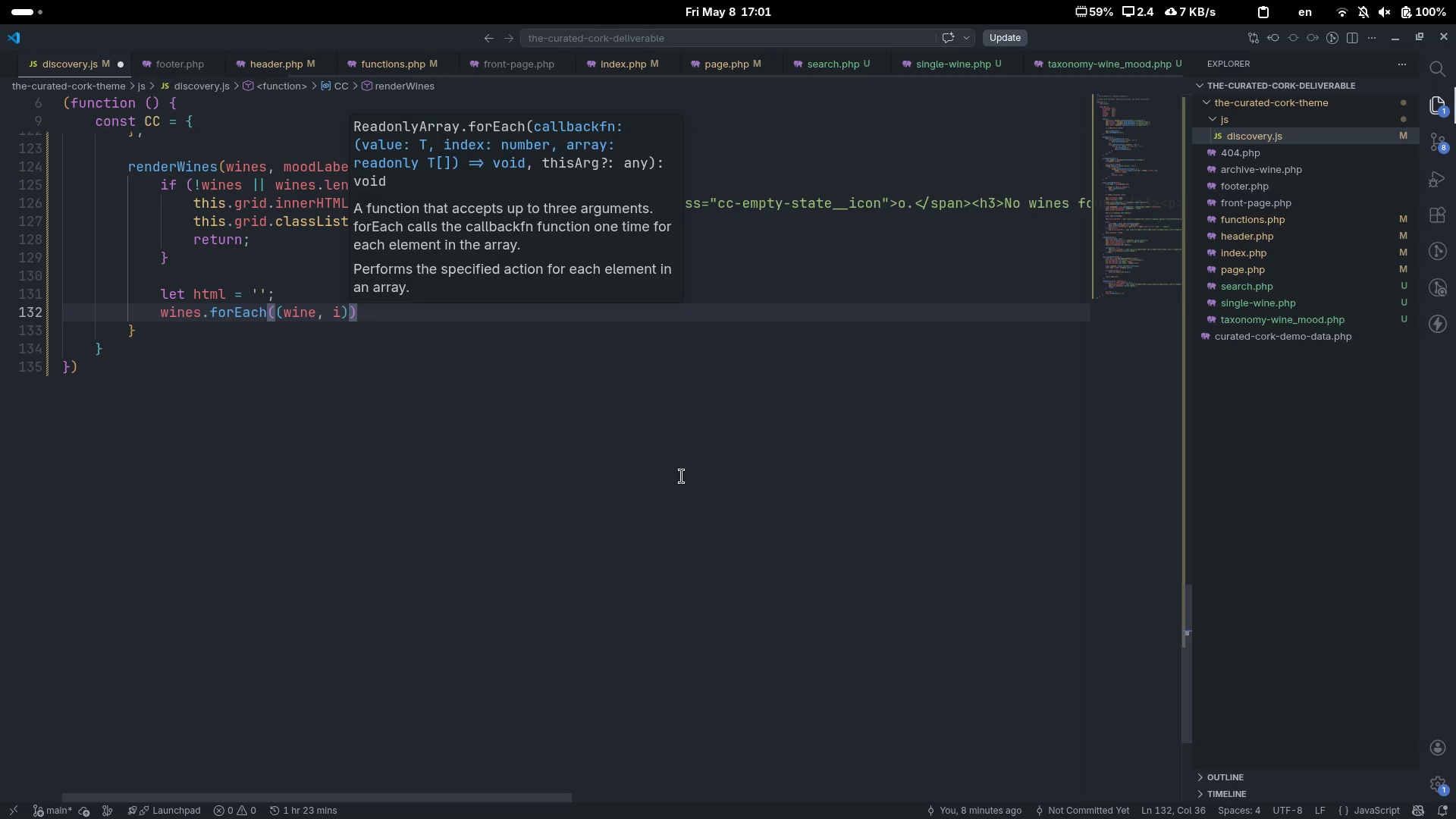 
key(Space)
 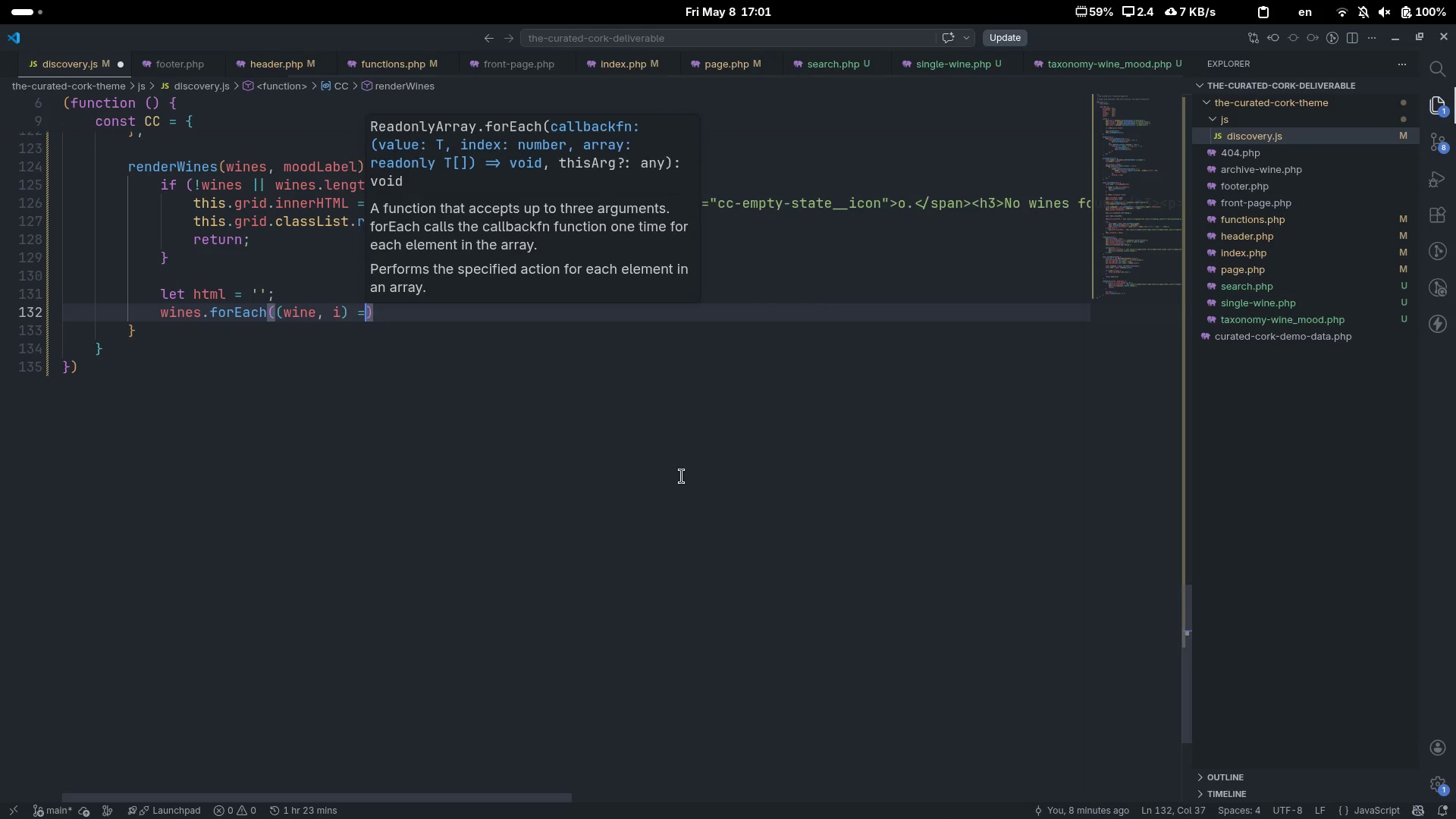 
key(Equal)
 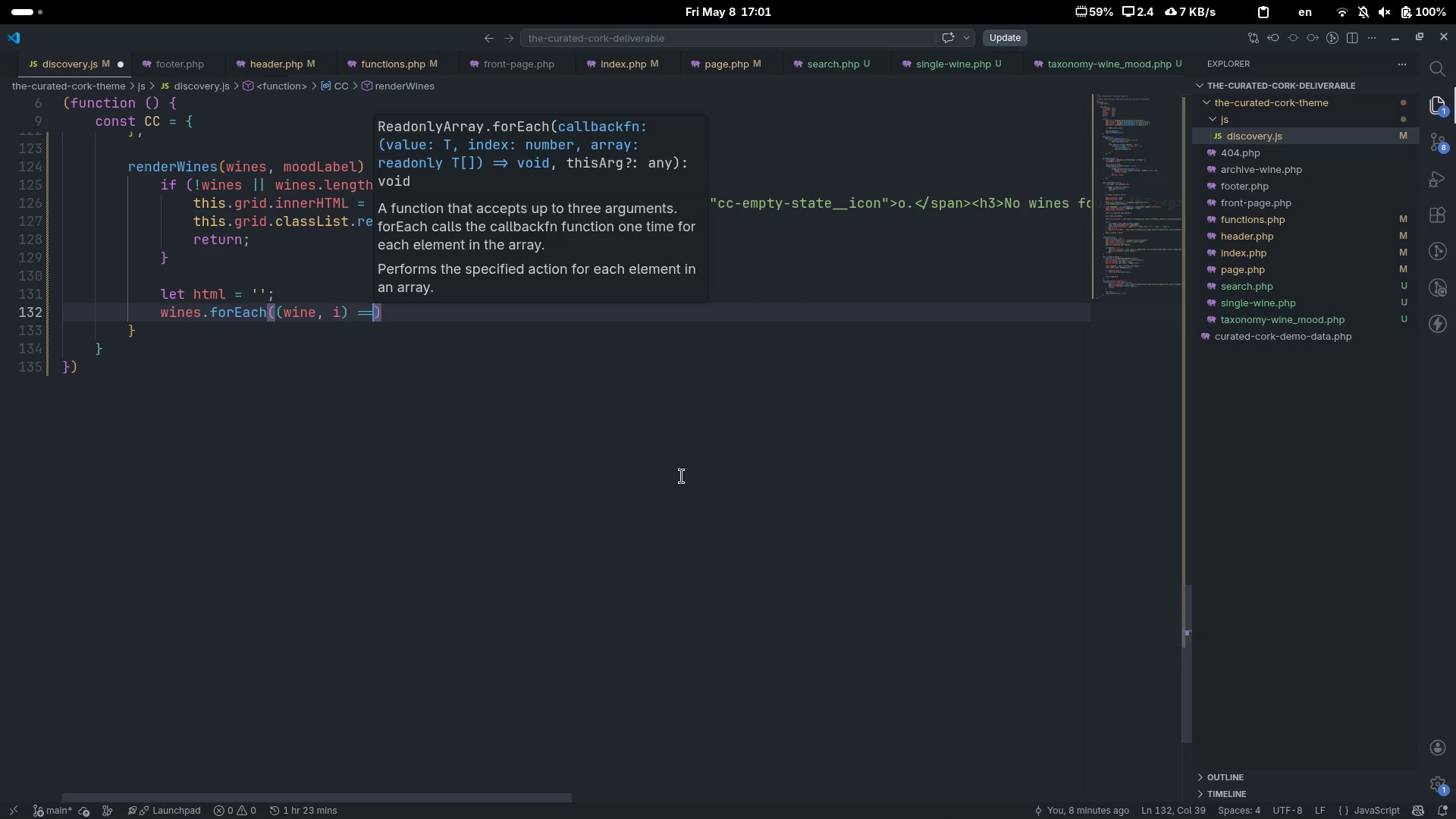 
key(Equal)
 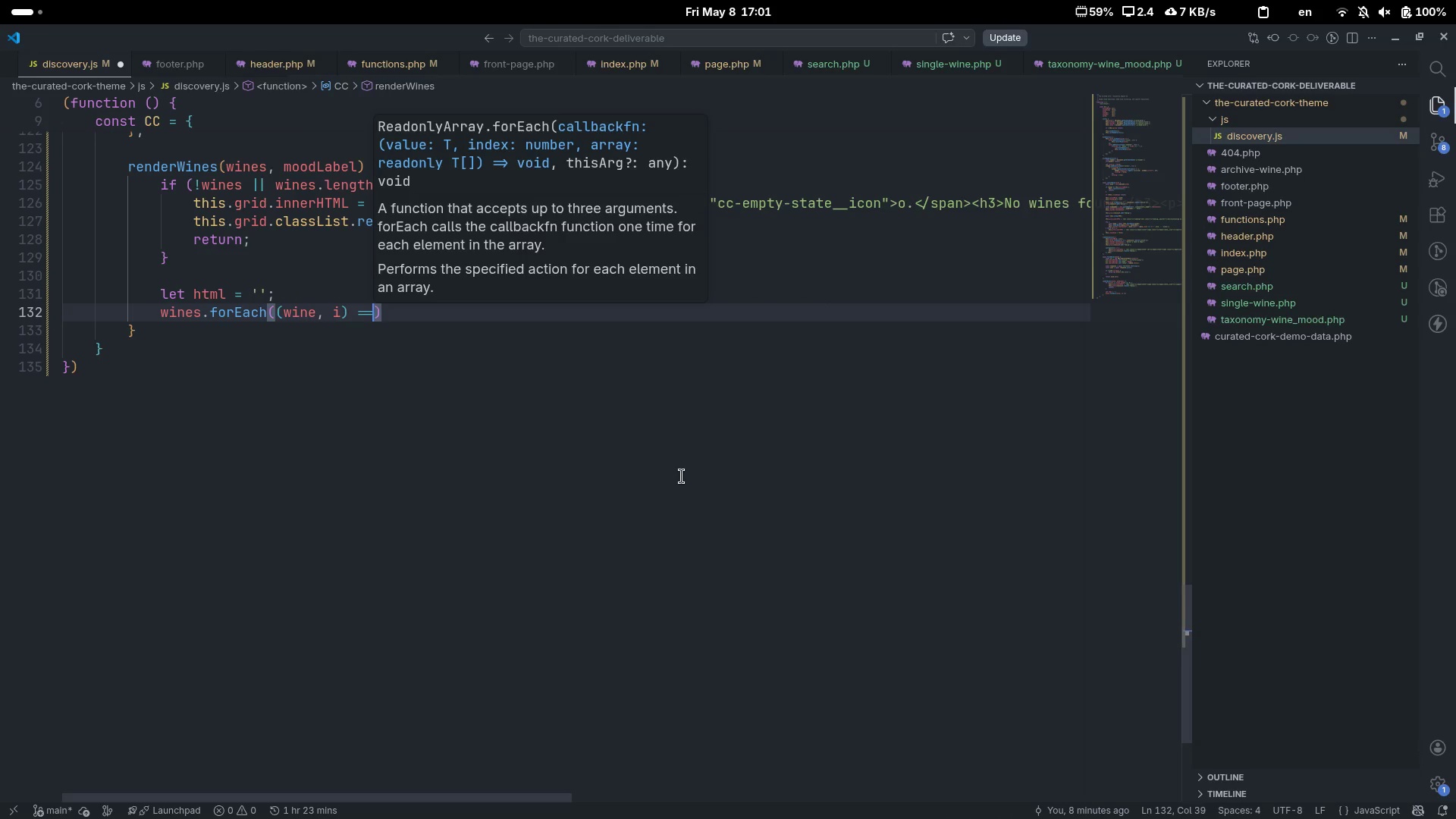 
key(Shift+ShiftLeft)
 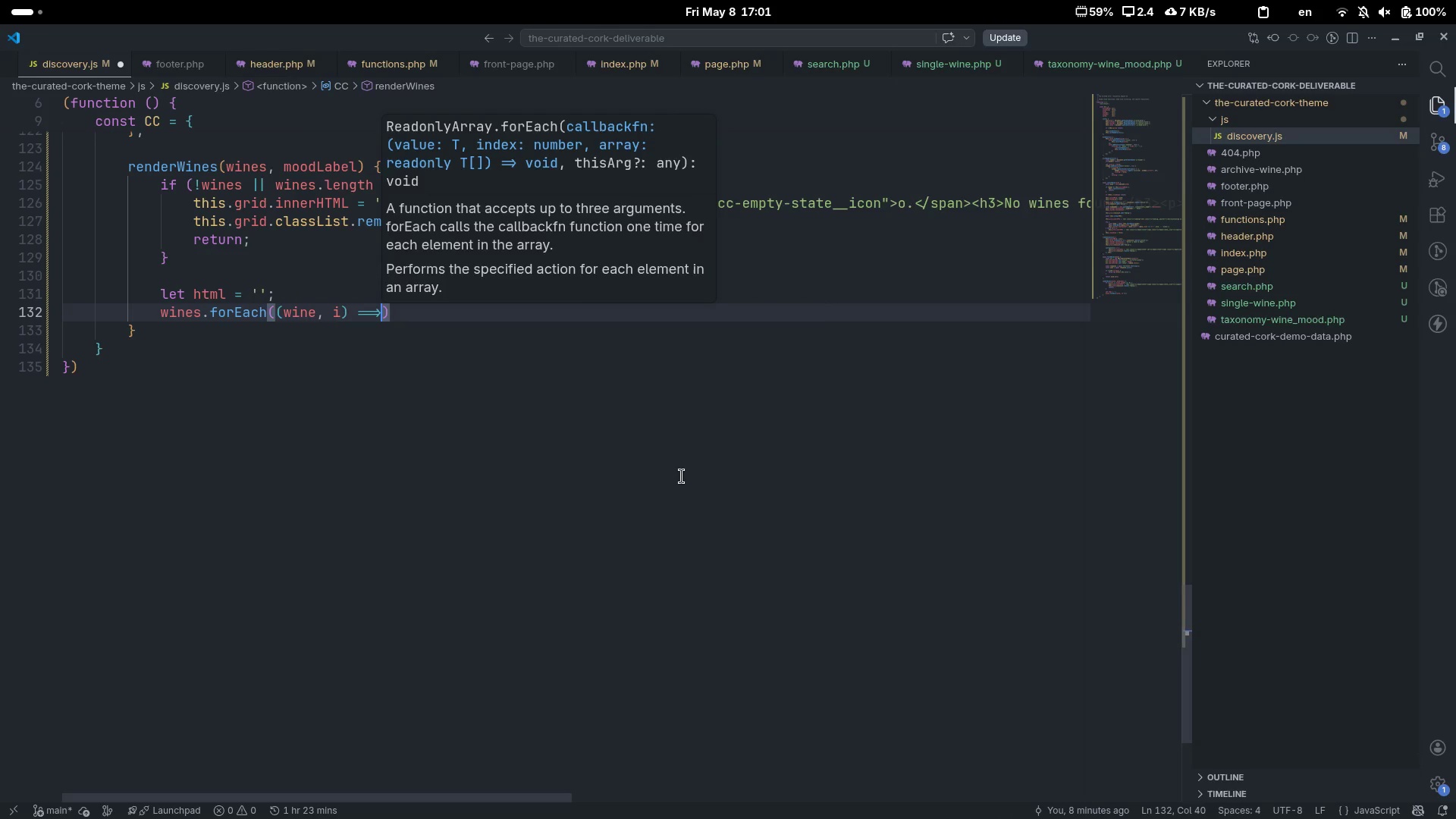 
key(Shift+Period)
 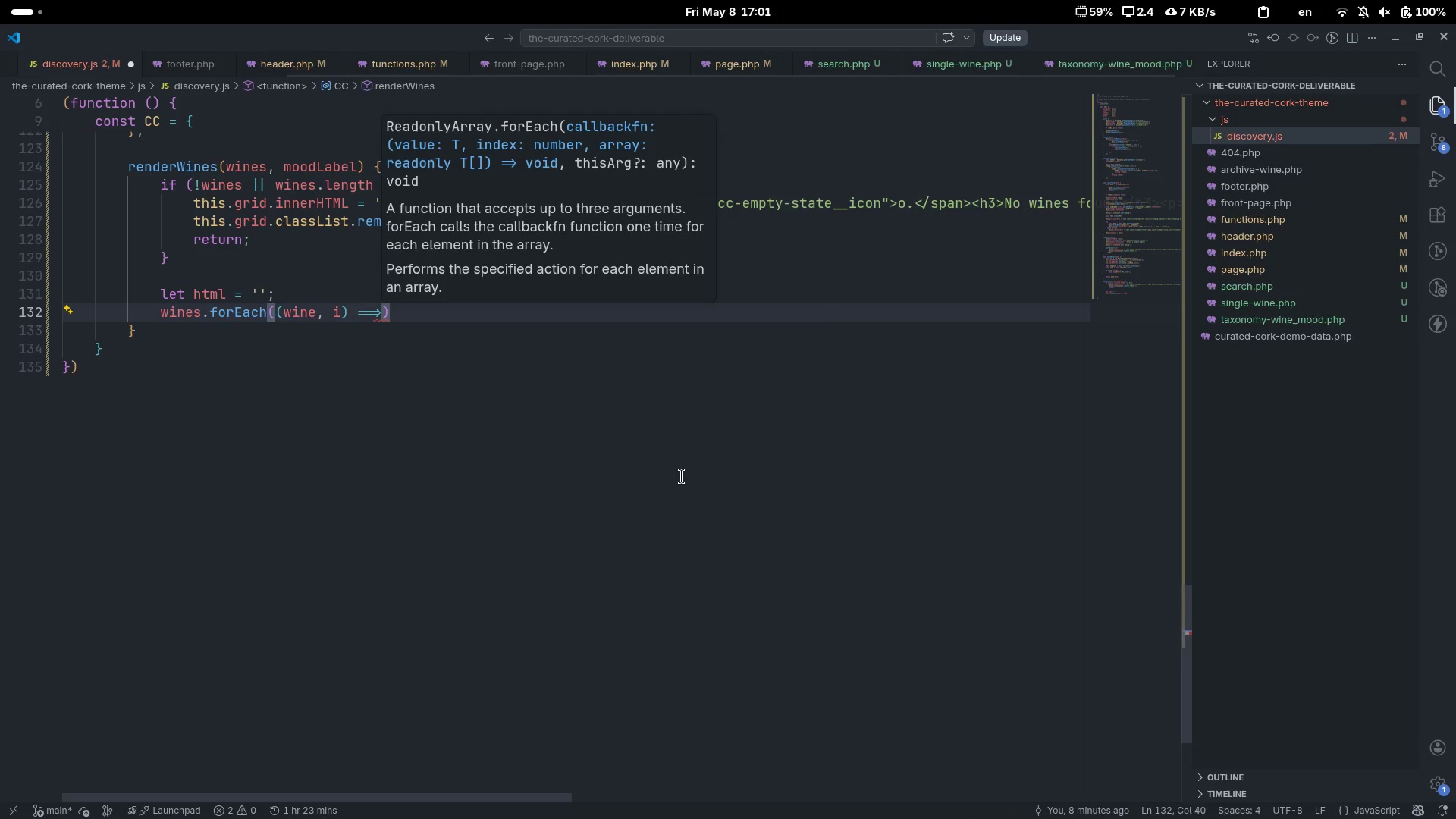 
key(ArrowLeft)
 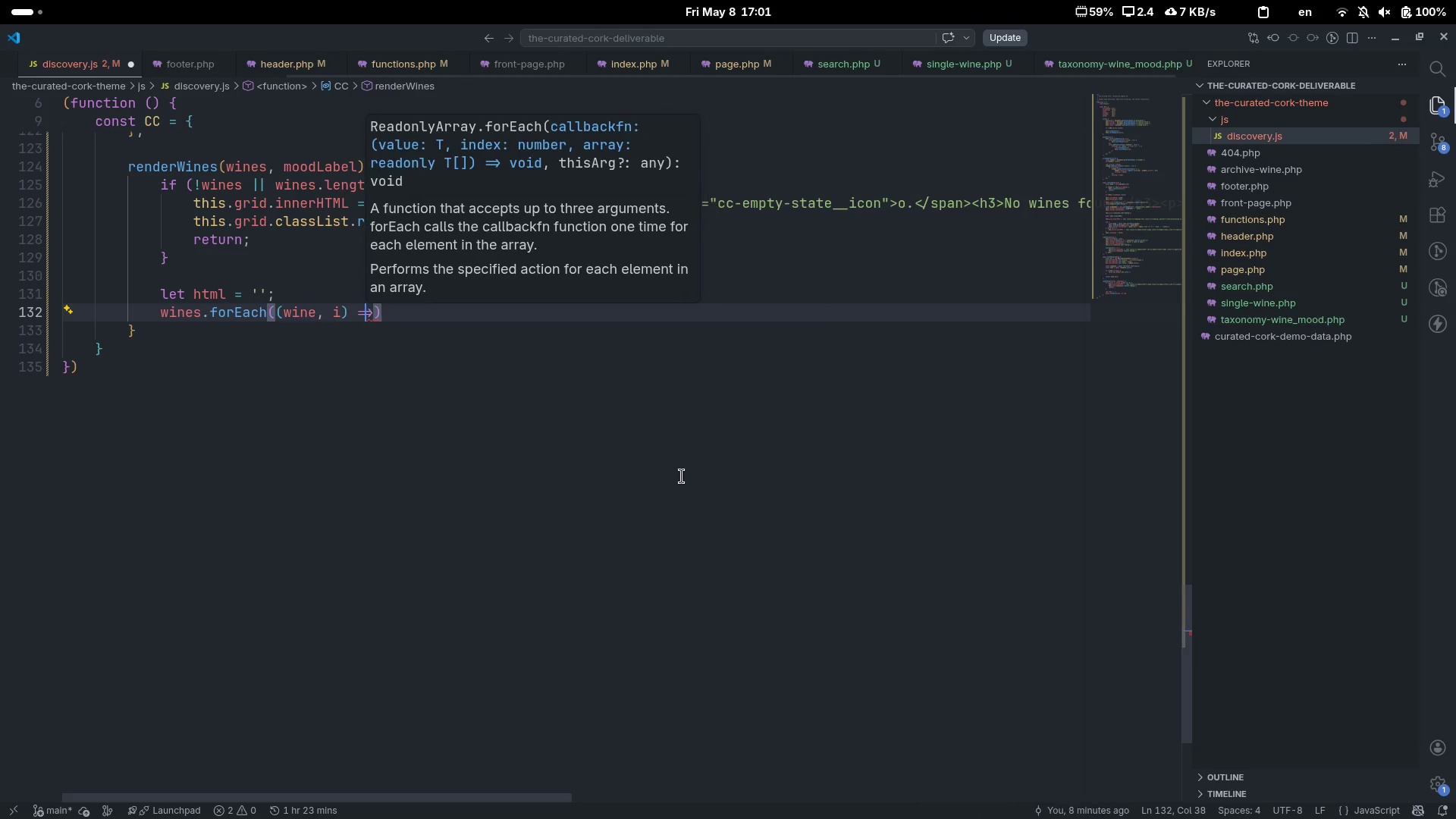 
key(Backspace)
 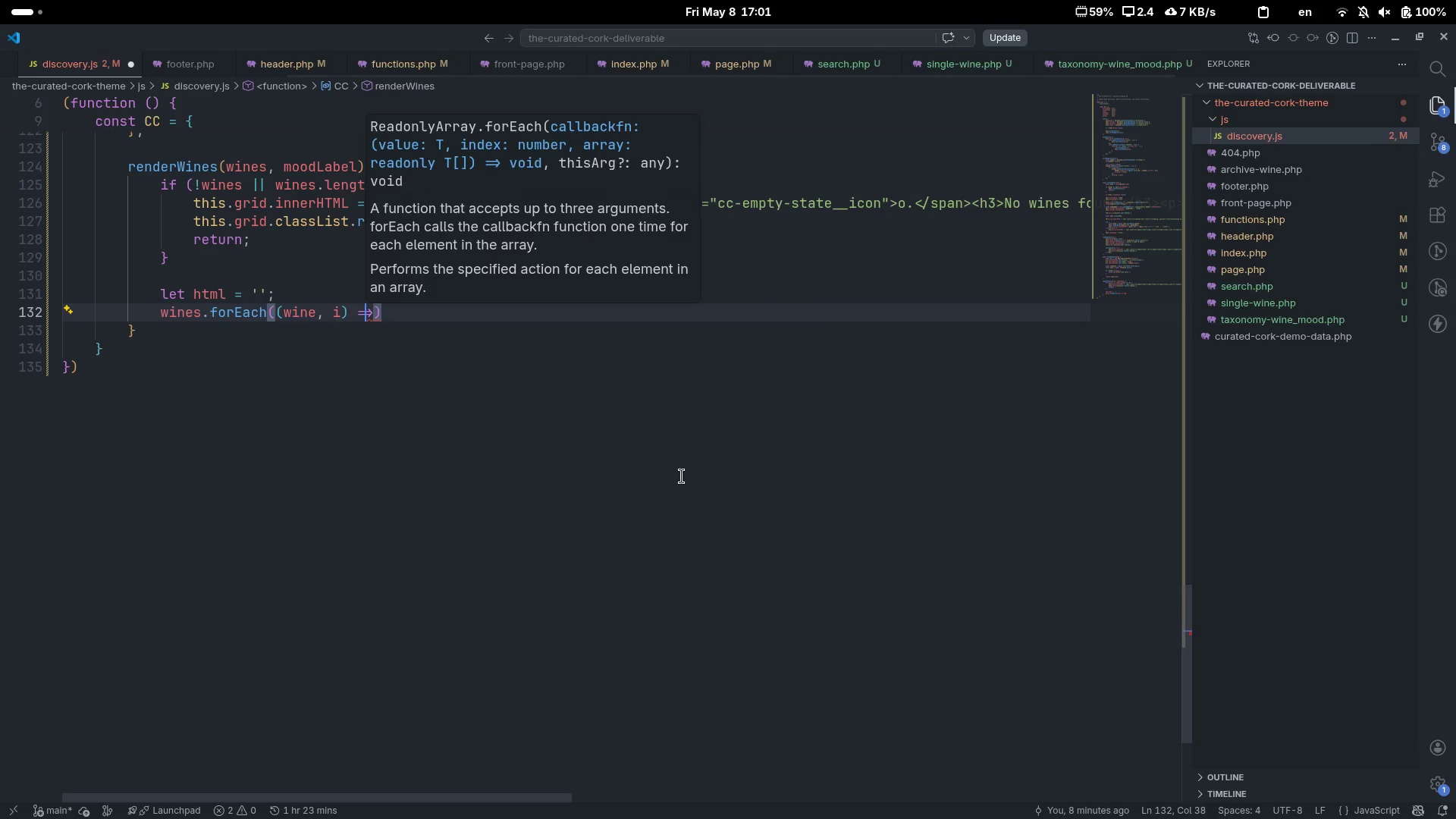 
key(ArrowRight)
 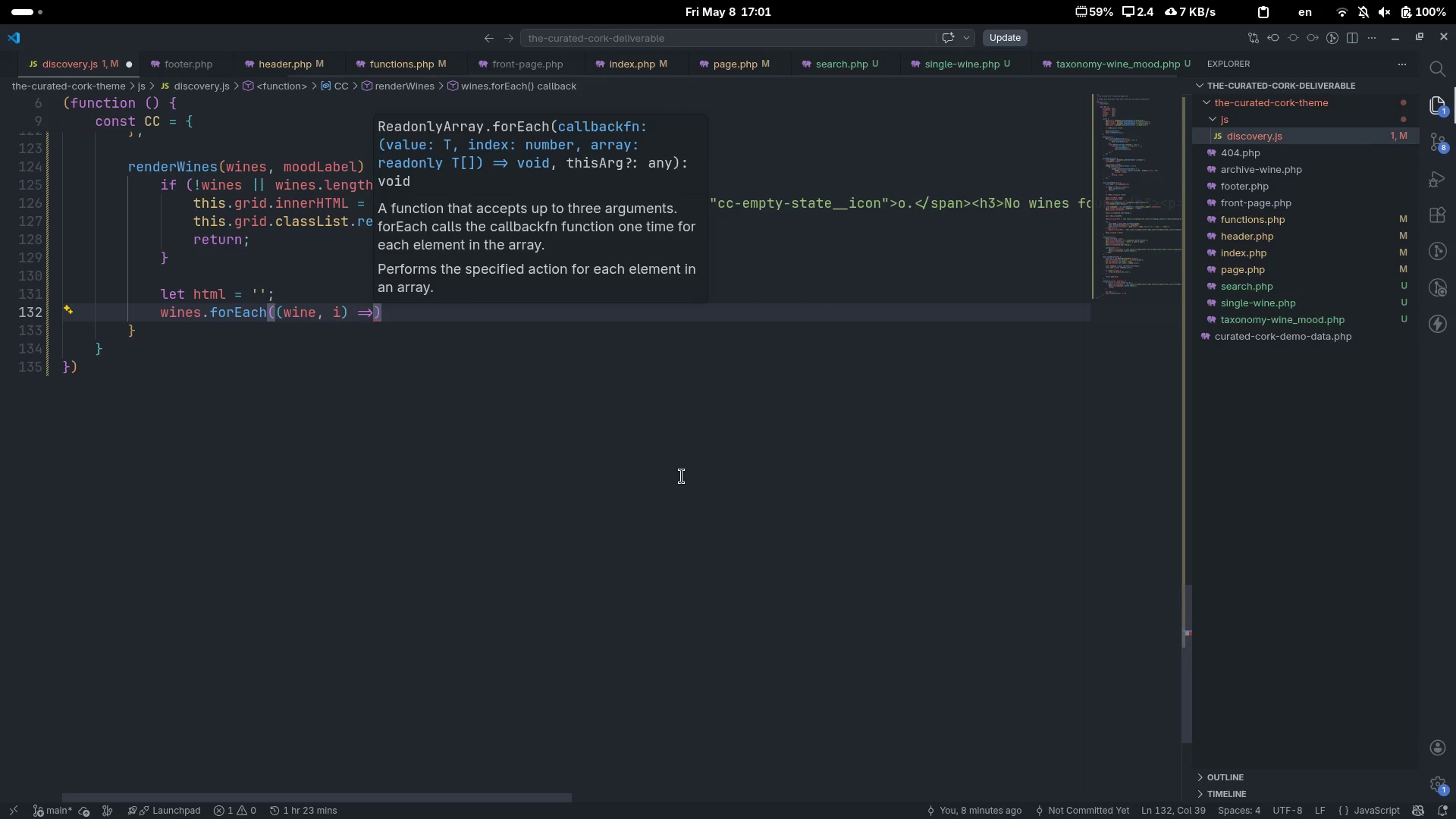 
key(Space)
 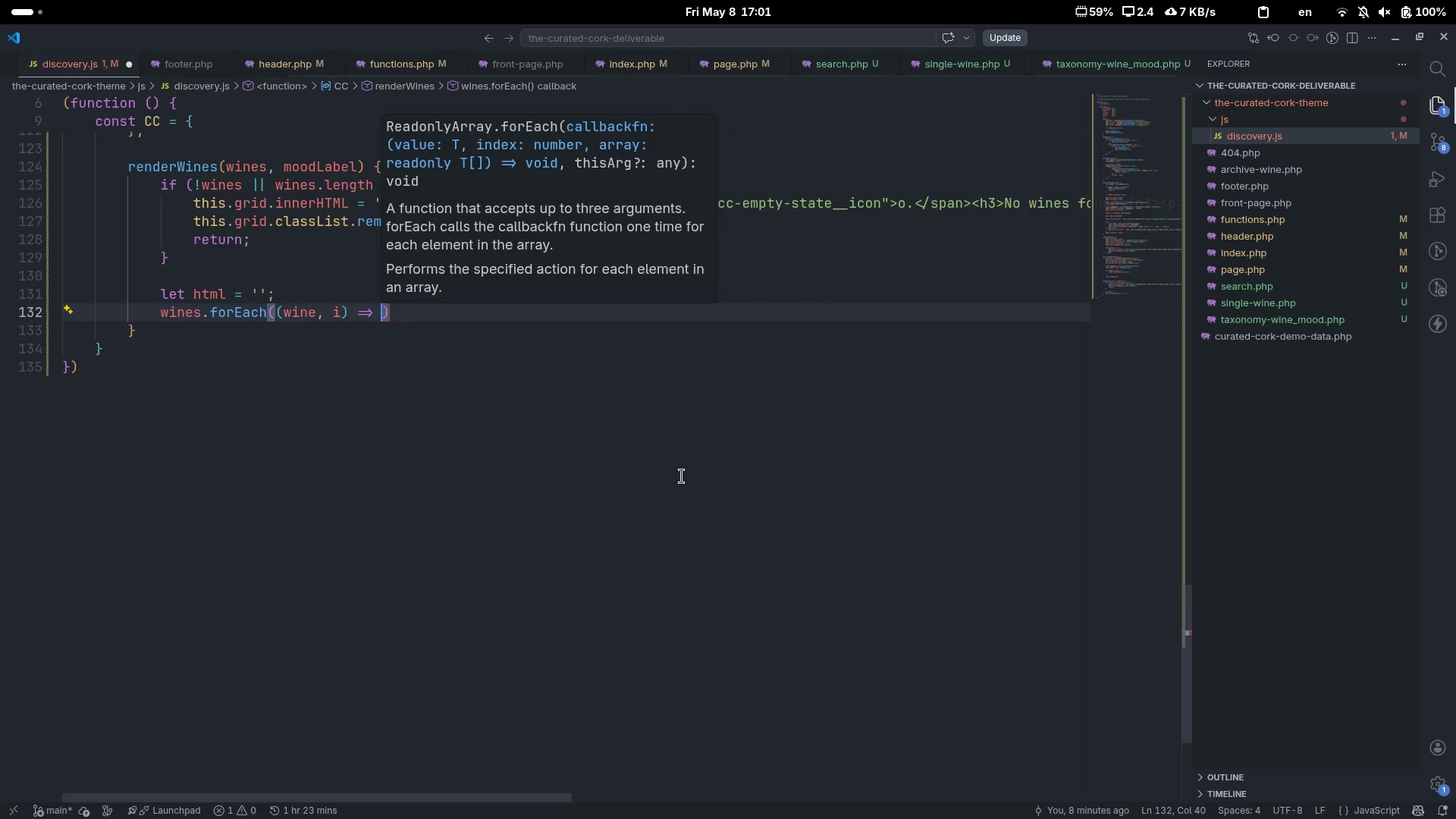 
key(Shift+ShiftLeft)
 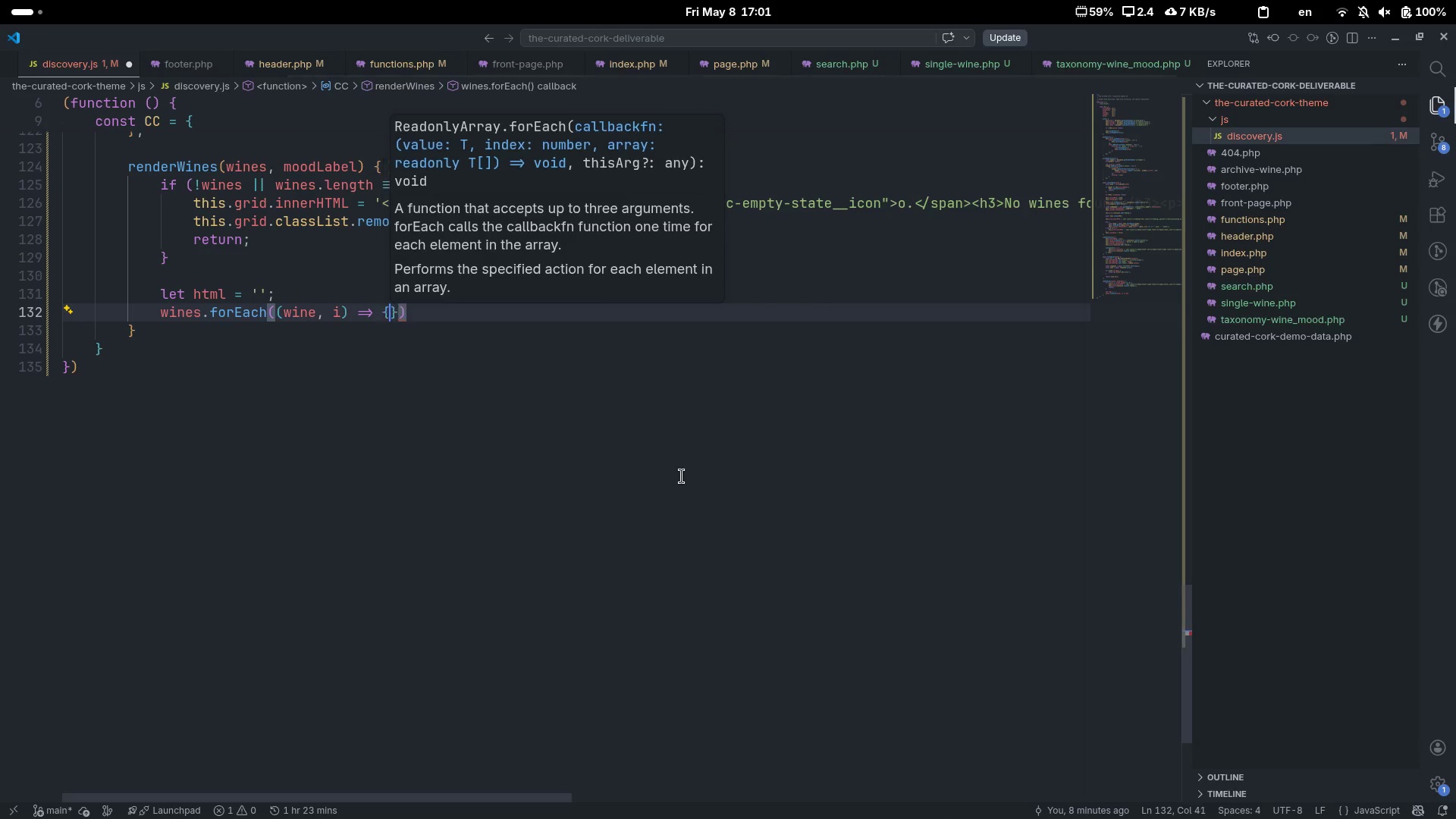 
key(Shift+BracketLeft)
 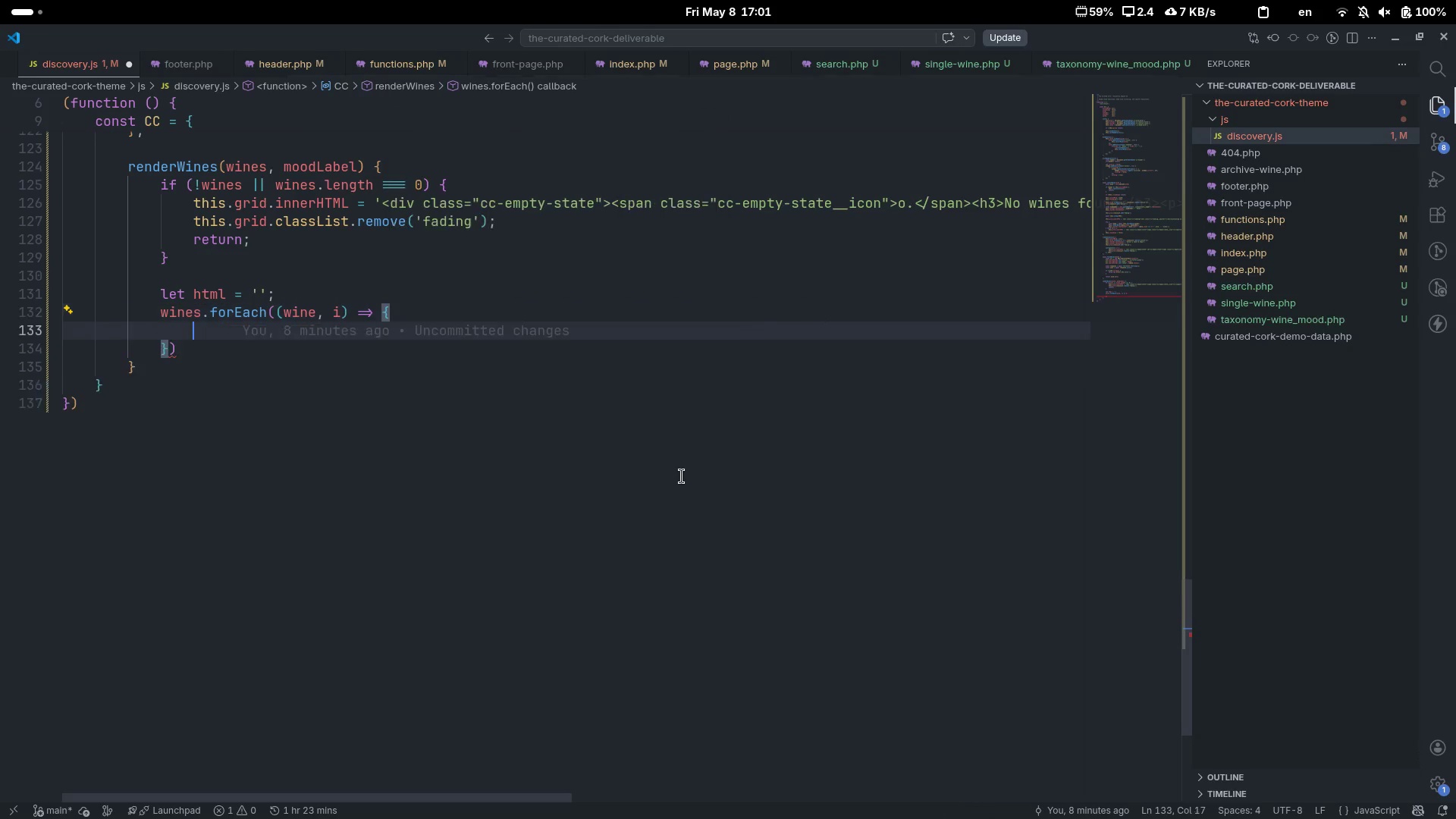 
key(Enter)
 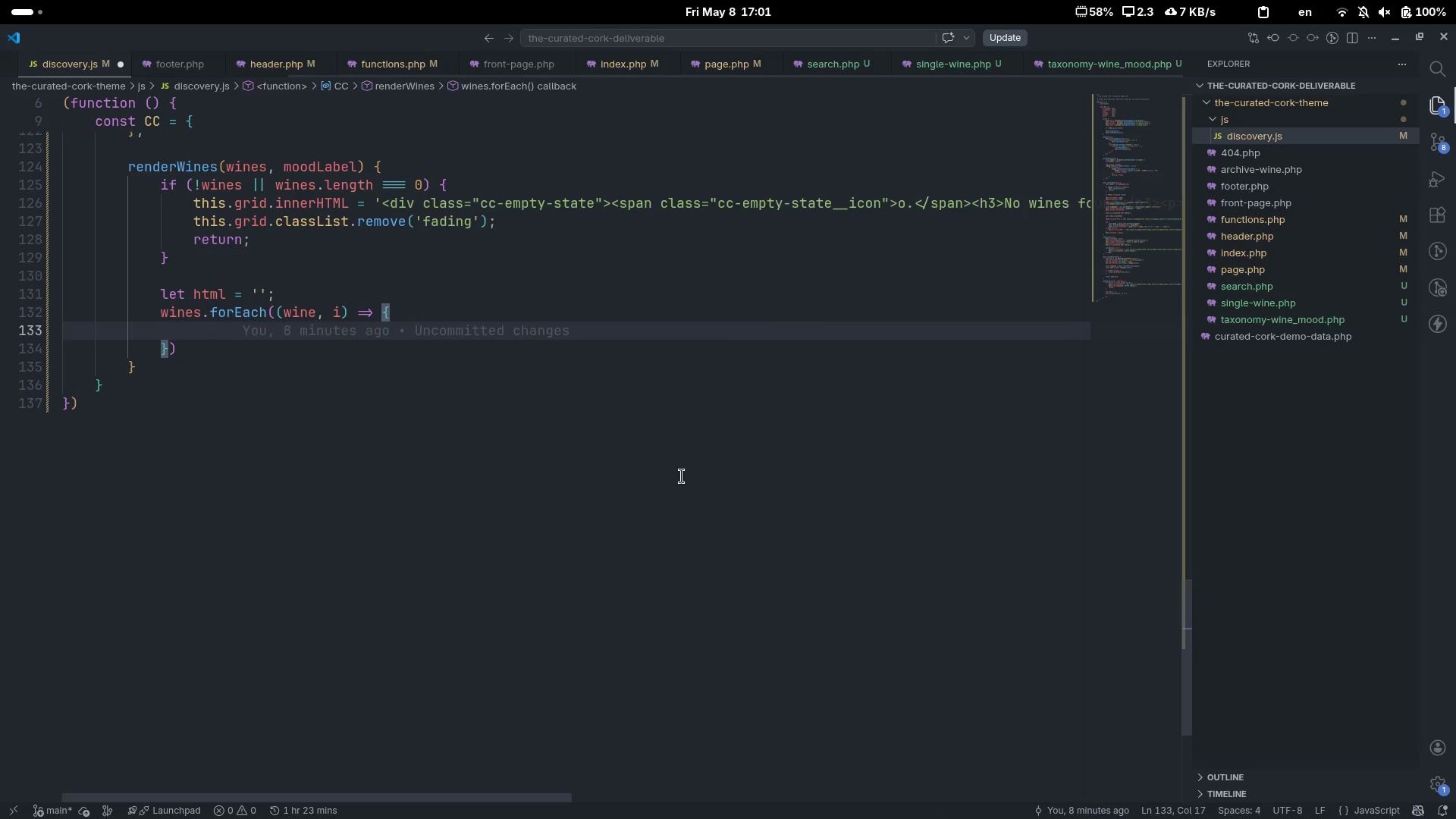 
type(html += this.buildCard(wine, i)
 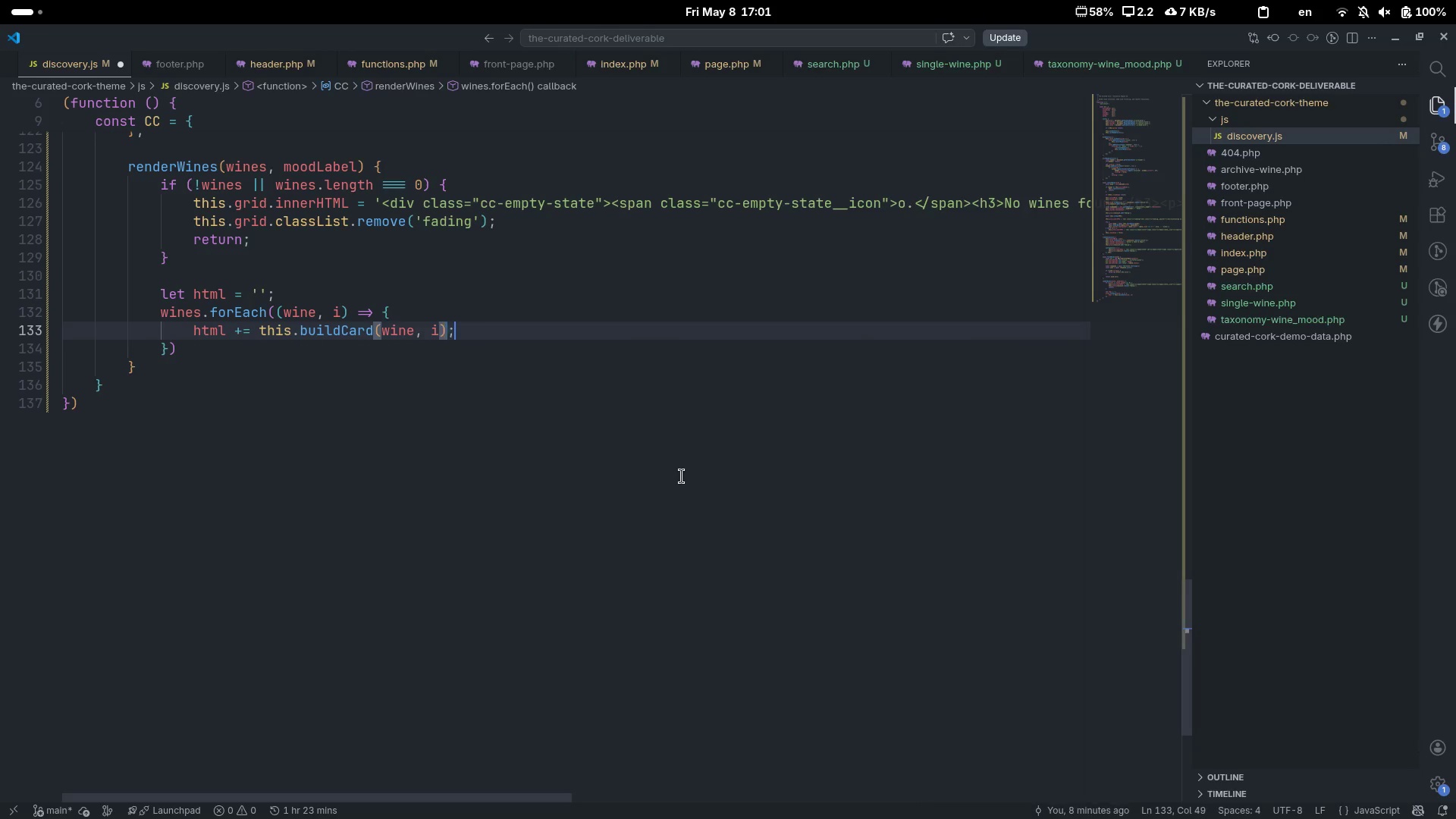 
 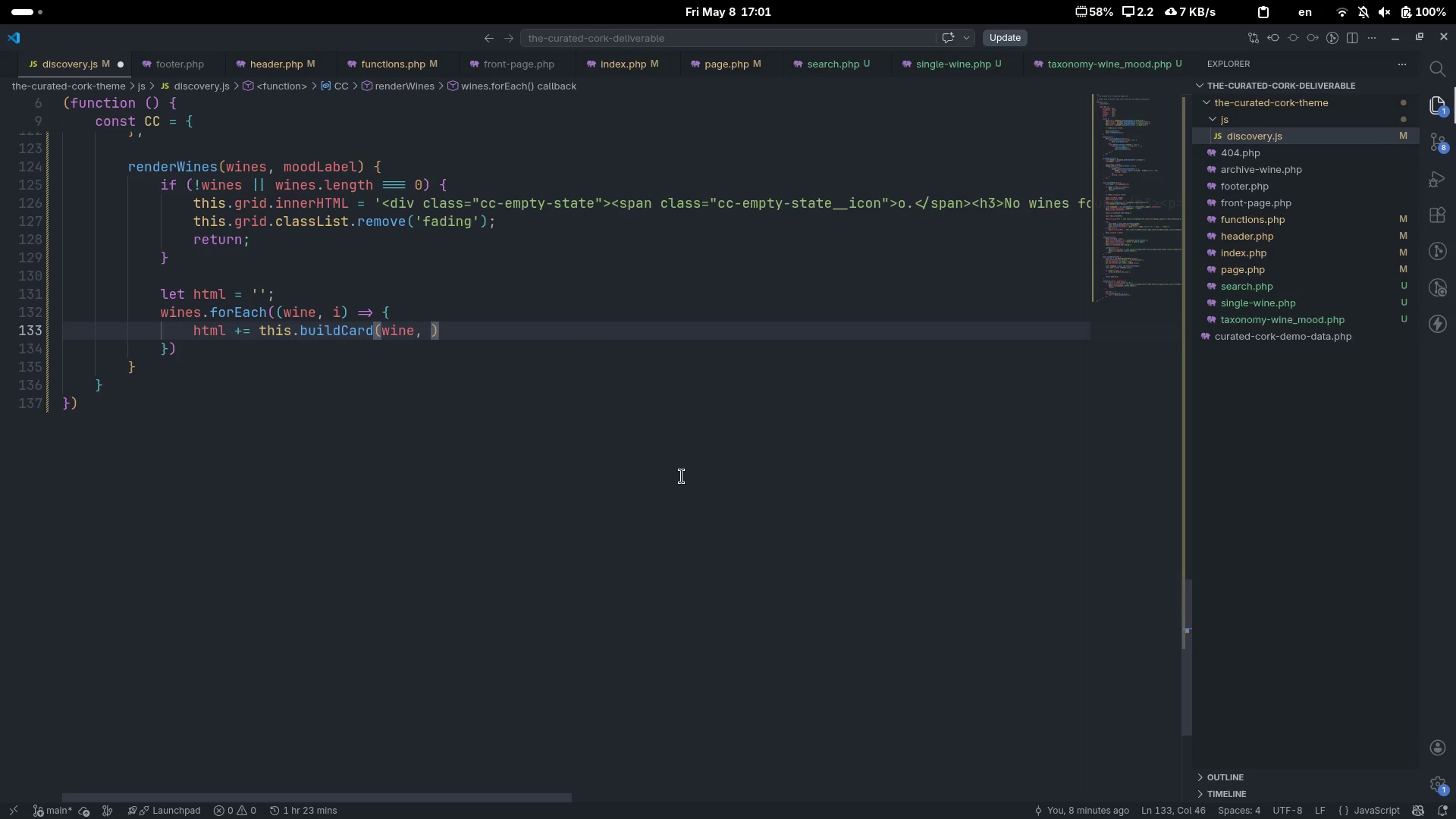 
key(ArrowRight)
 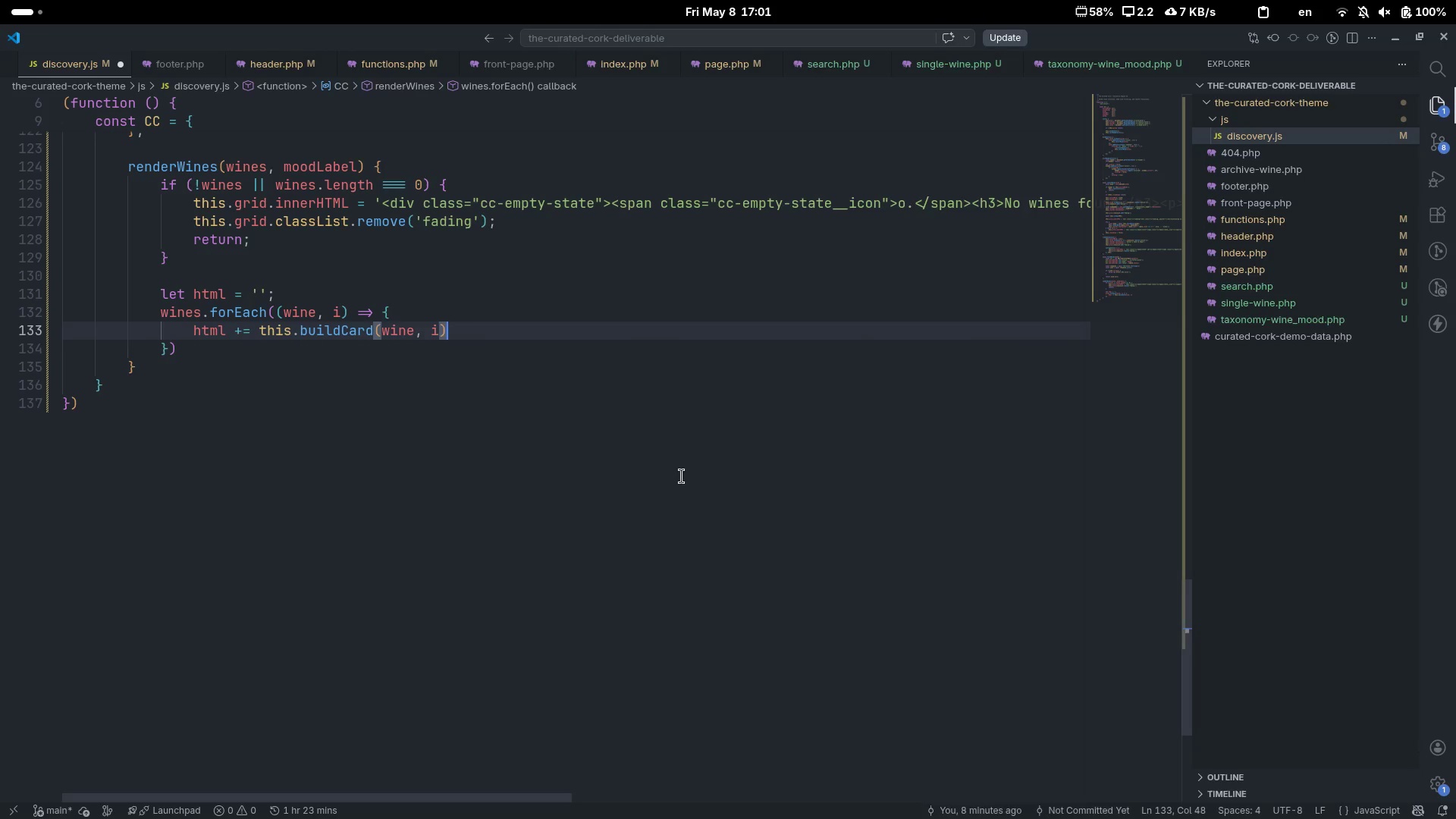 
key(Semicolon)
 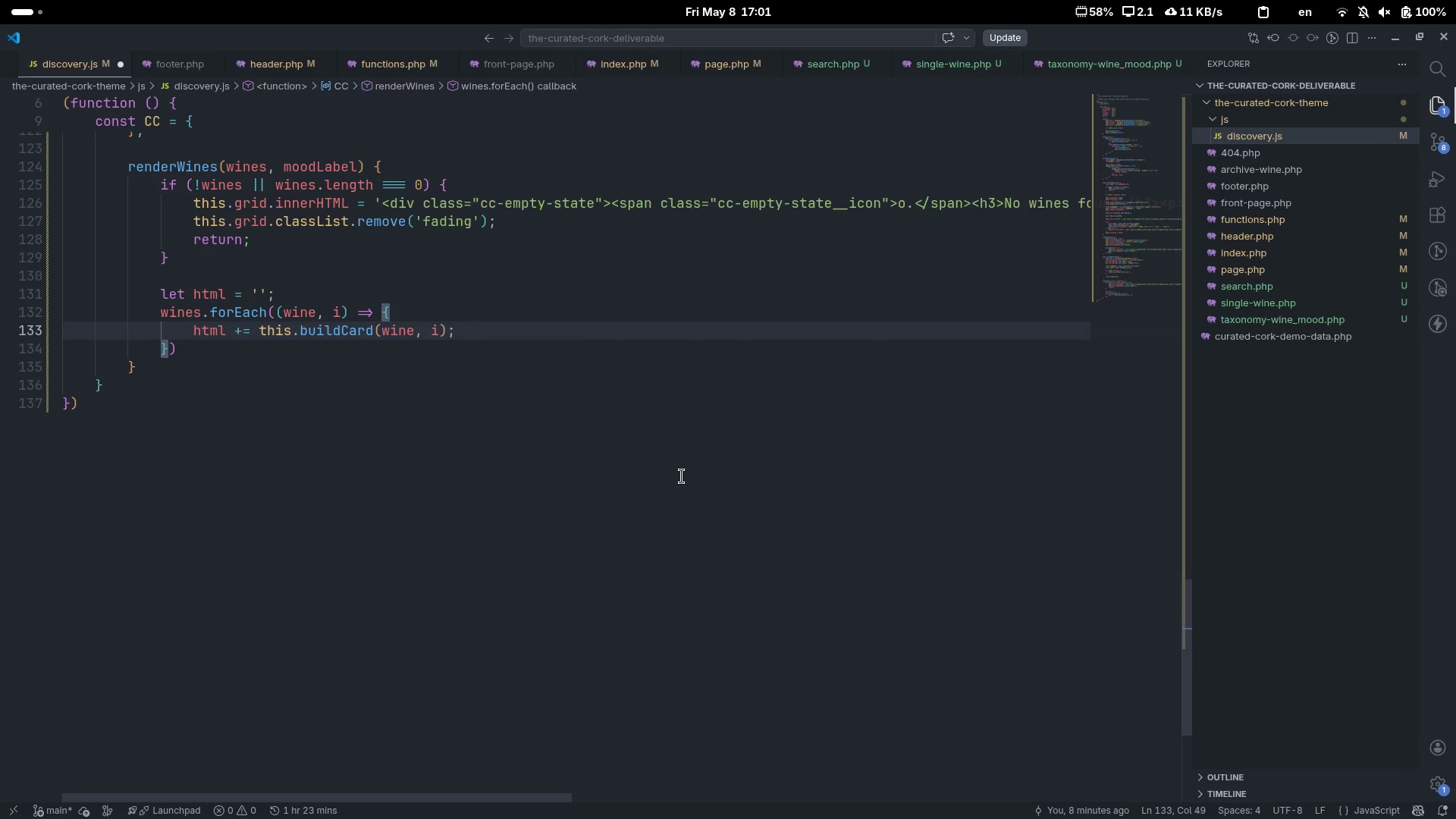 
key(ArrowDown)
 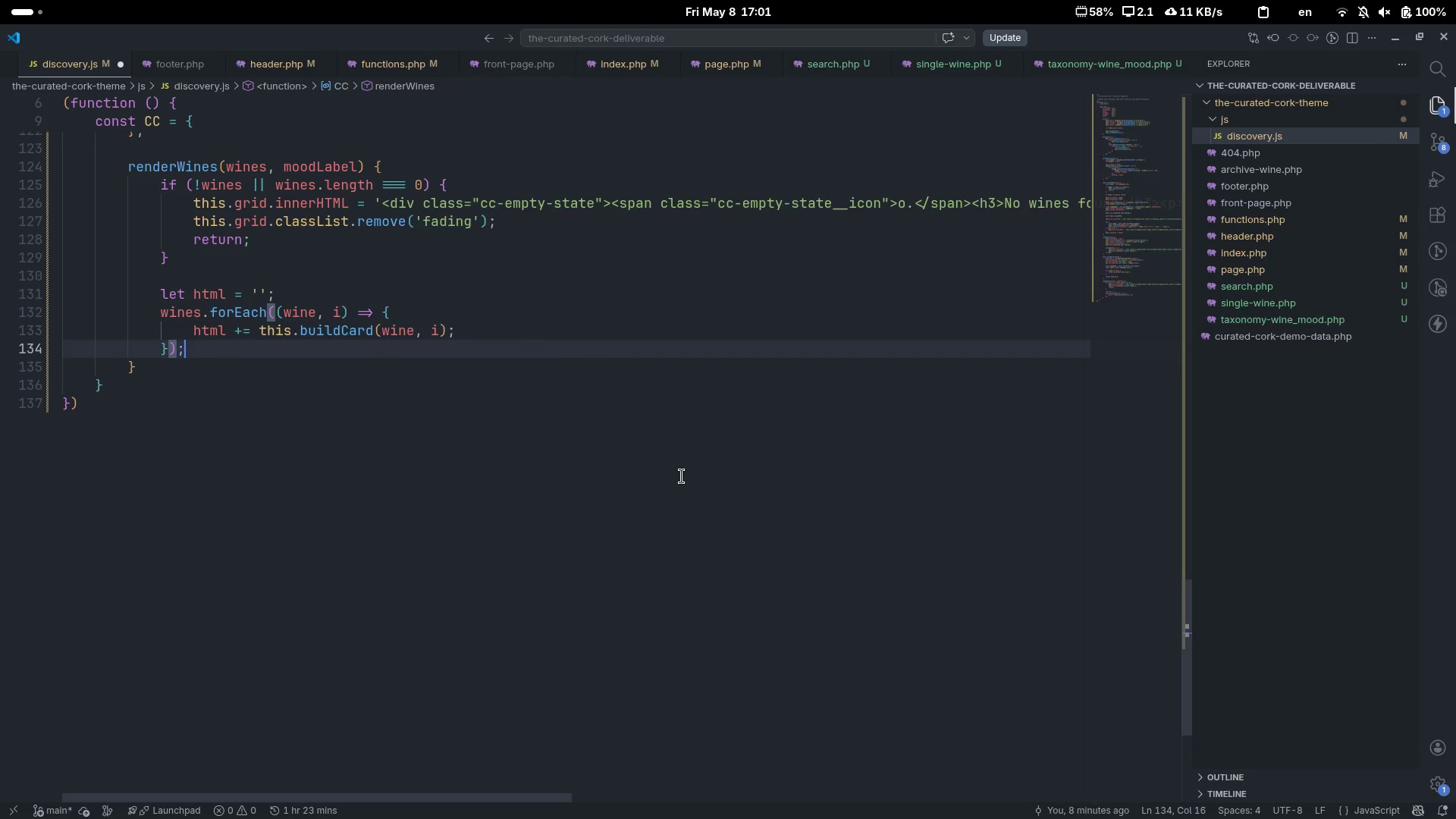 
key(Semicolon)
 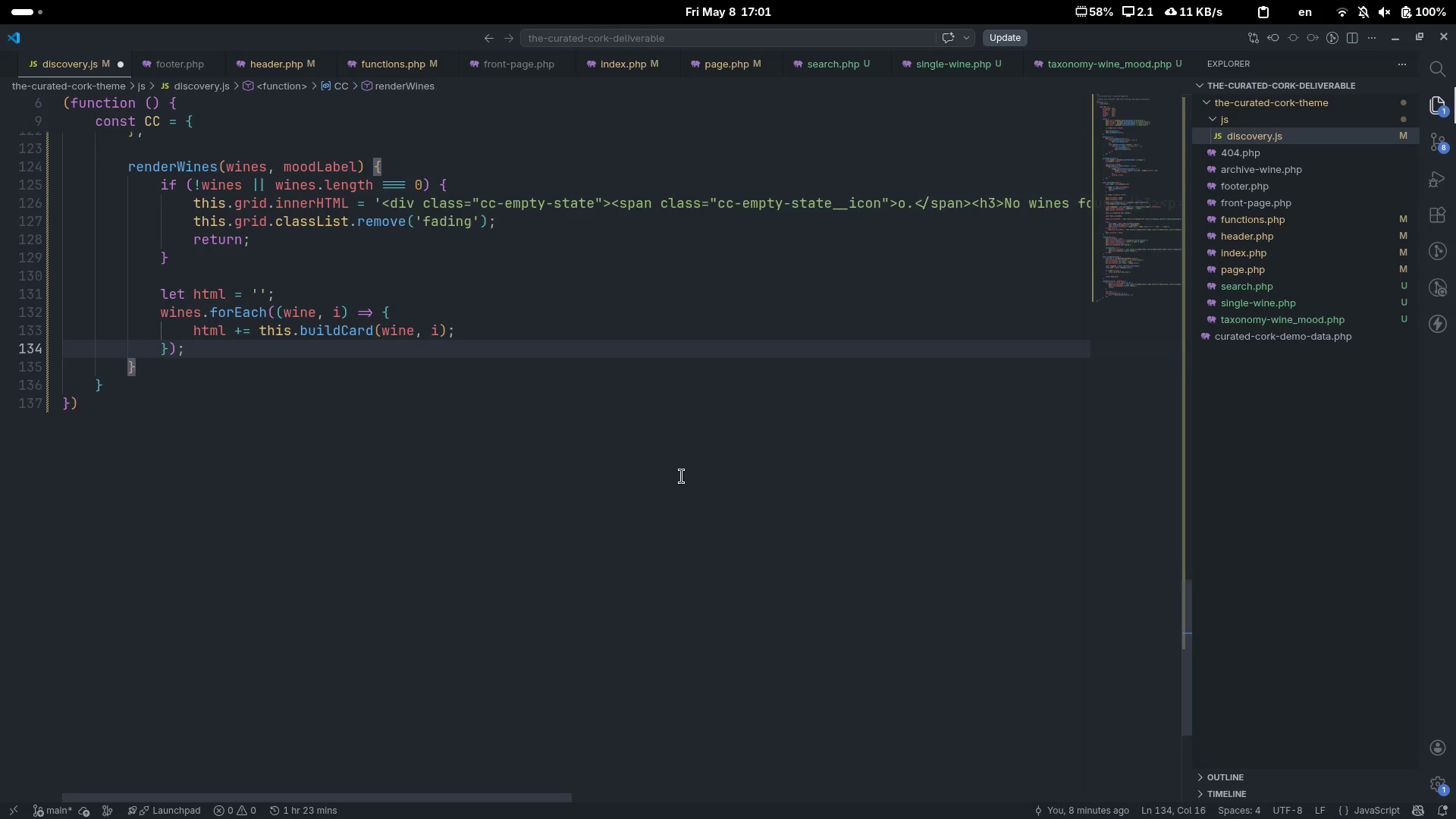 
scroll: coordinate [682, 476], scroll_direction: down, amount: 4.0
 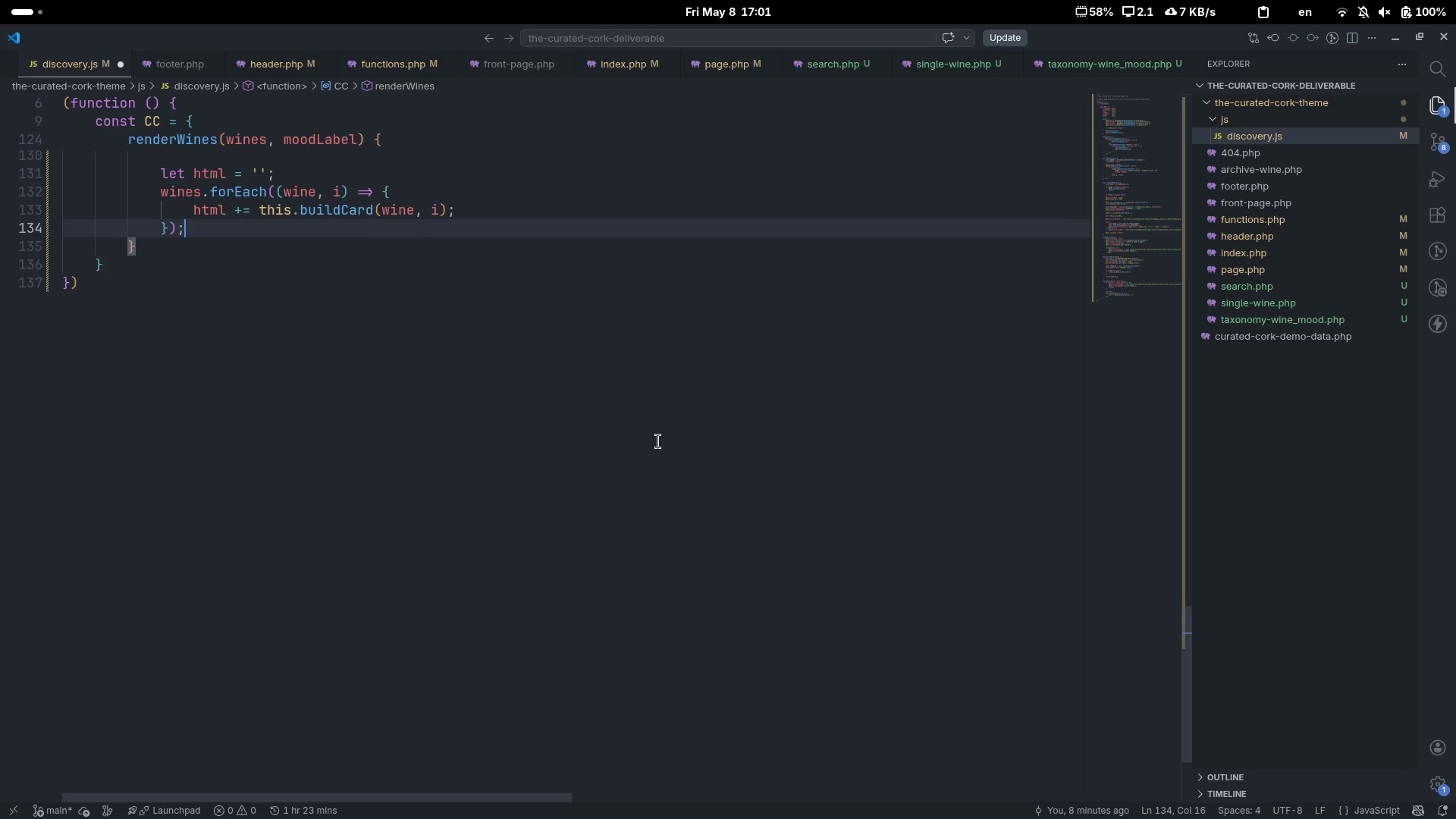 
key(Backslash)
 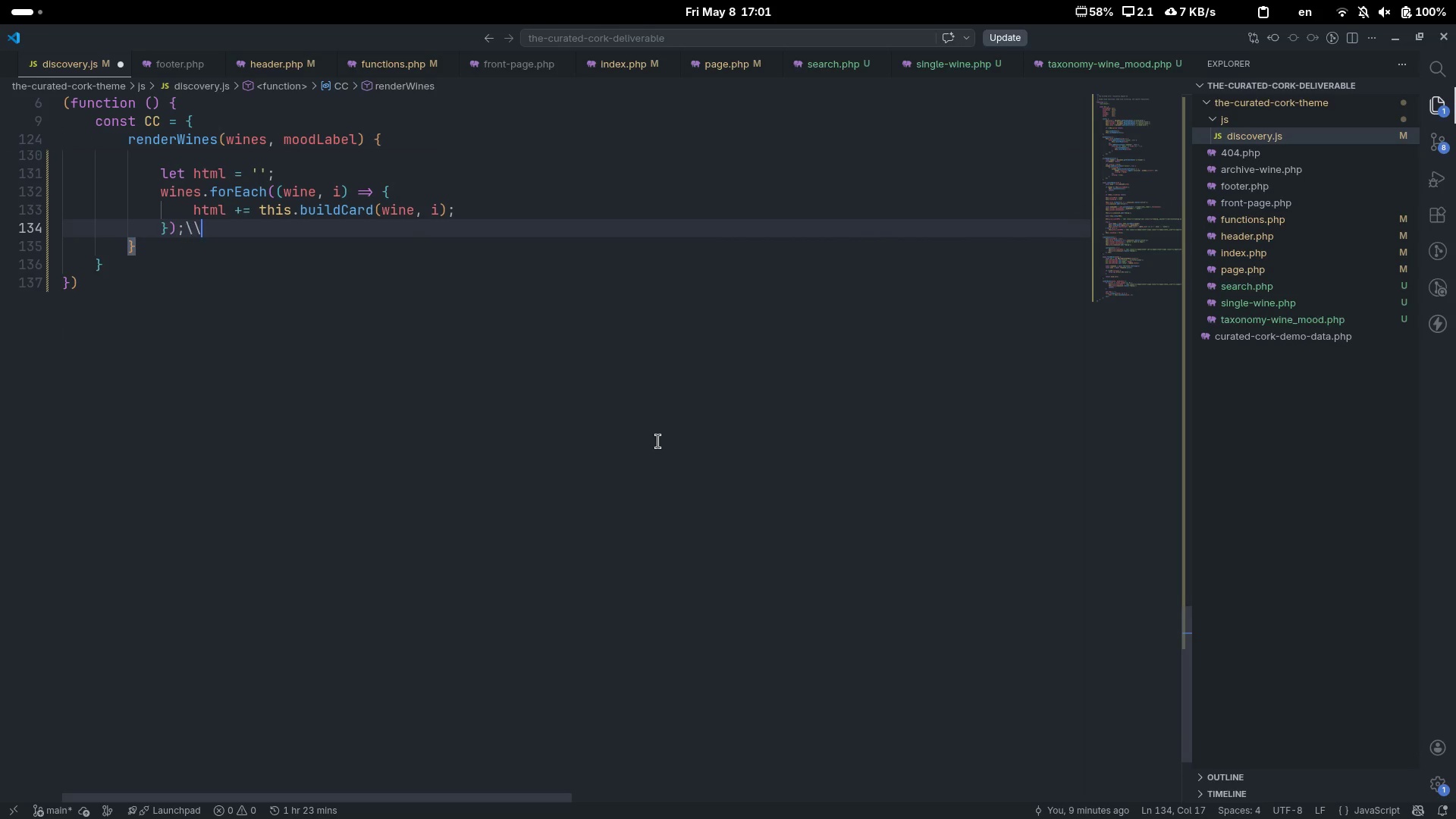 
key(Backslash)
 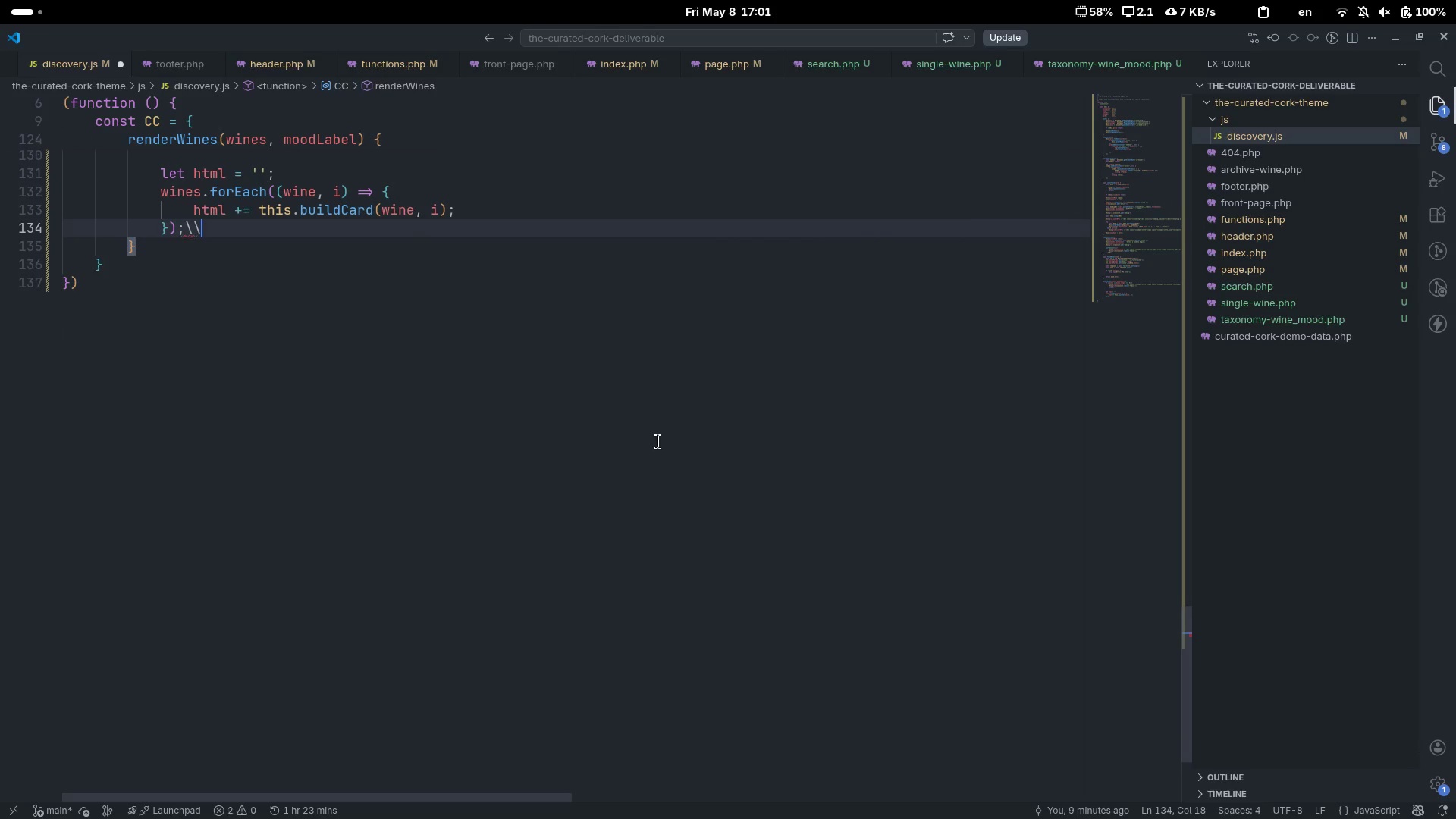 
key(Backspace)
 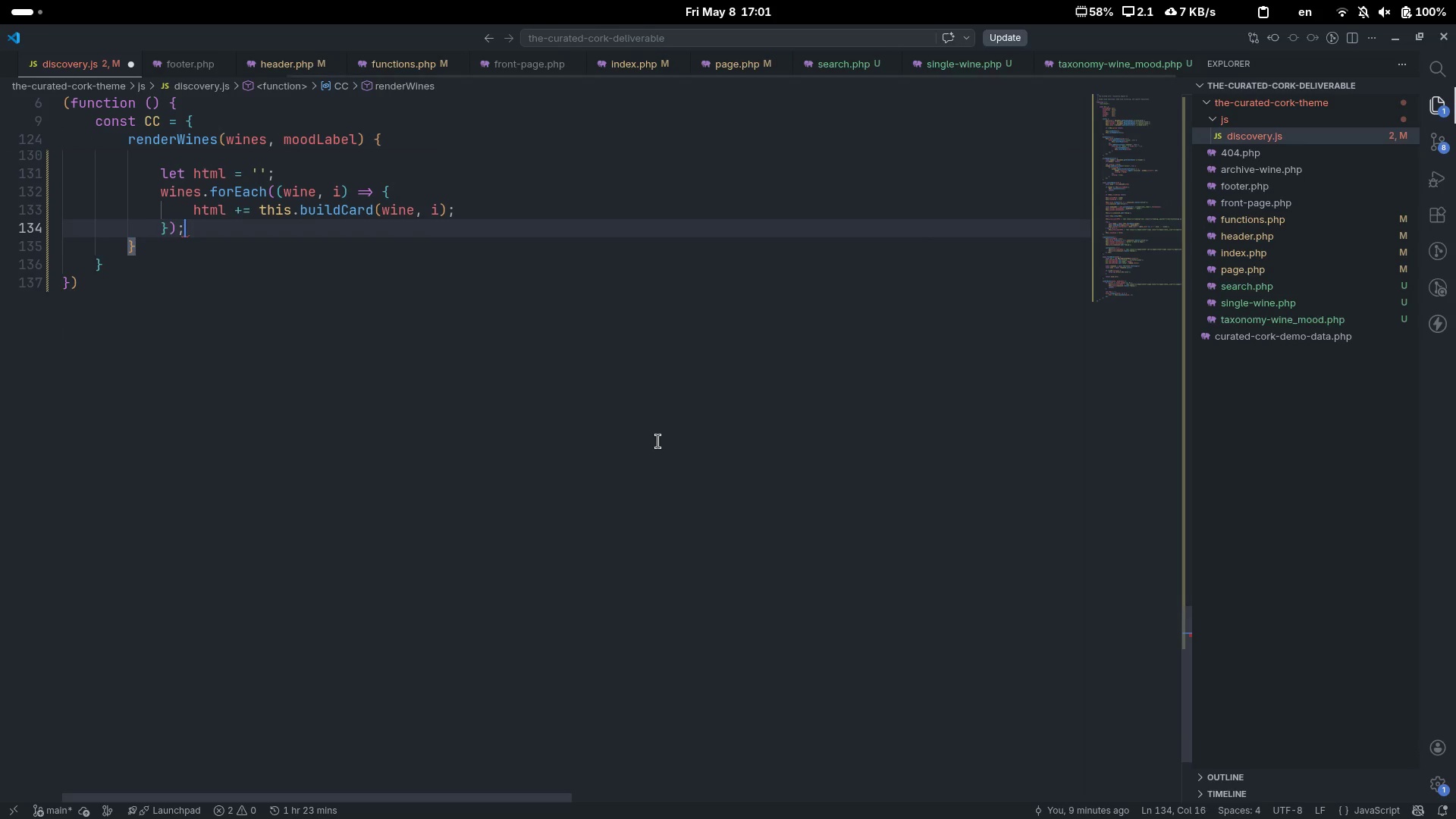 
key(Backspace)
 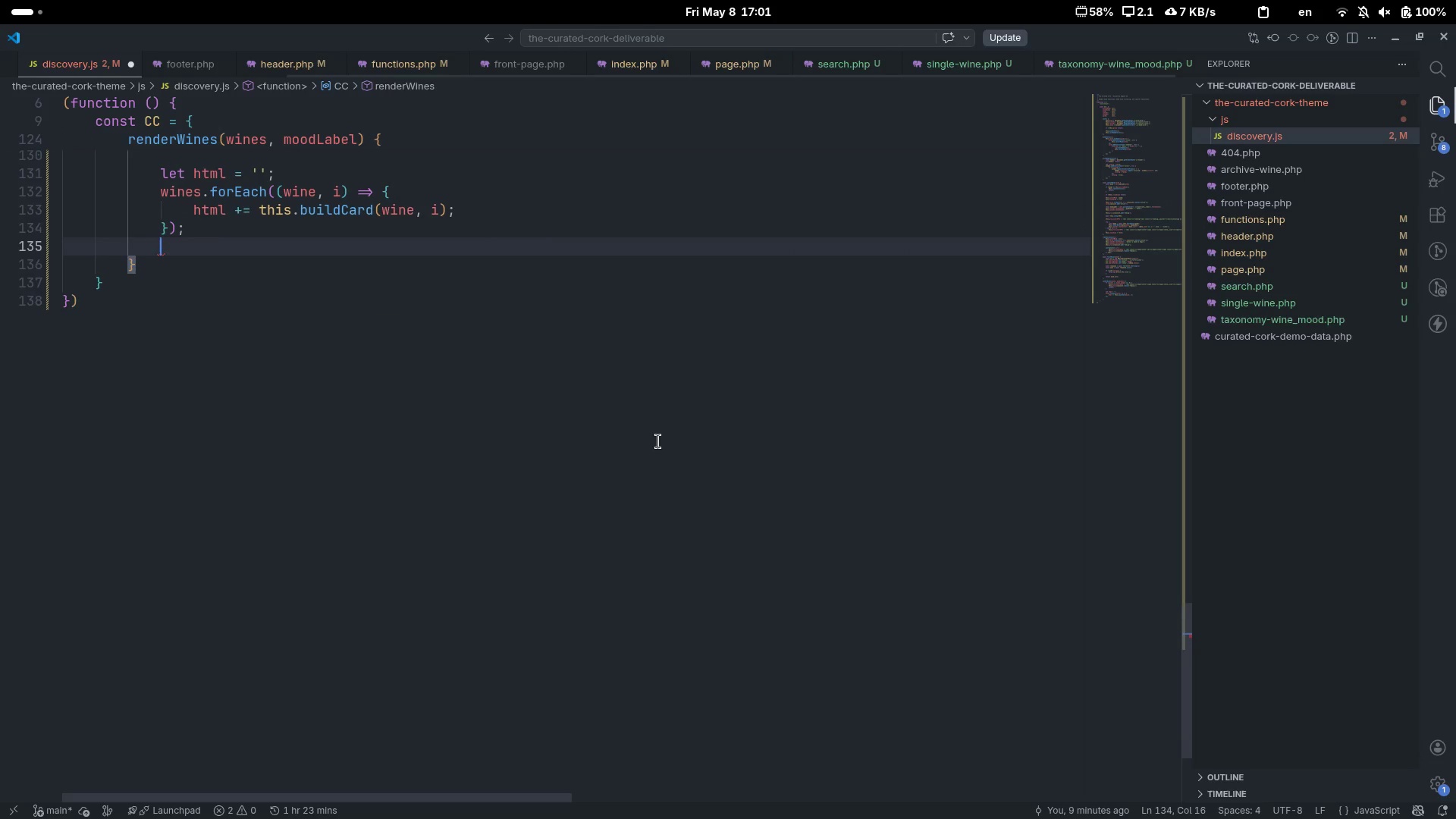 
key(Enter)
 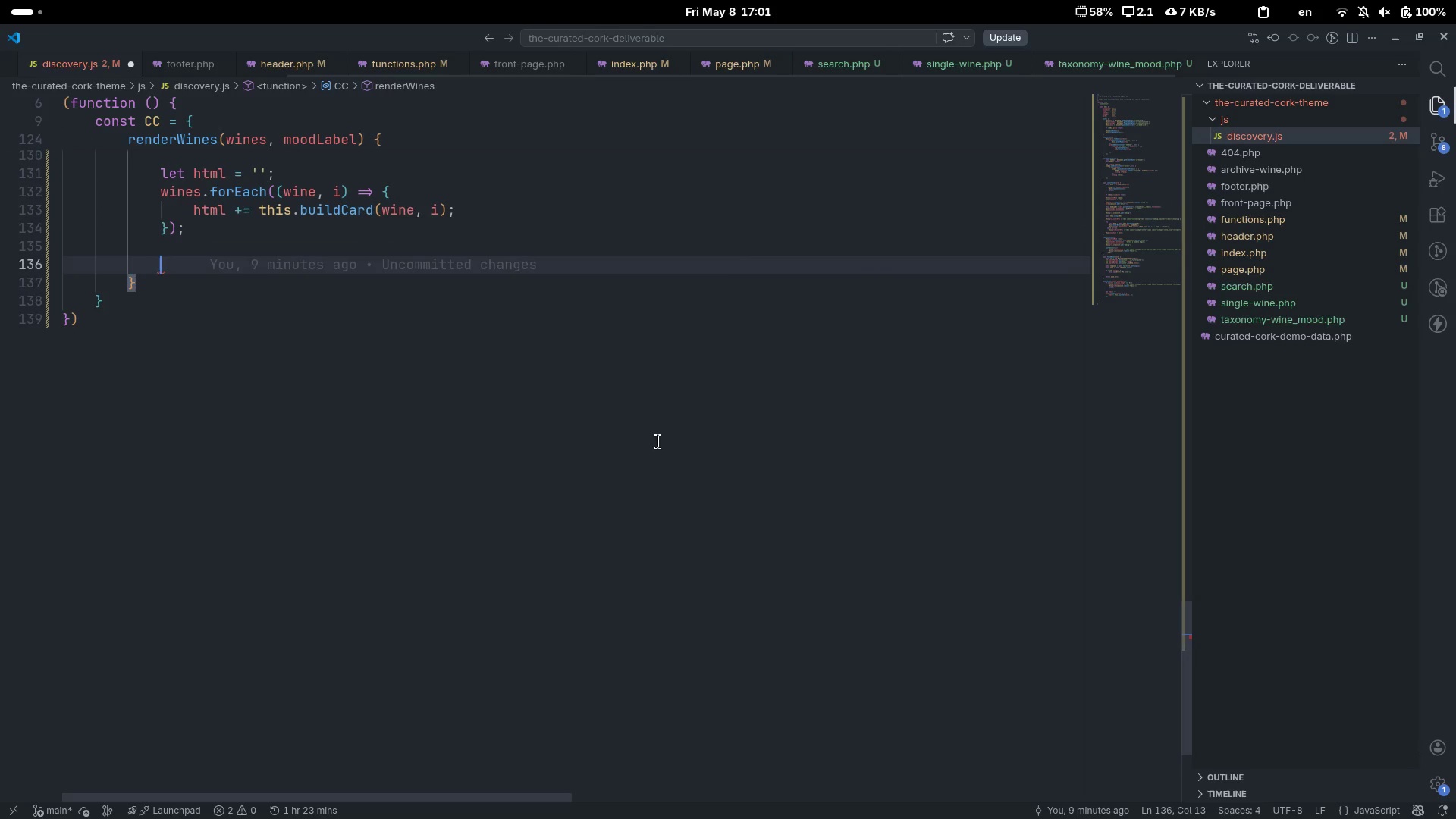 
key(Enter)
 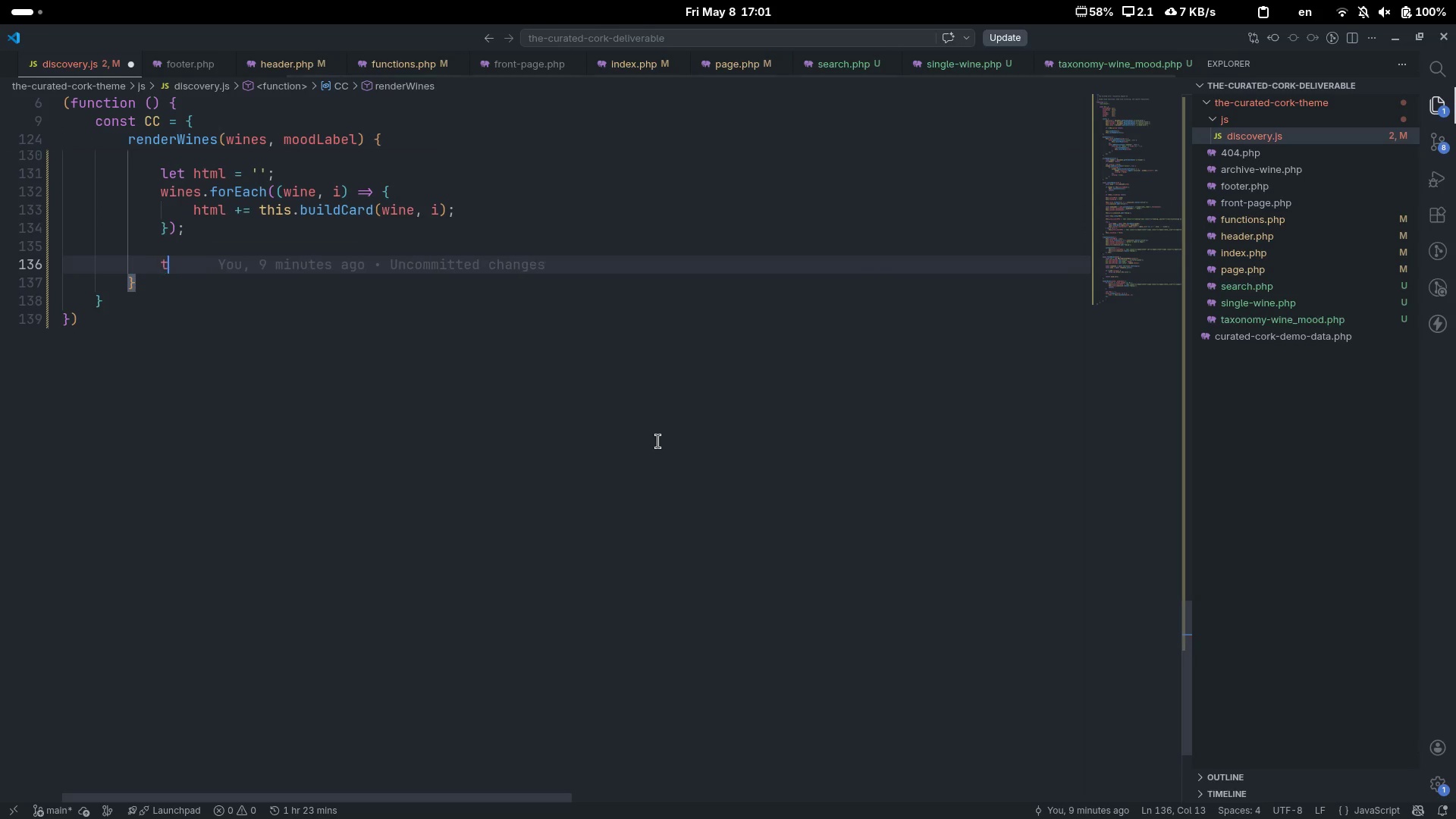 
type(this.grid.classLi)
key(Tab)
type(.remove('da)
key(Backspace)
key(Backspace)
type(fasin)
 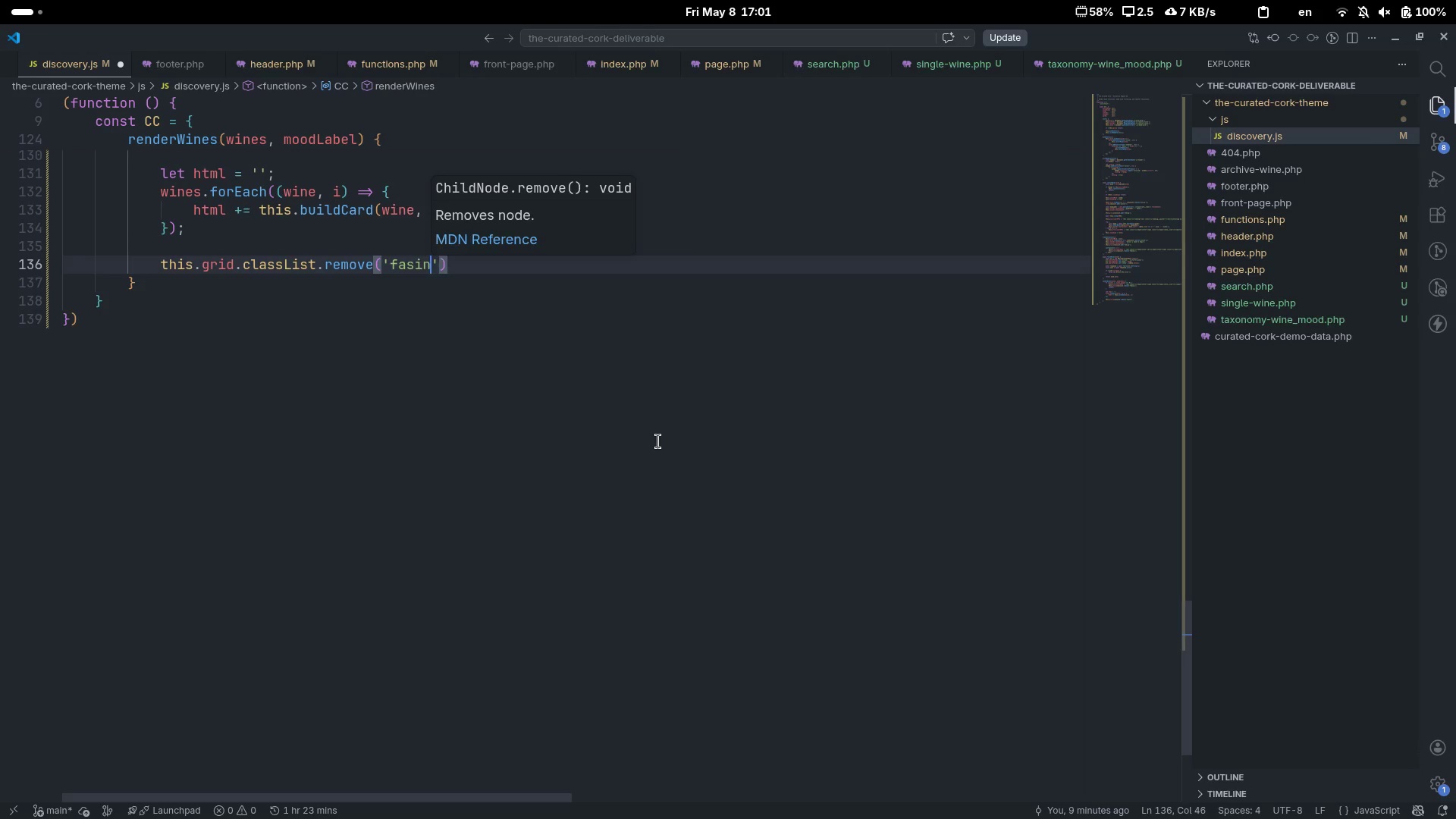 
key(Control+ControlLeft)
 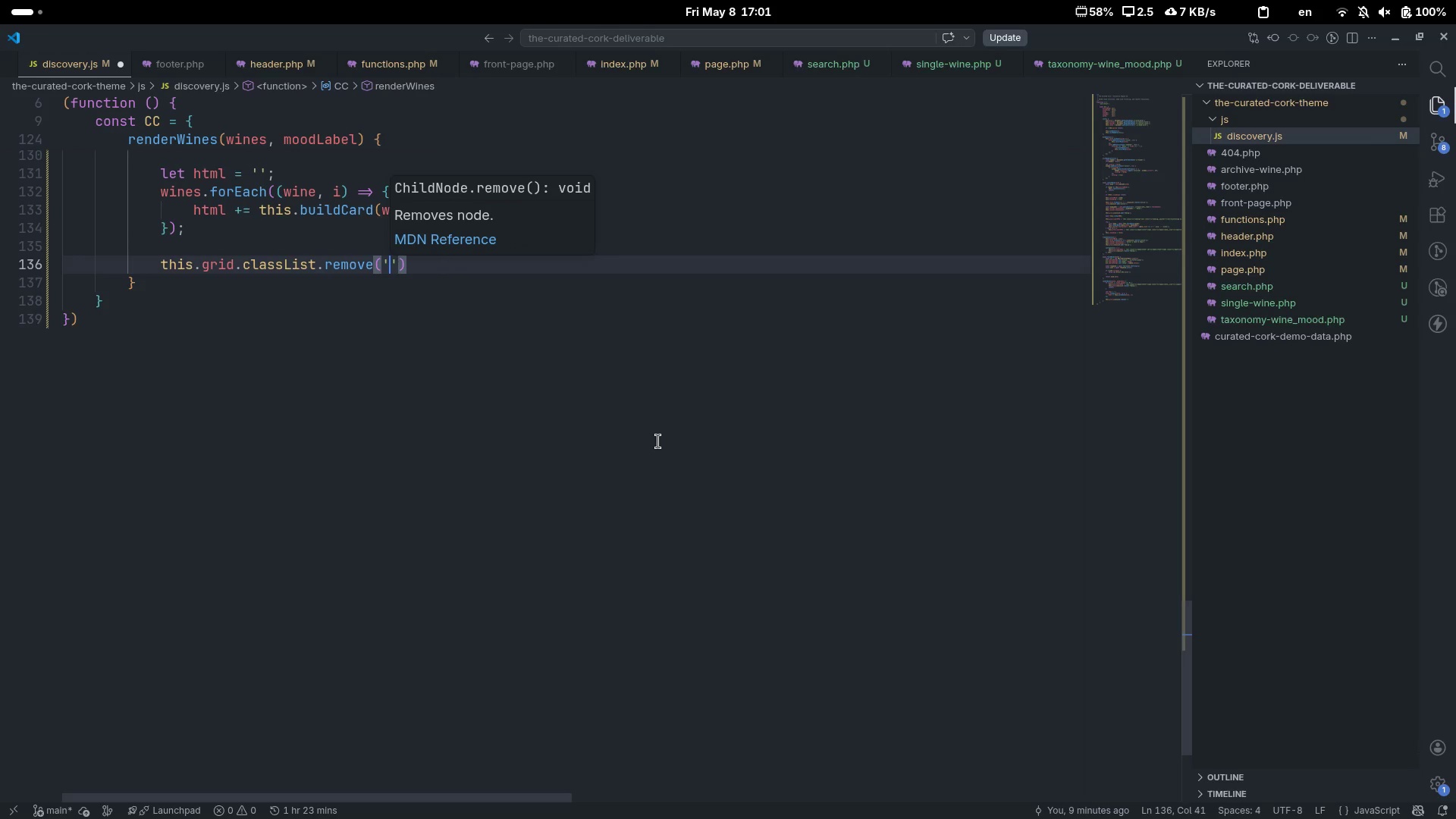 
key(Control+Backspace)
 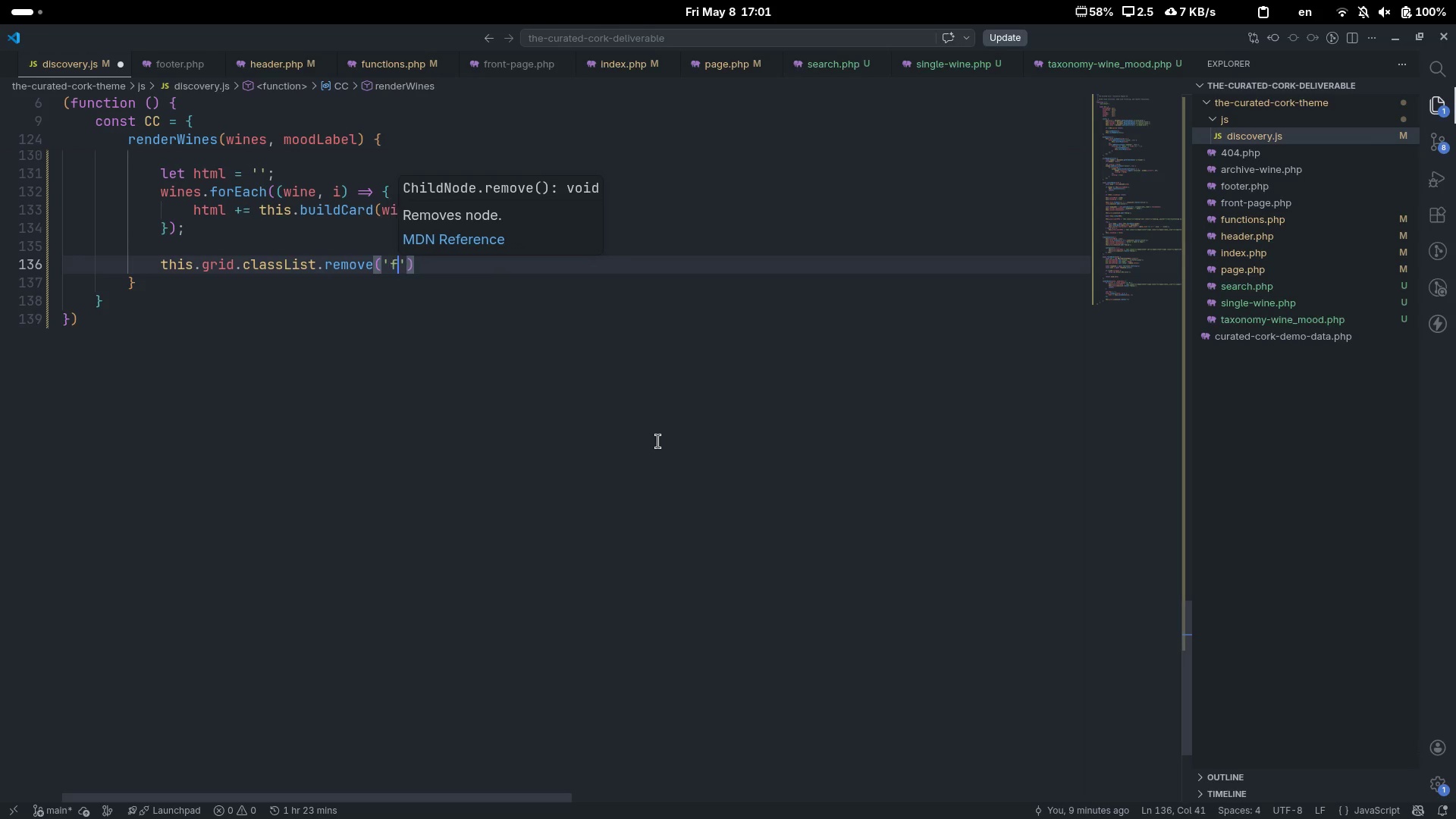 
type(fading)
 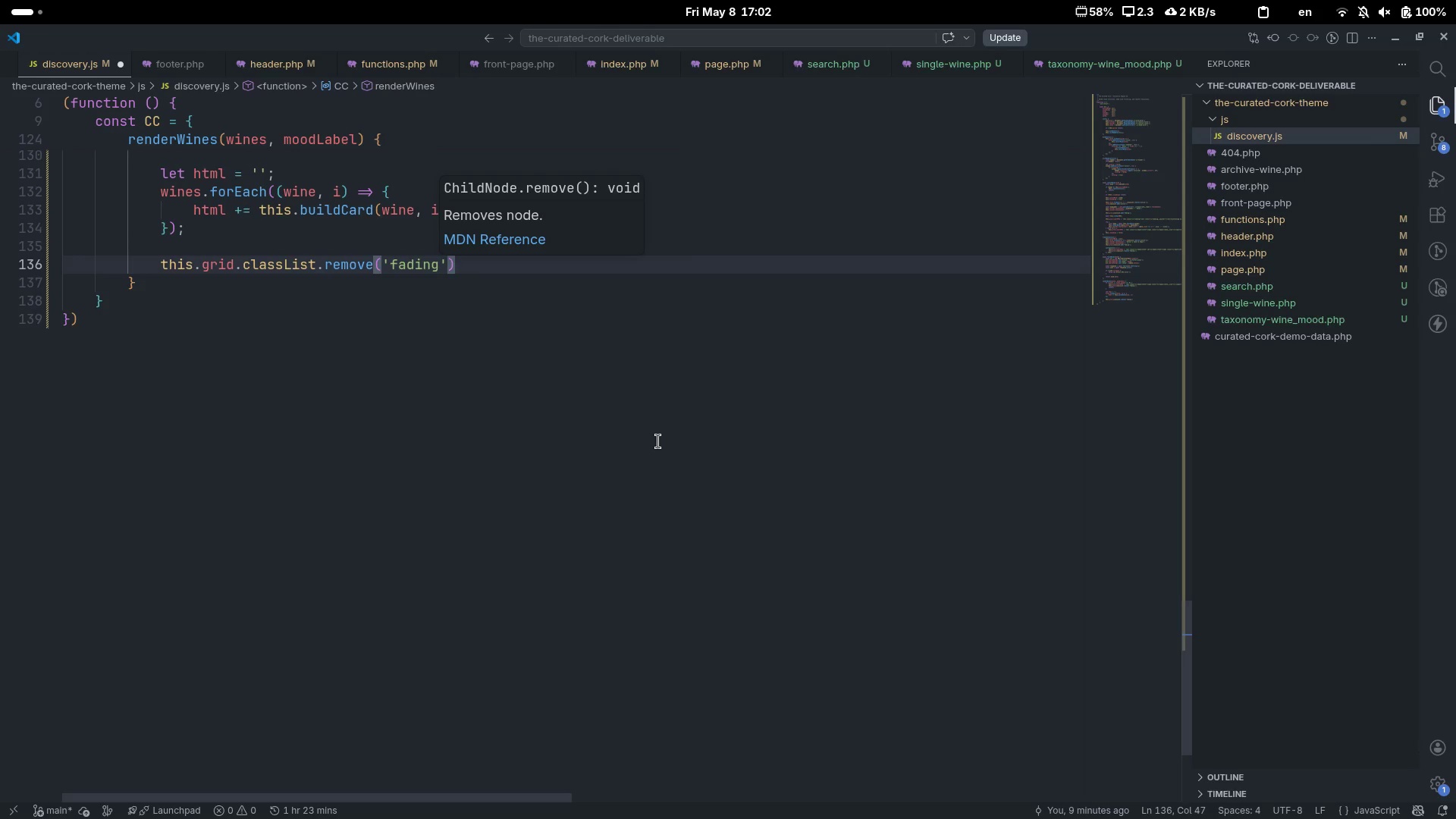 
key(Control+ControlLeft)
 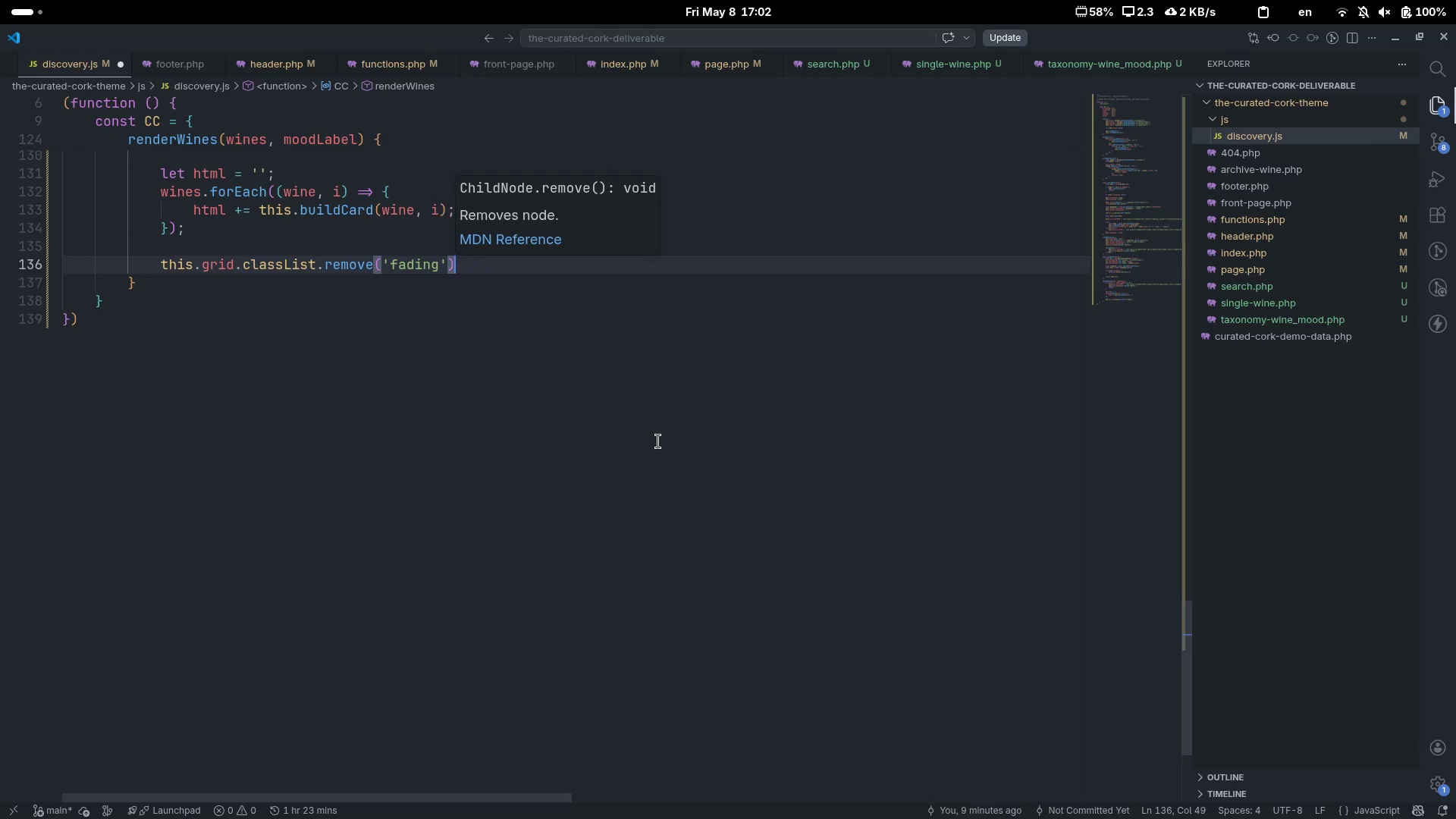 
key(Control+ArrowRight)
 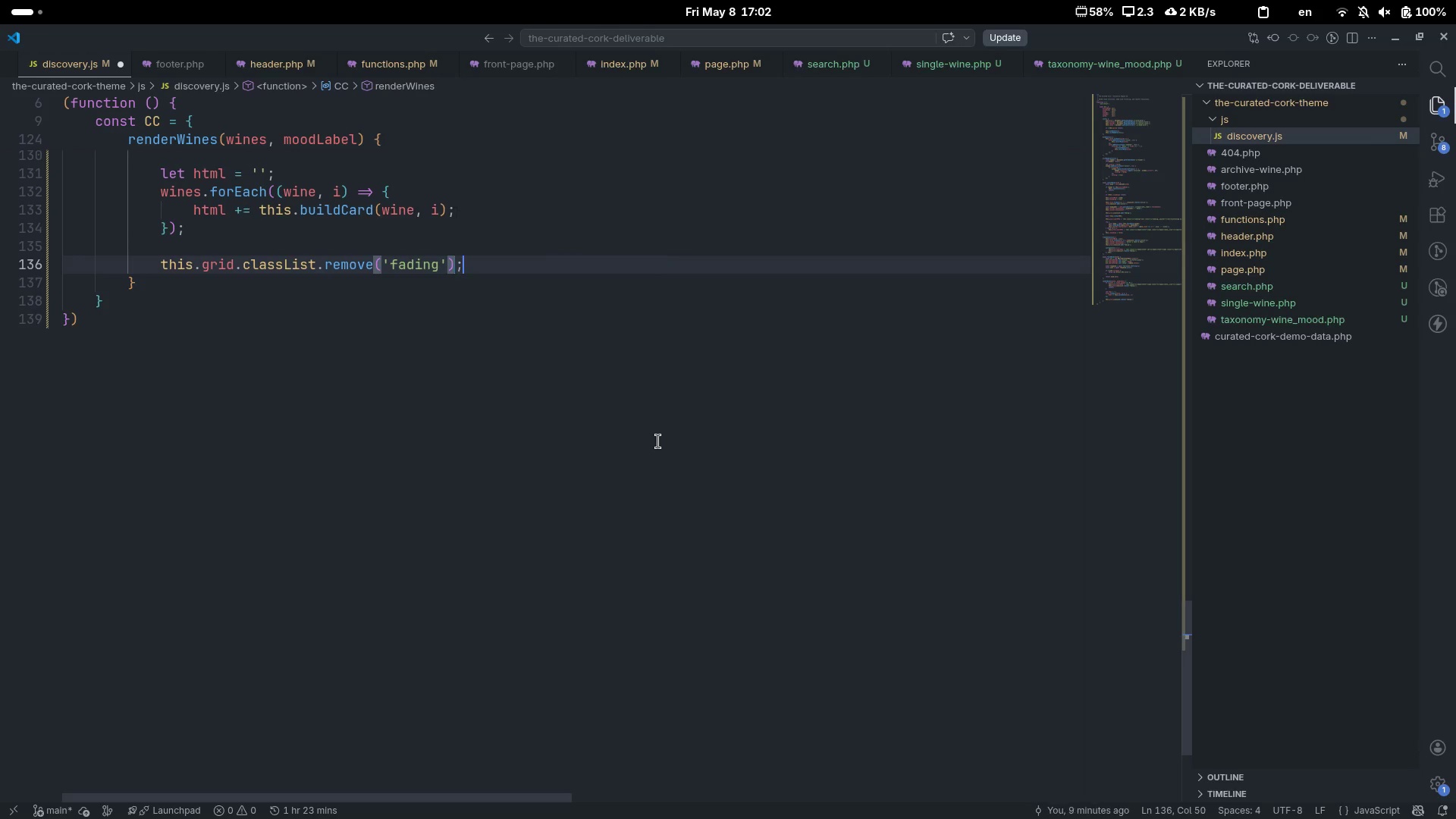 
key(Semicolon)
 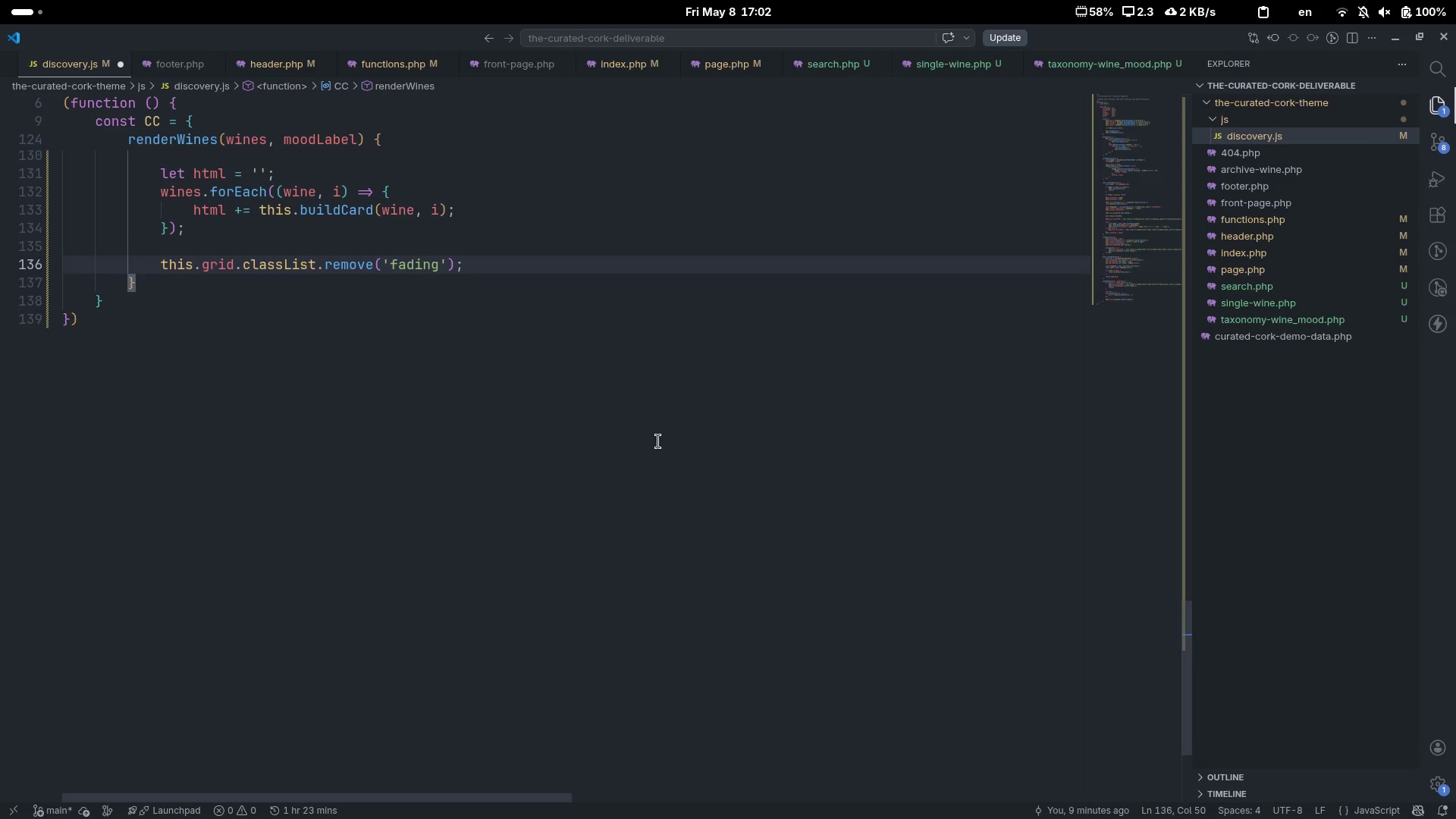 
key(Enter)
 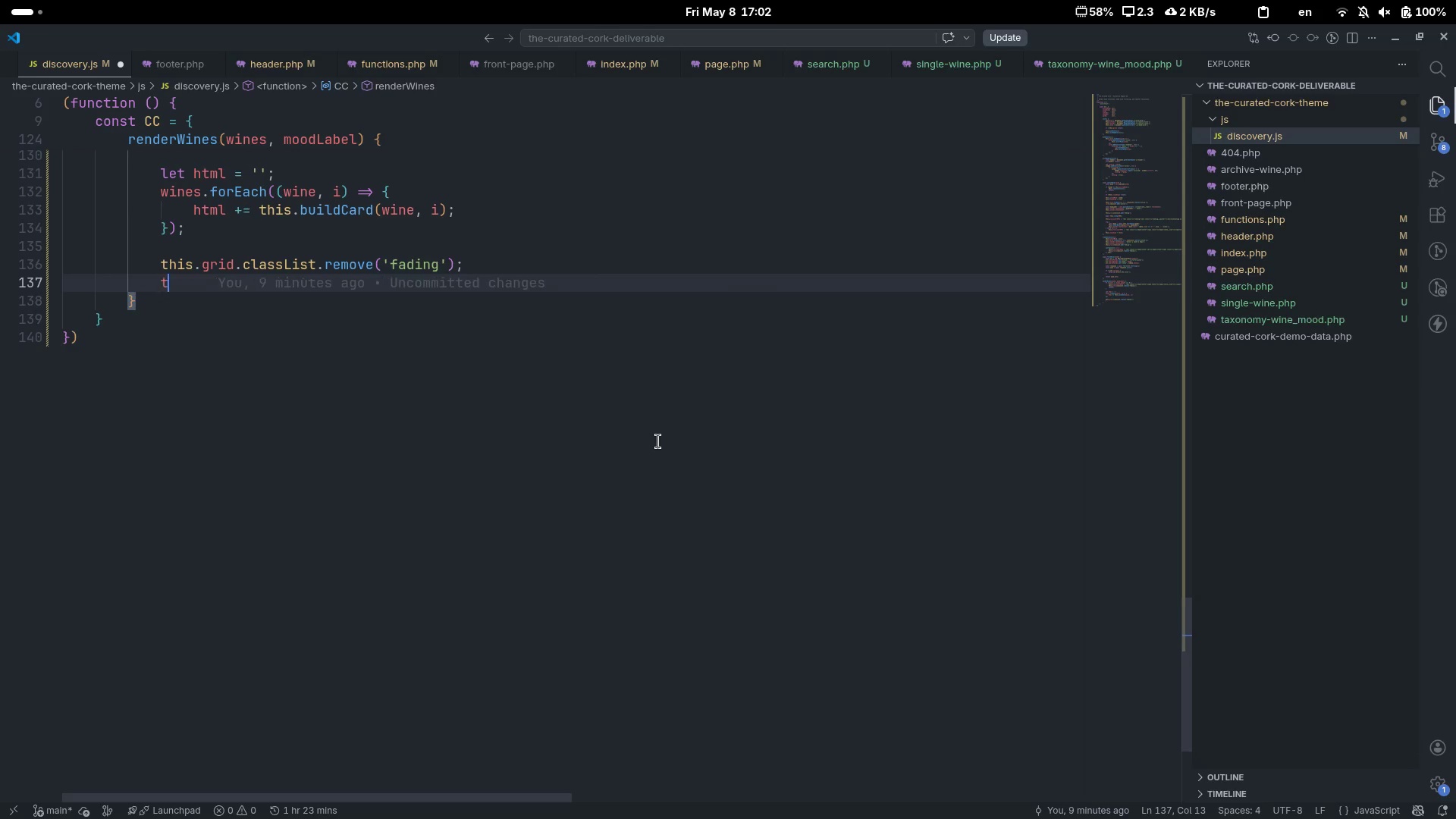 
type(ths)
key(Backspace)
type(is.grid.innde)
key(Backspace)
key(Backspace)
type(e)
key(Tab)
type( = html;)
 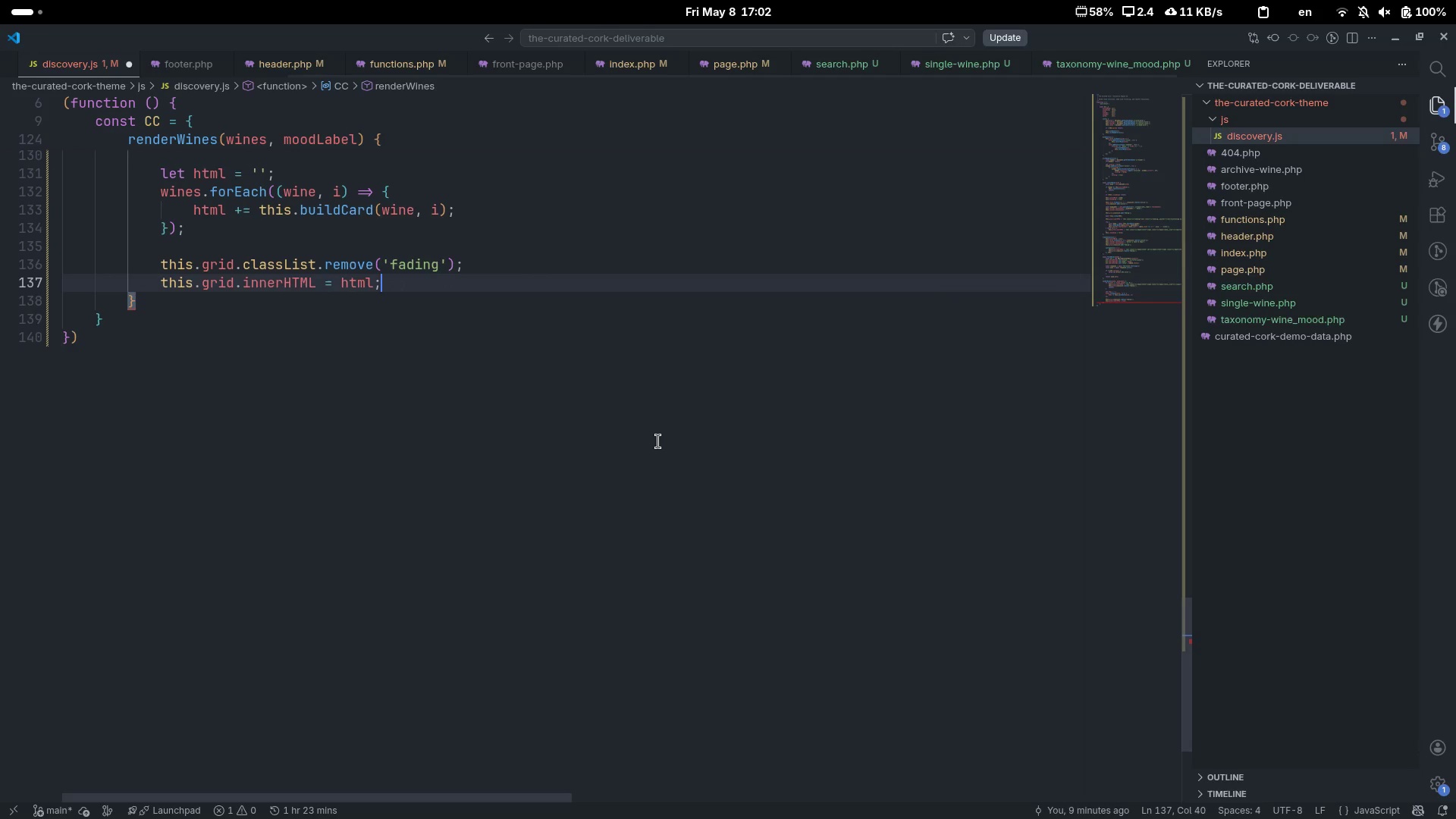 
key(Control+ControlLeft)
 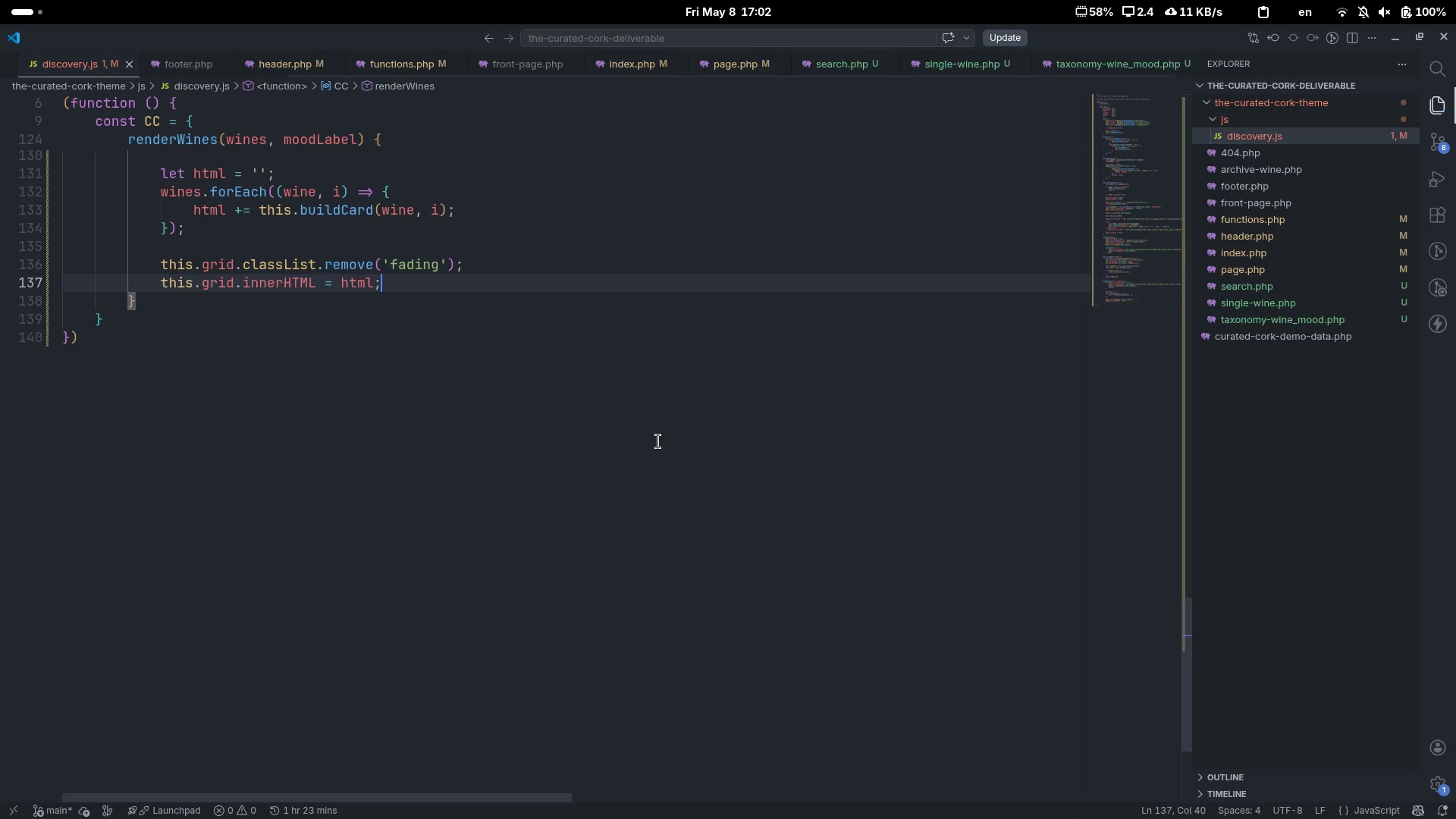 
key(Control+S)
 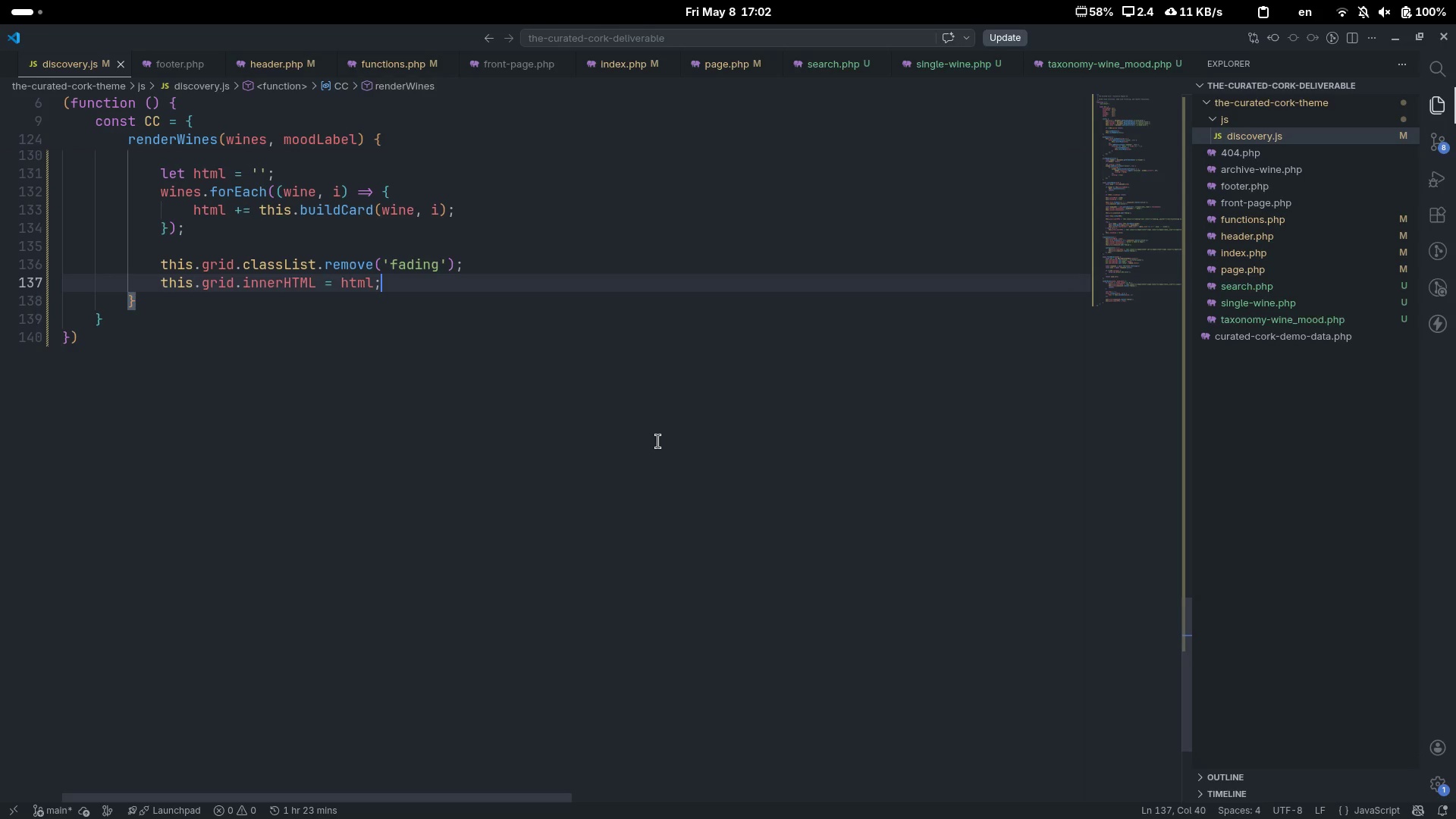 
key(Enter)
 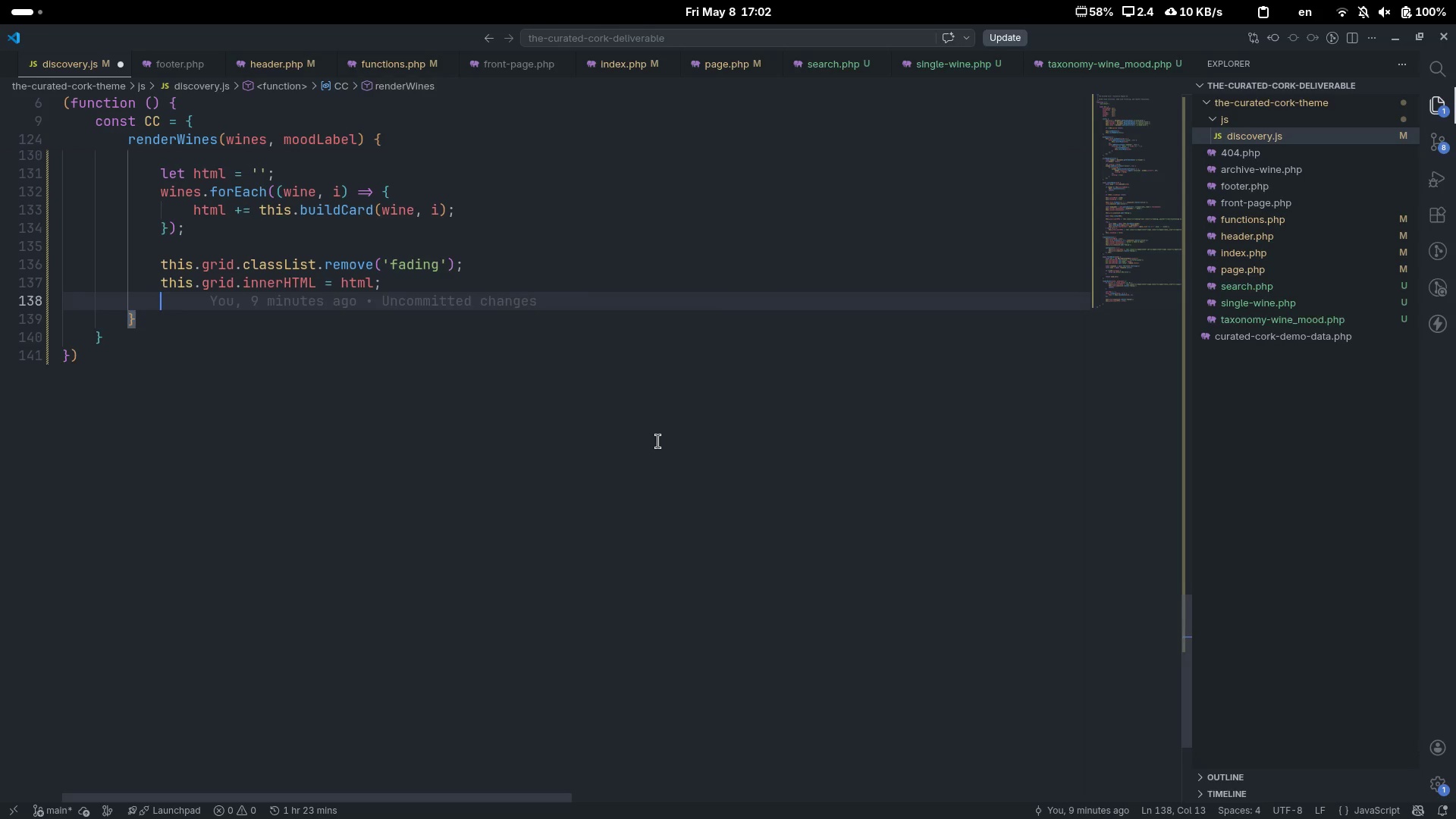 
key(Enter)
 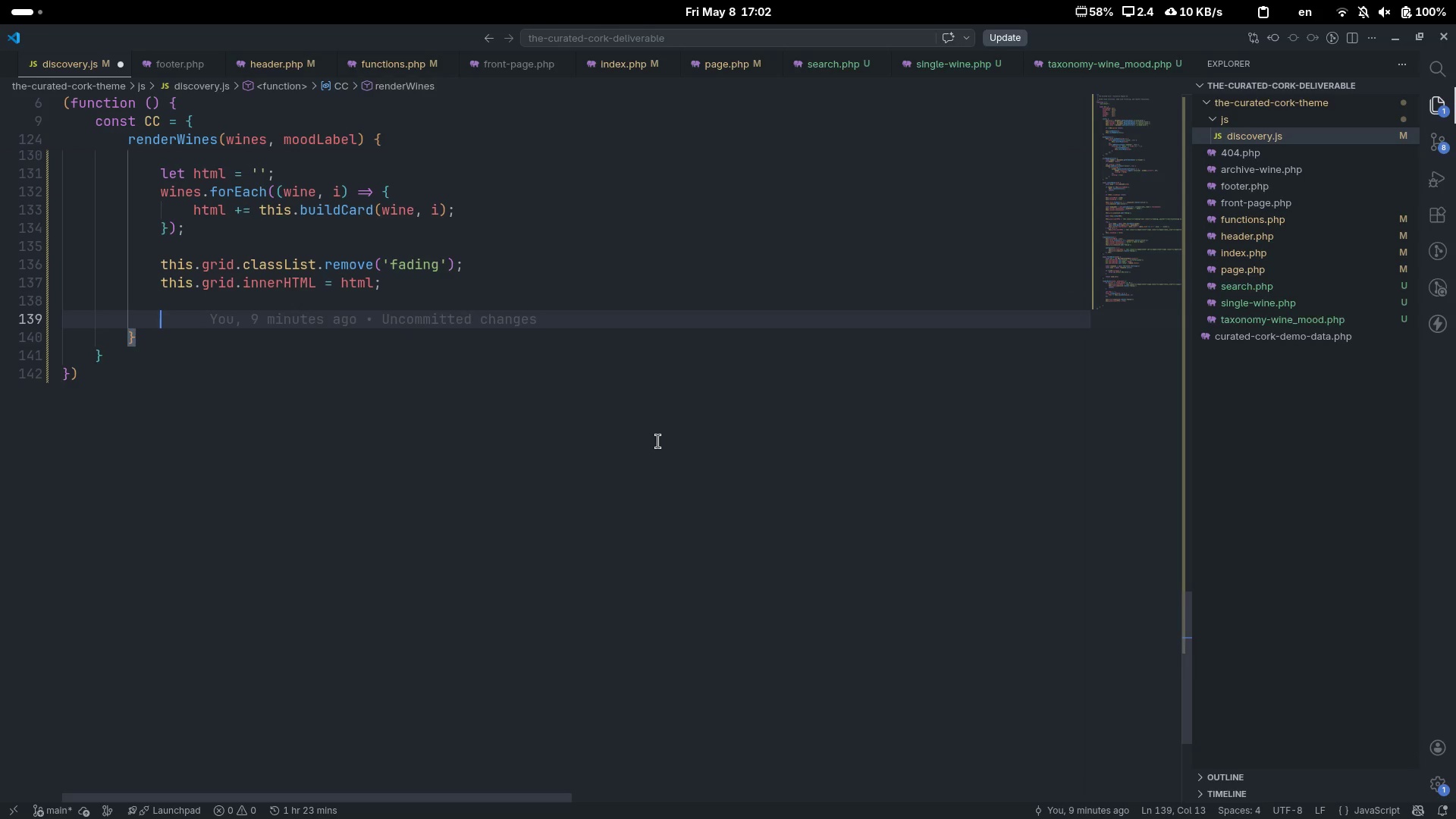 
type(thos)
key(Backspace)
key(Backspace)
type(is.grid.u)
key(Backspace)
type(que)
 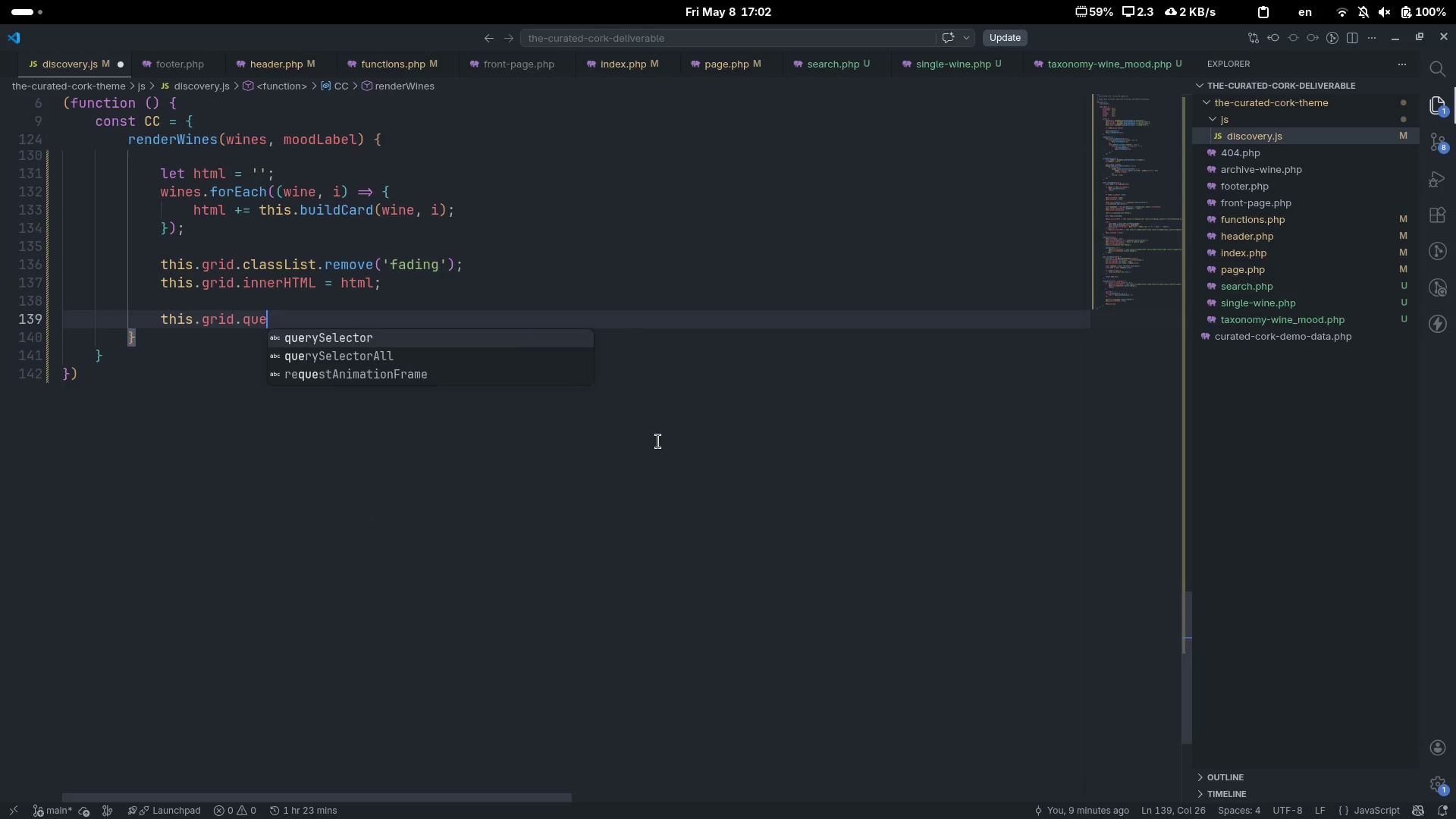 
key(ArrowDown)
 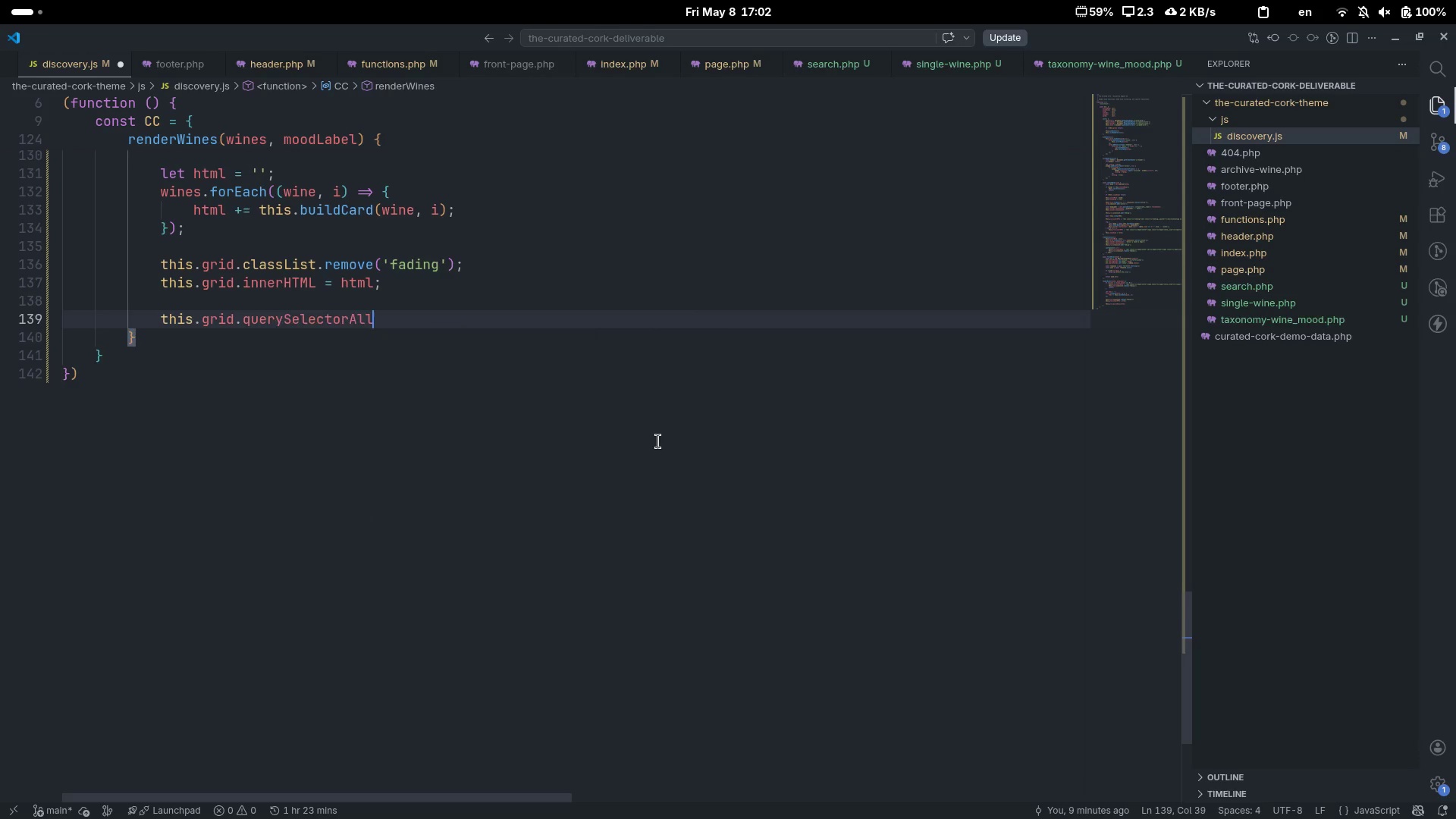 
key(Enter)
 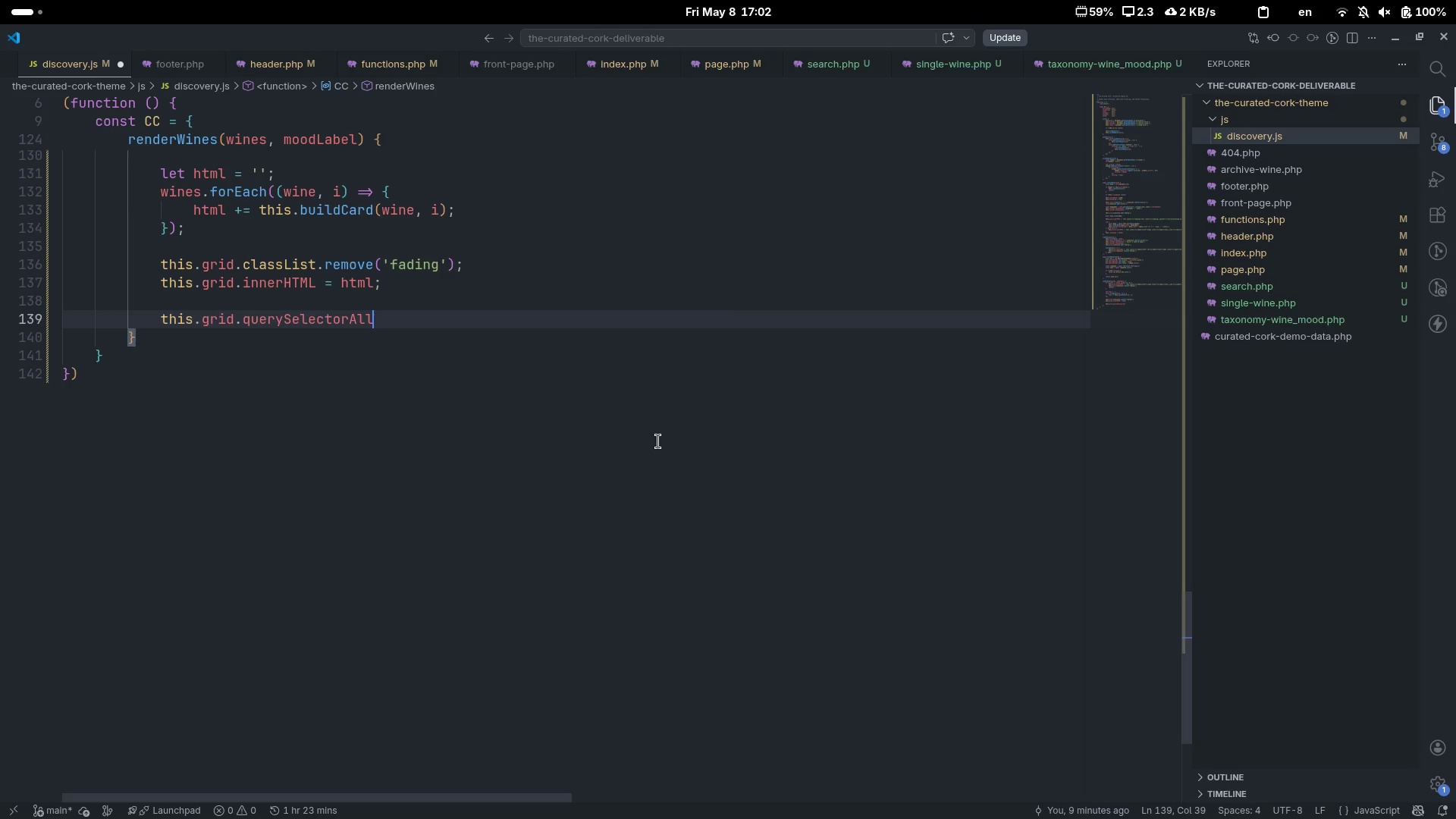 
type(('.cc-wine-cad)
key(Backspace)
type(rd)
 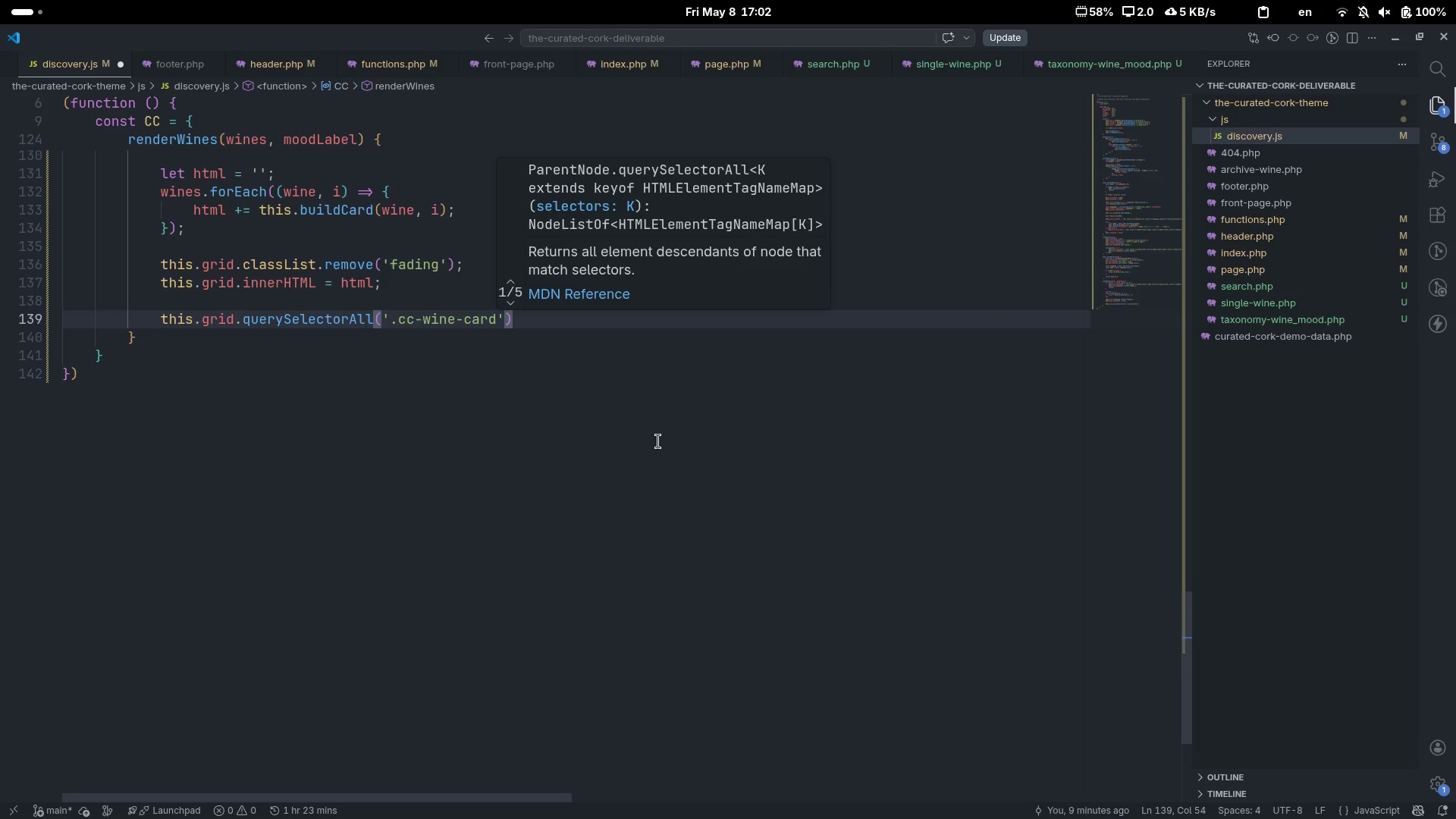 
key(ArrowRight)
 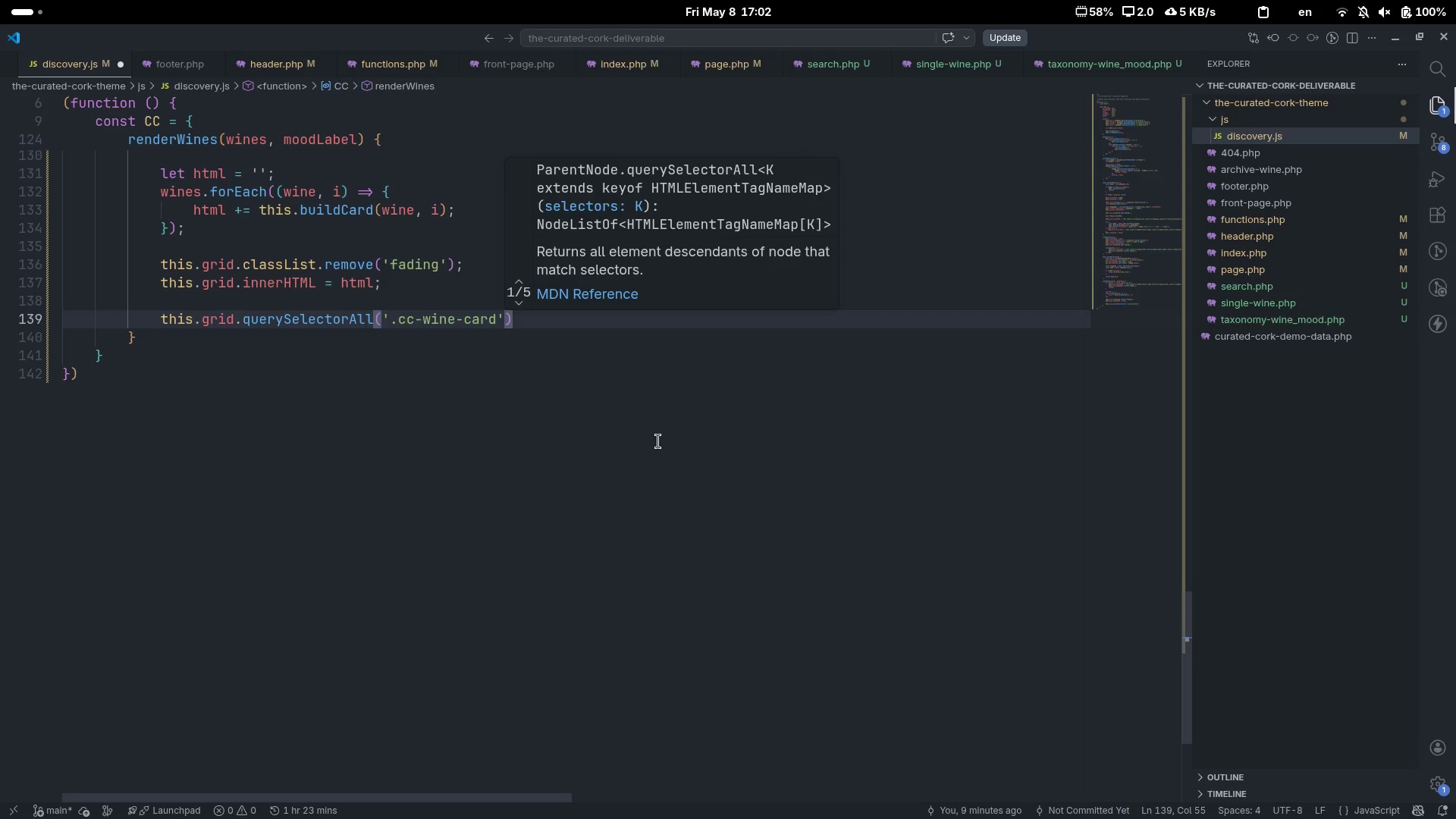 
key(ArrowRight)
 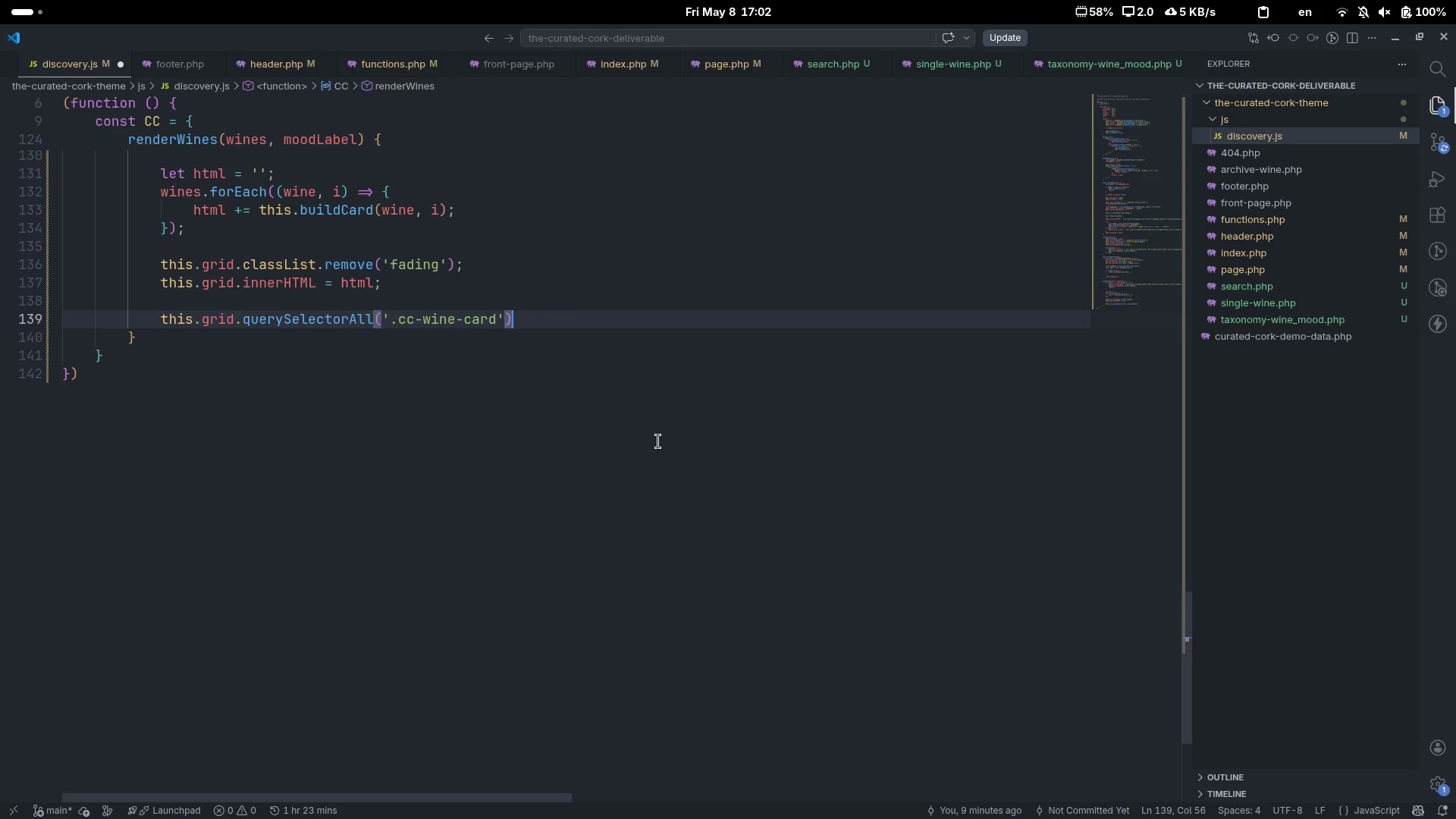 
type(.for)
key(Tab)
type(((card, i)
 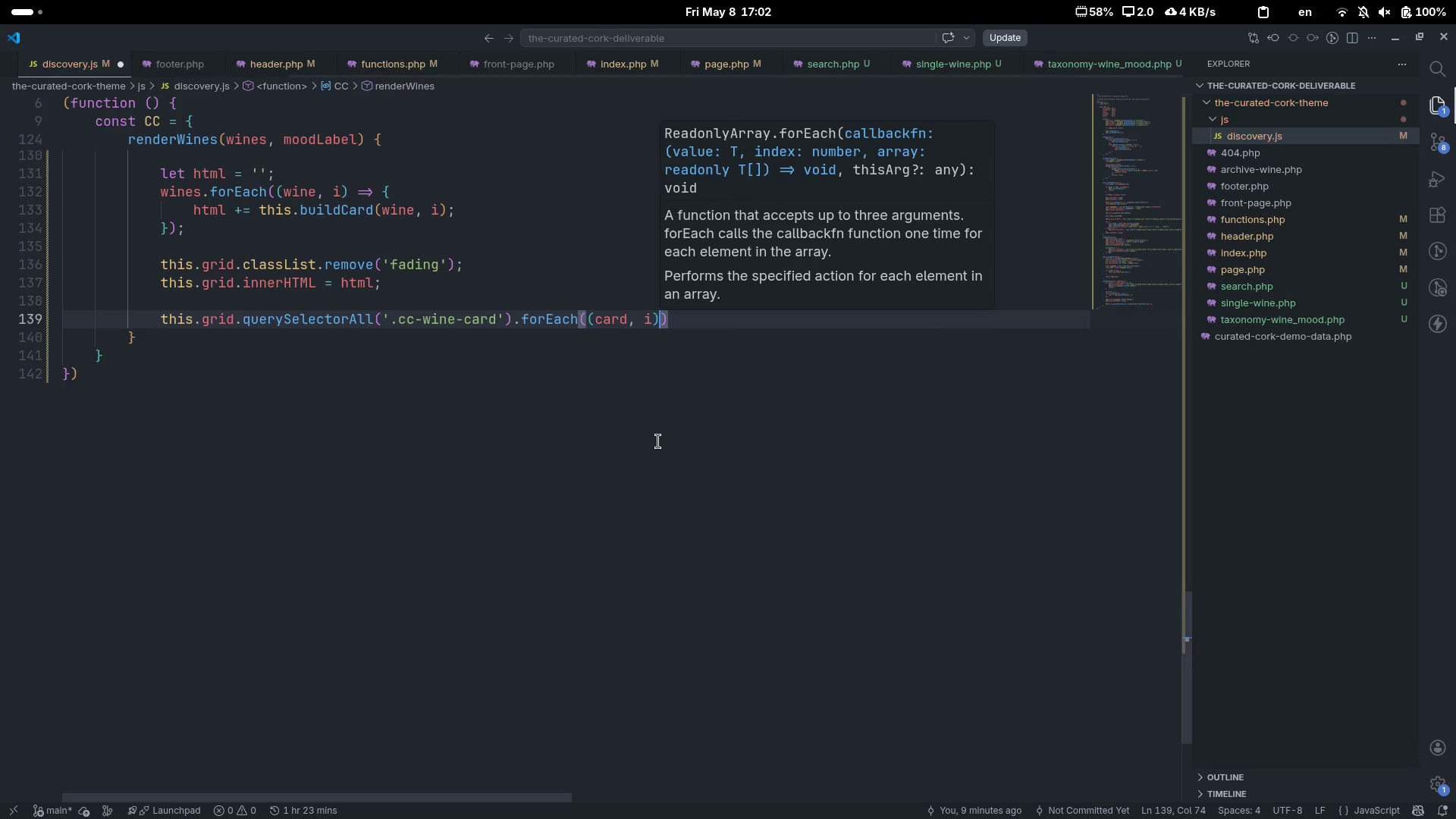 
 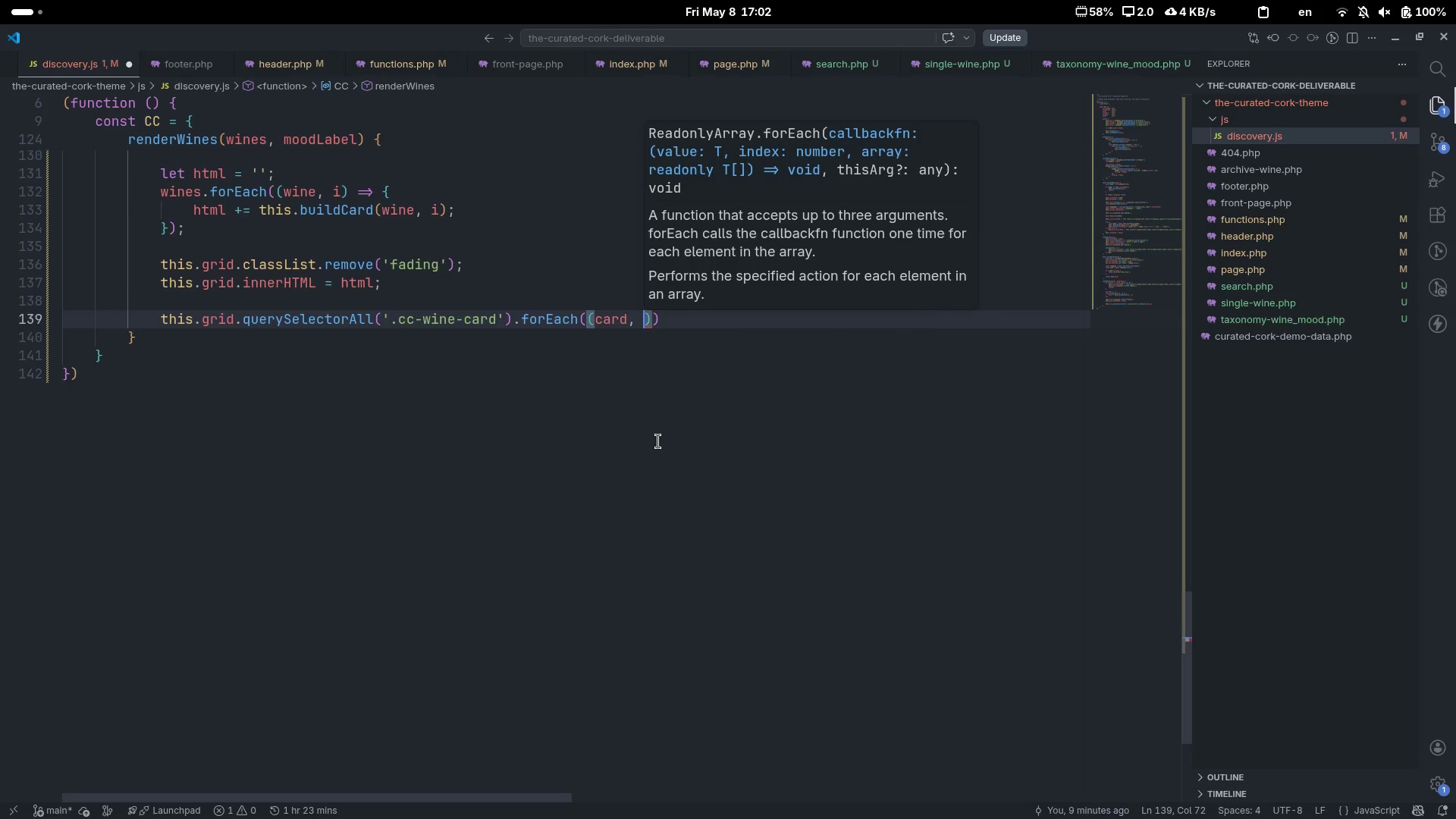 
key(ArrowRight)
 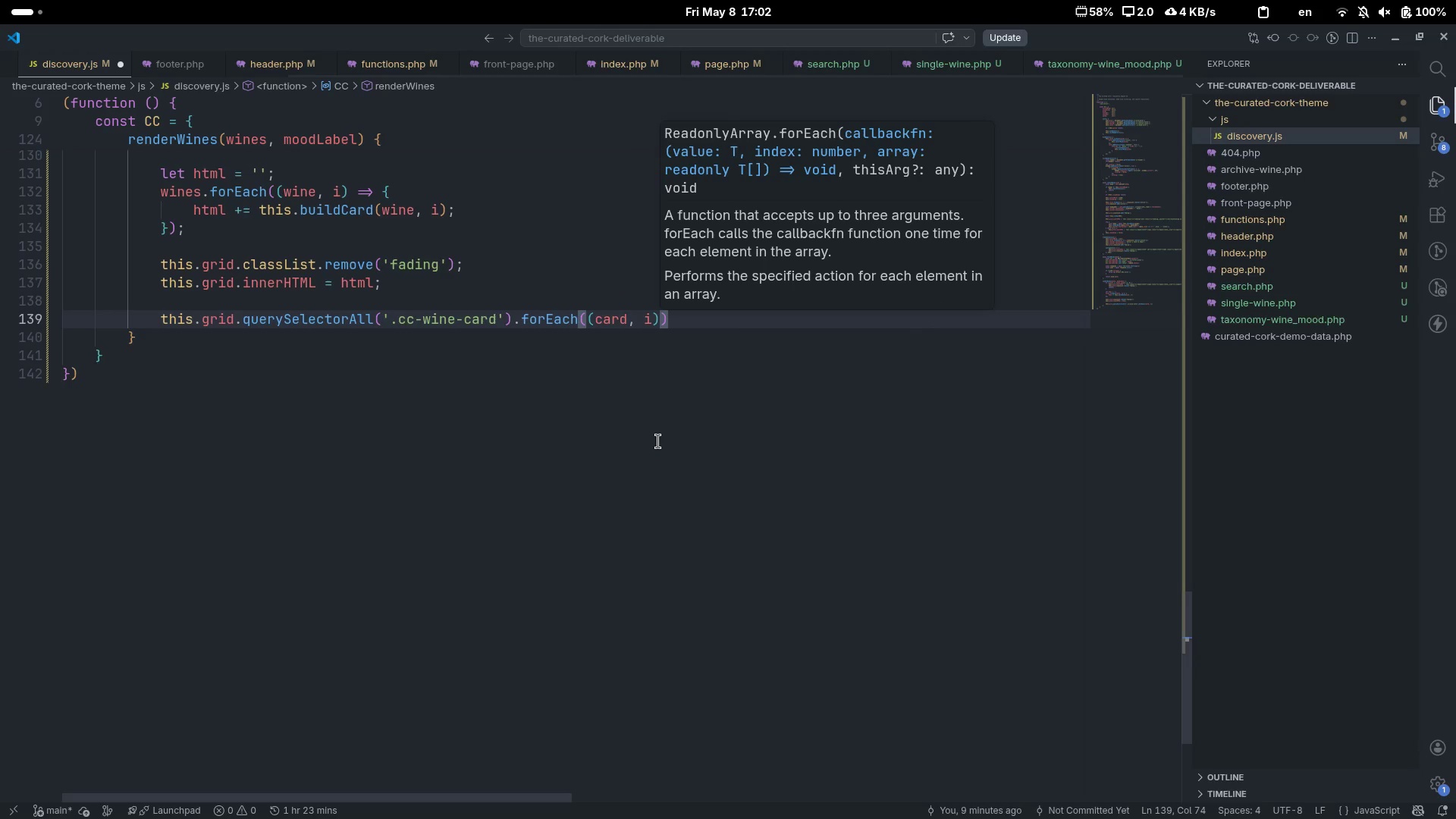 
key(Space)
 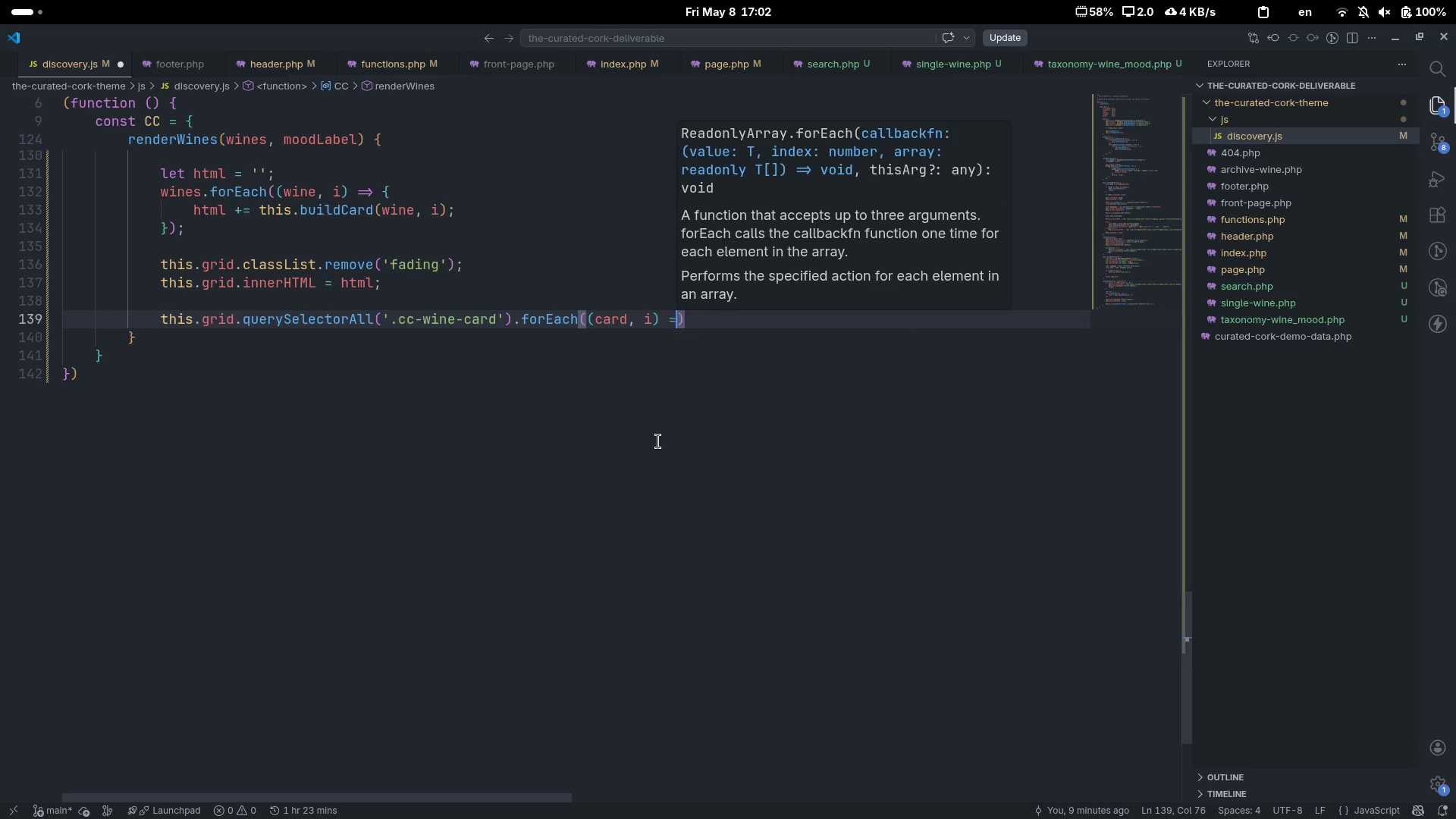 
key(Equal)
 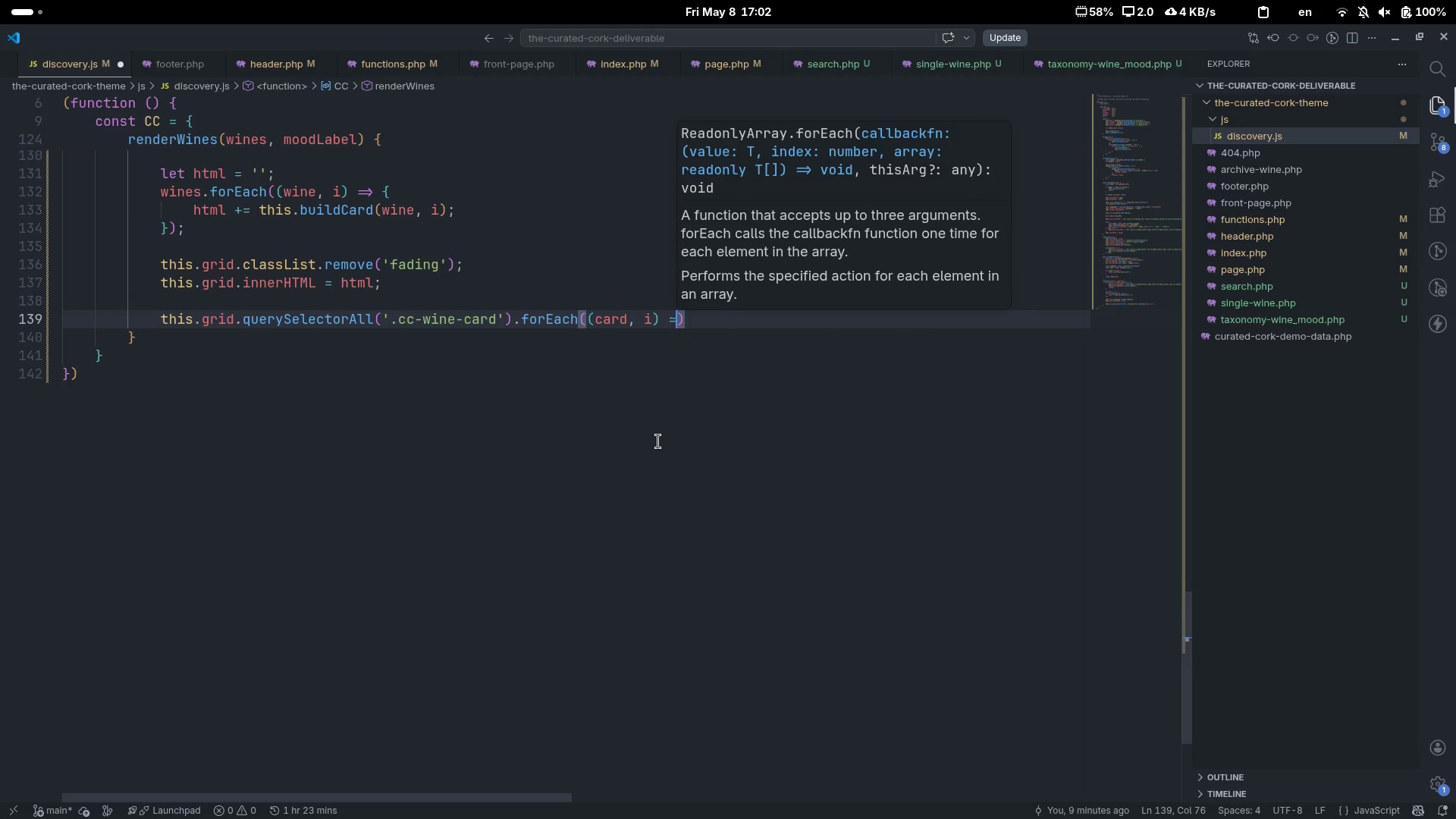 
key(Shift+ShiftLeft)
 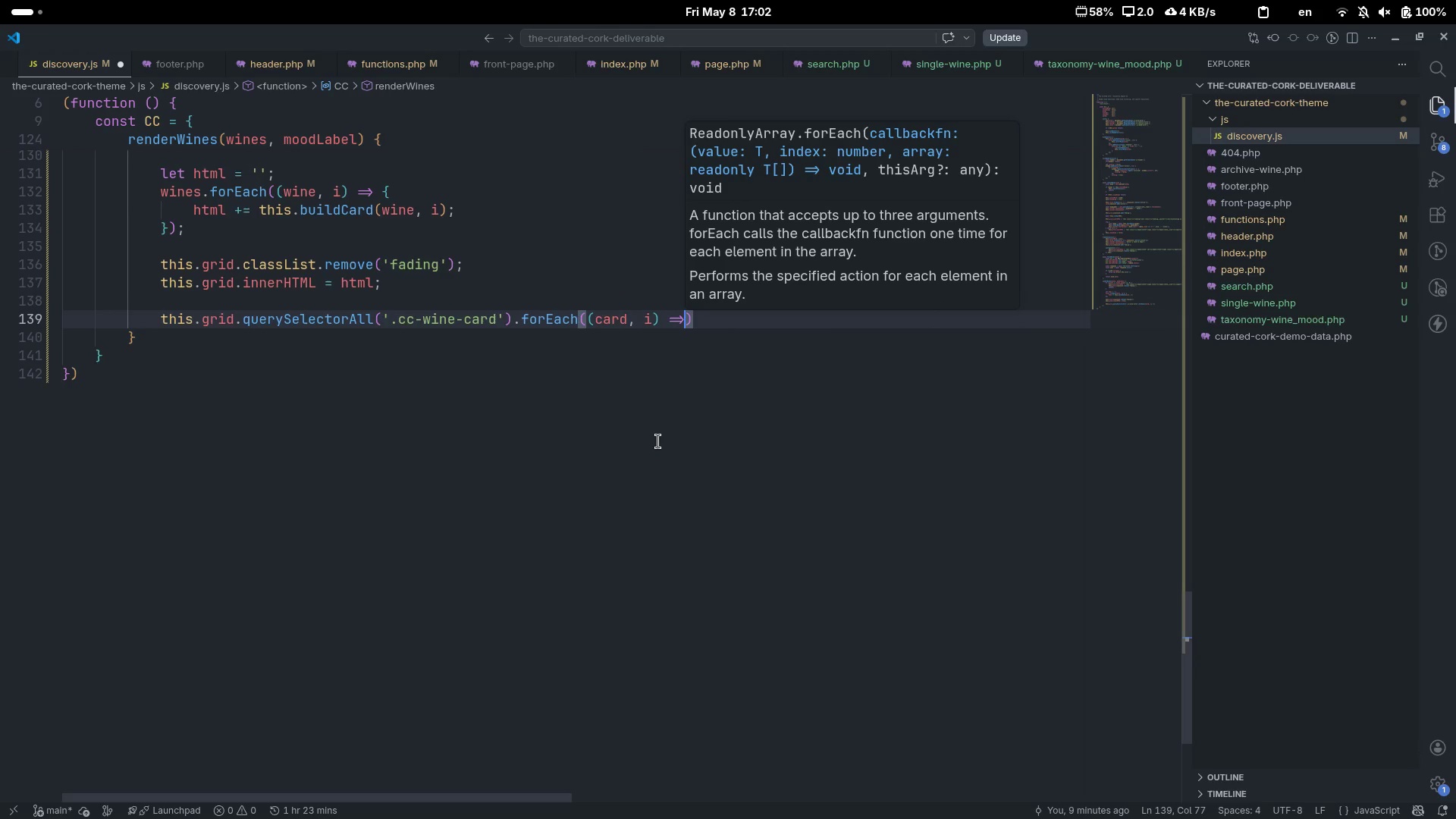 
key(Shift+Period)
 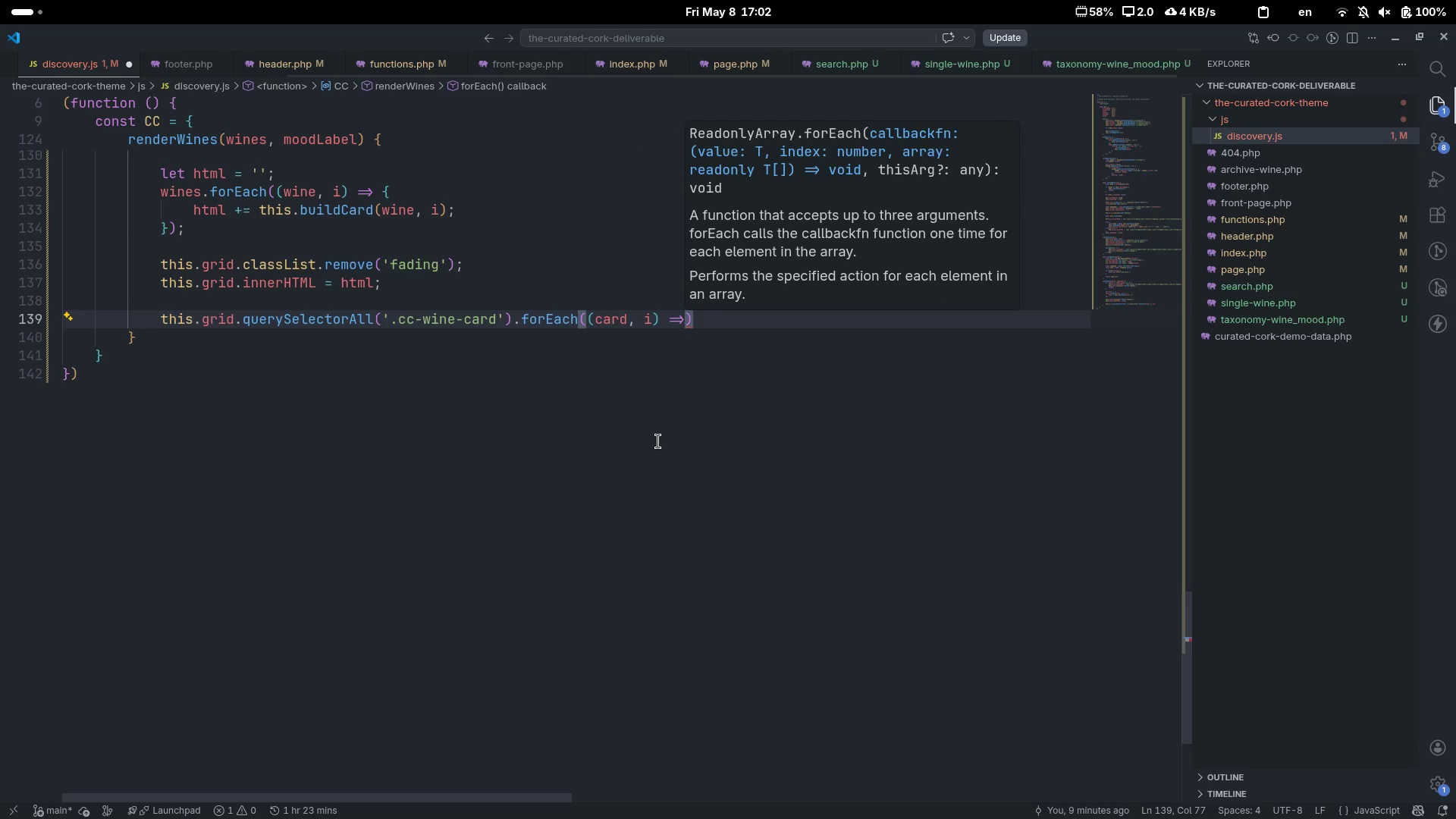 
key(Space)
 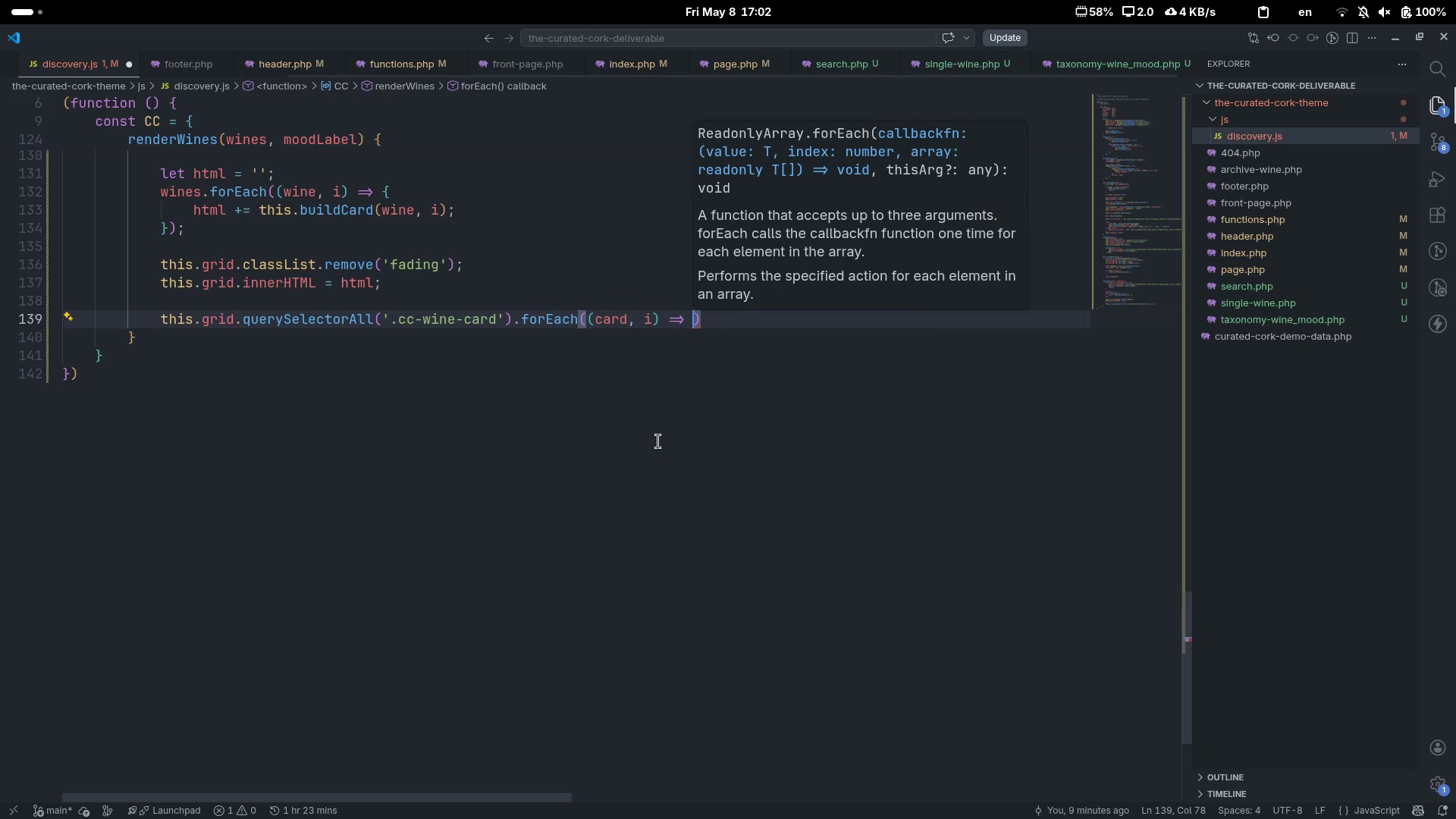 
key(Shift+ShiftLeft)
 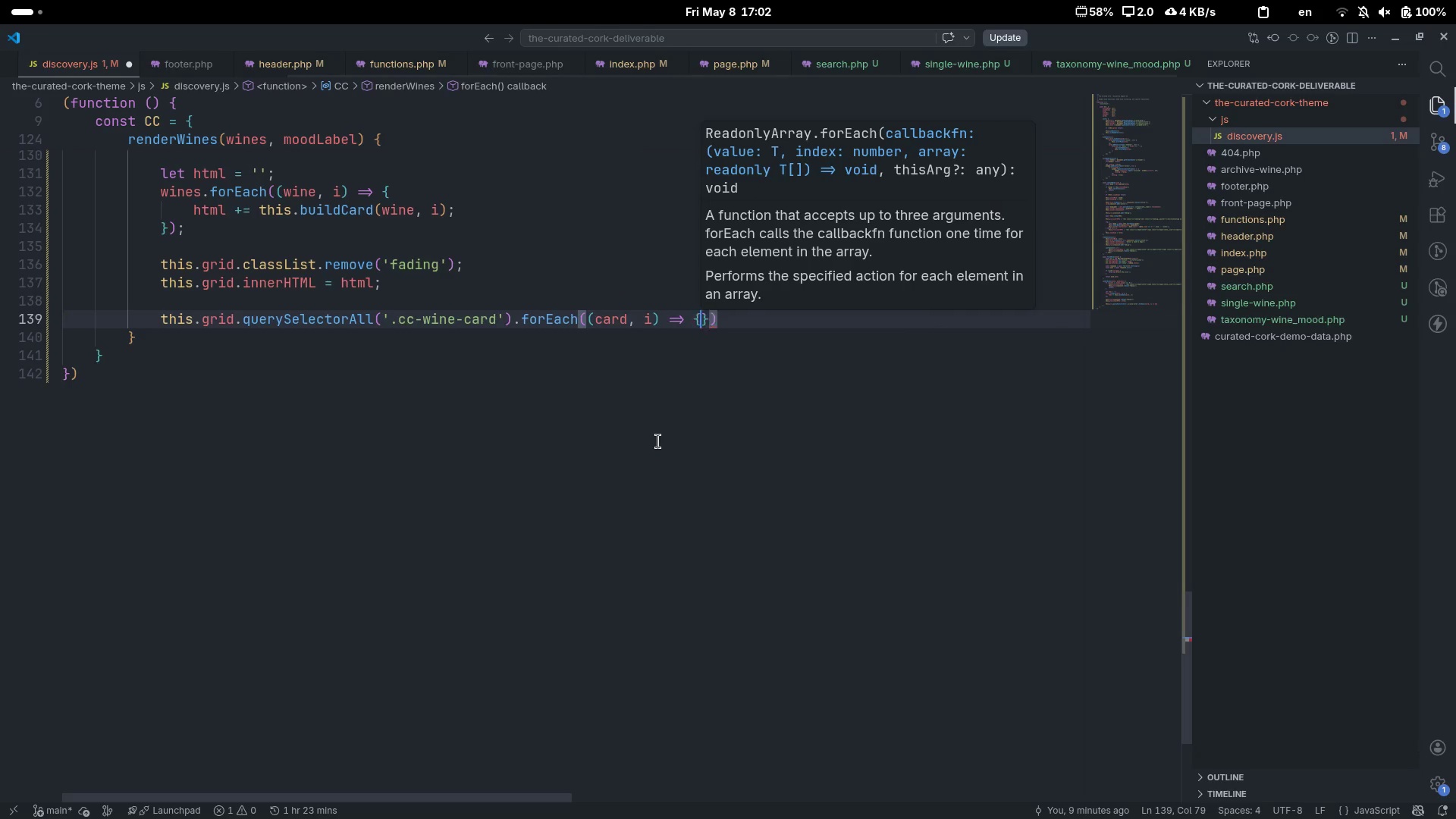 
key(Shift+BracketLeft)
 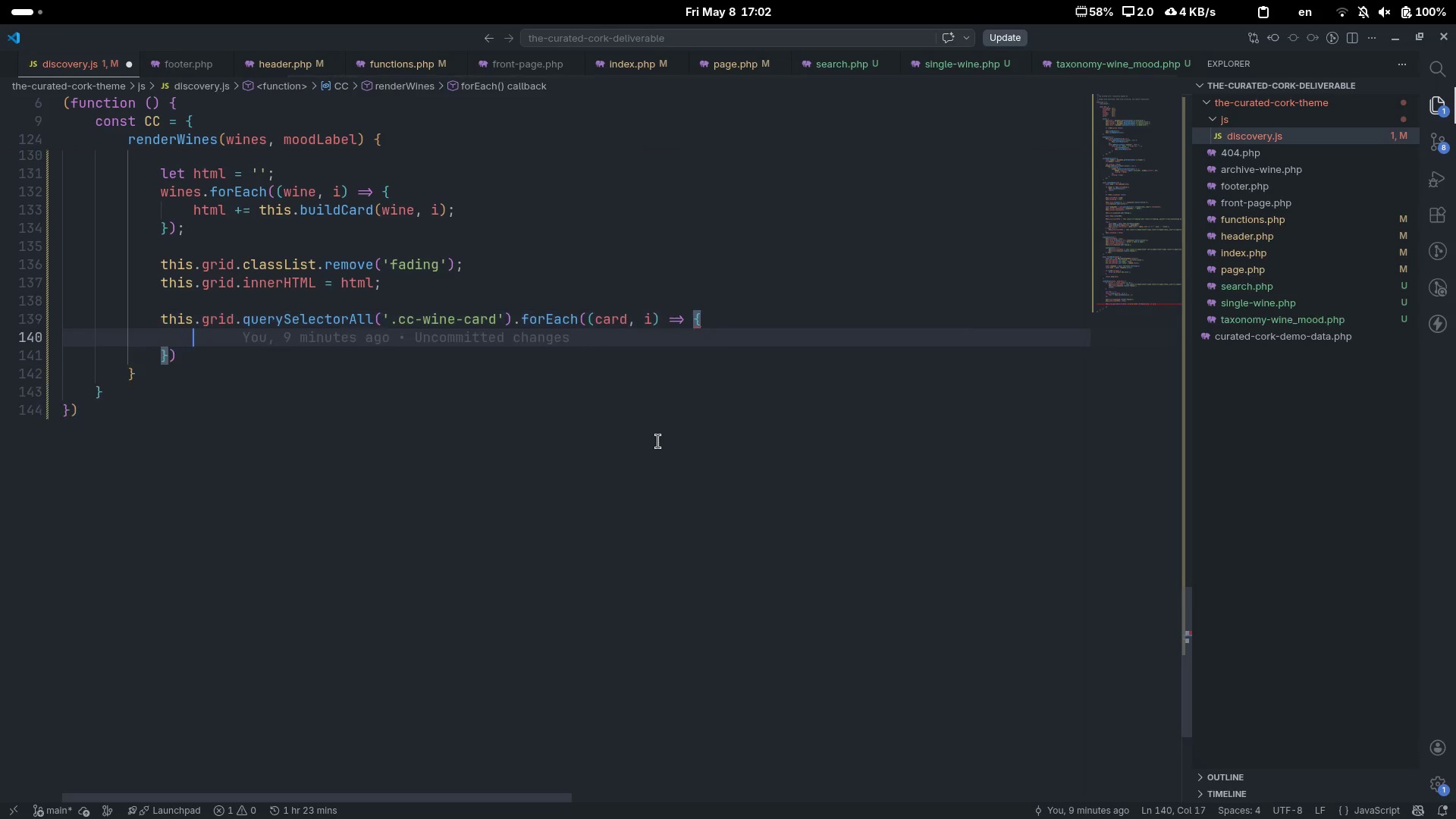 
key(Enter)
 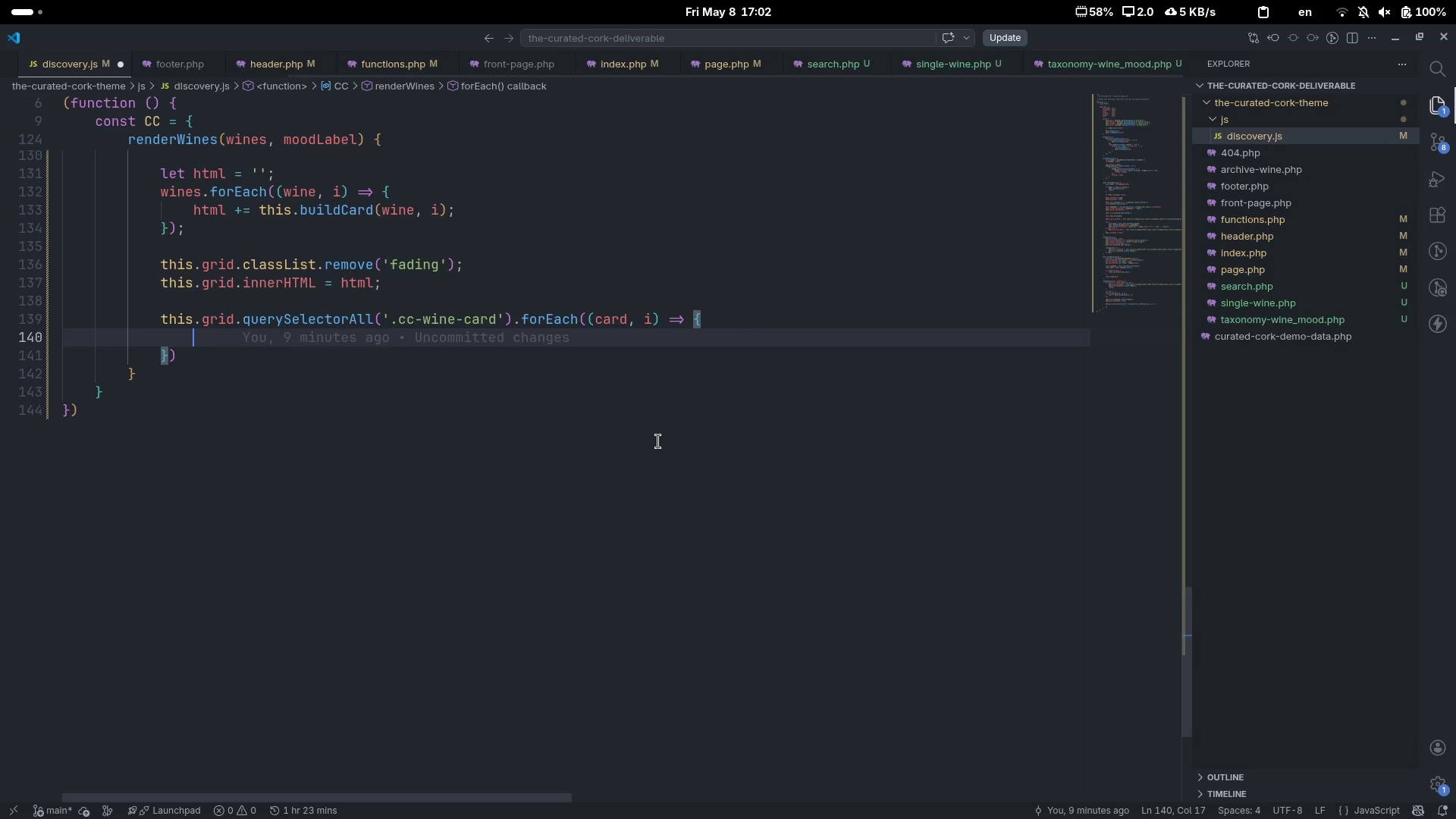 
type(card.style.animatione)
key(Backspace)
type(Delat)
key(Backspace)
type(y = ))
key(Backspace)
type((i * 0.09)
key(Backspace)
type(8)
 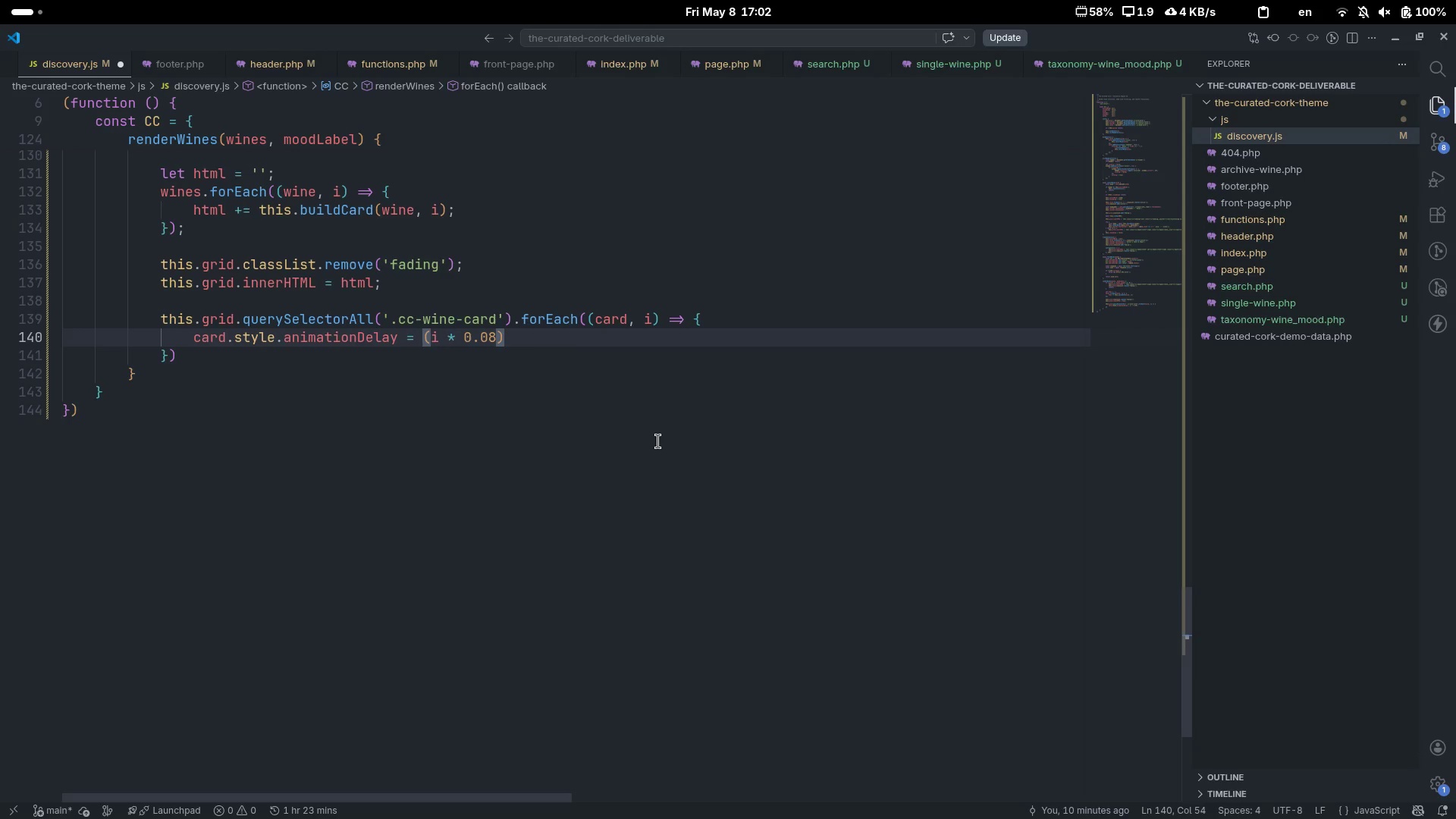 
key(ArrowRight)
 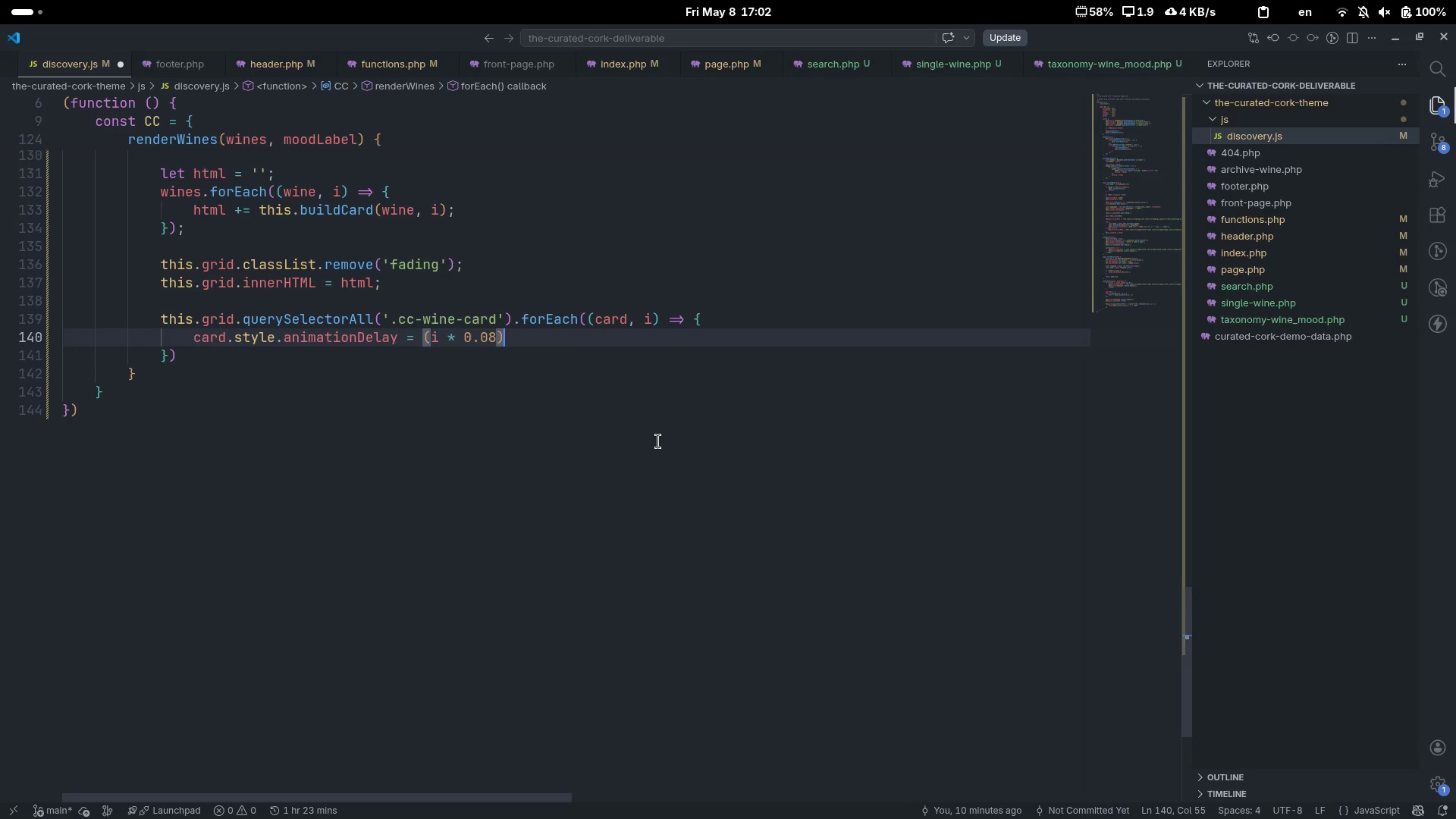 
key(ArrowRight)
 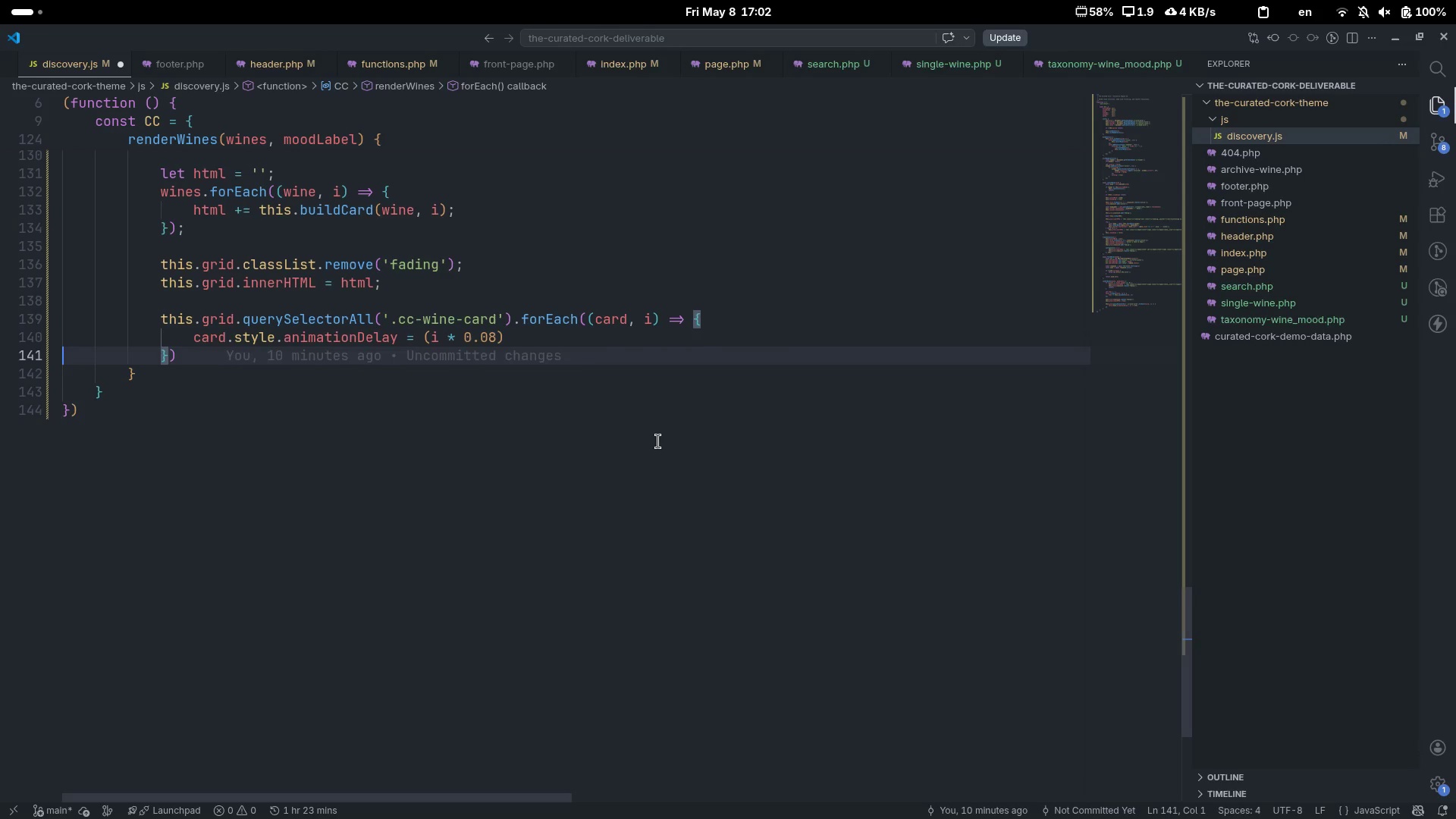 
key(ArrowLeft)
 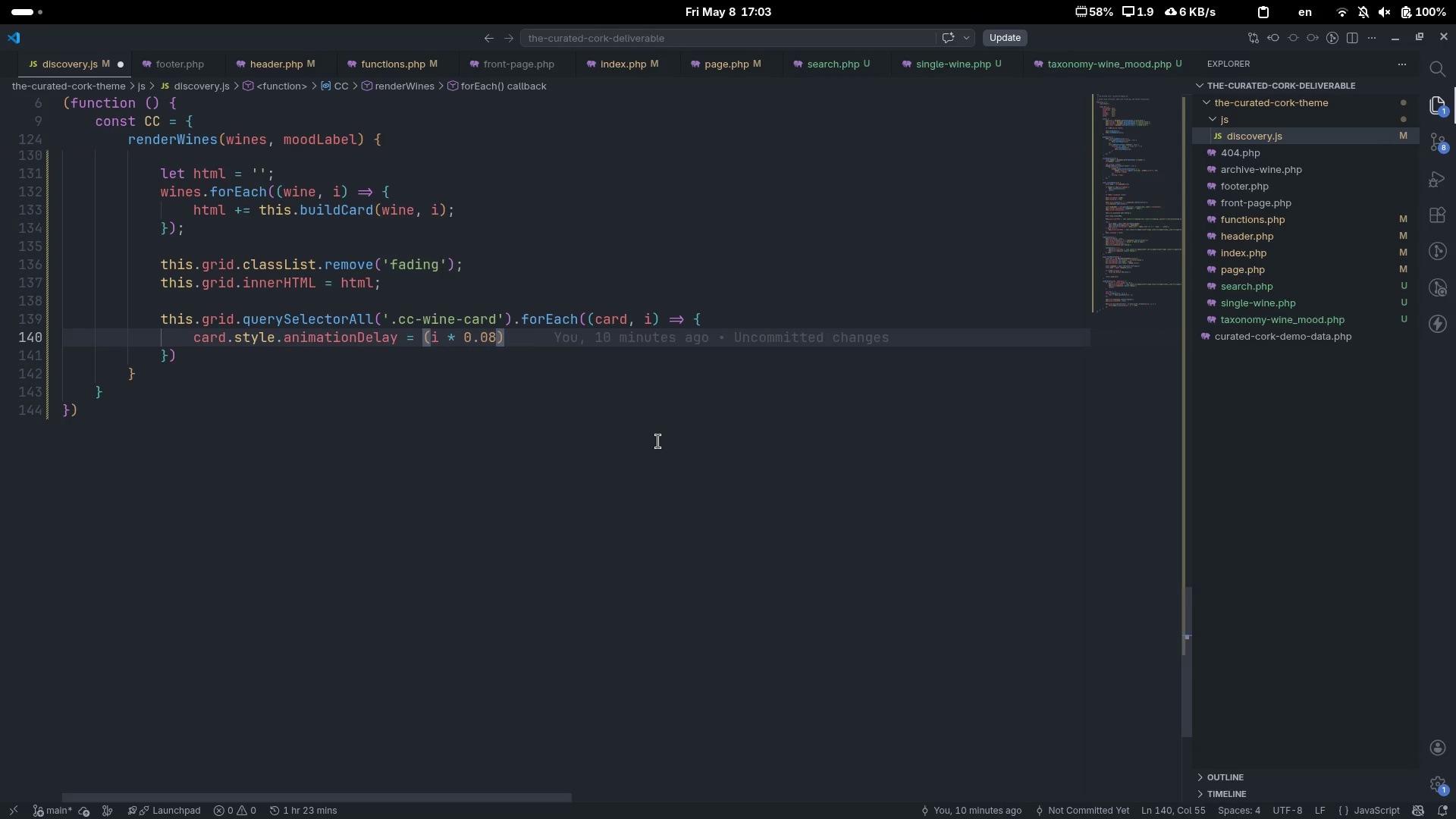 
key(Space)
 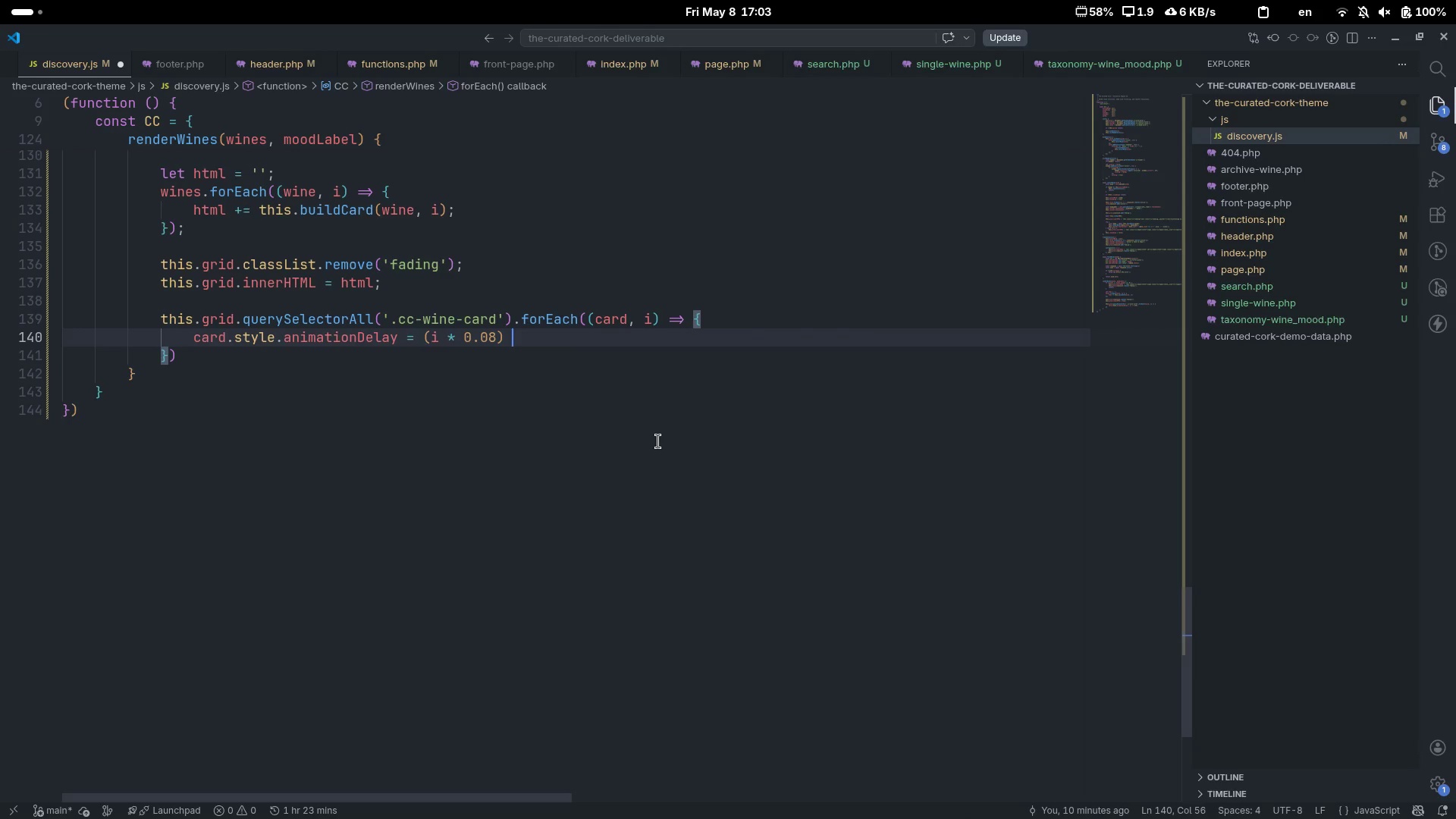 
key(Shift+ShiftLeft)
 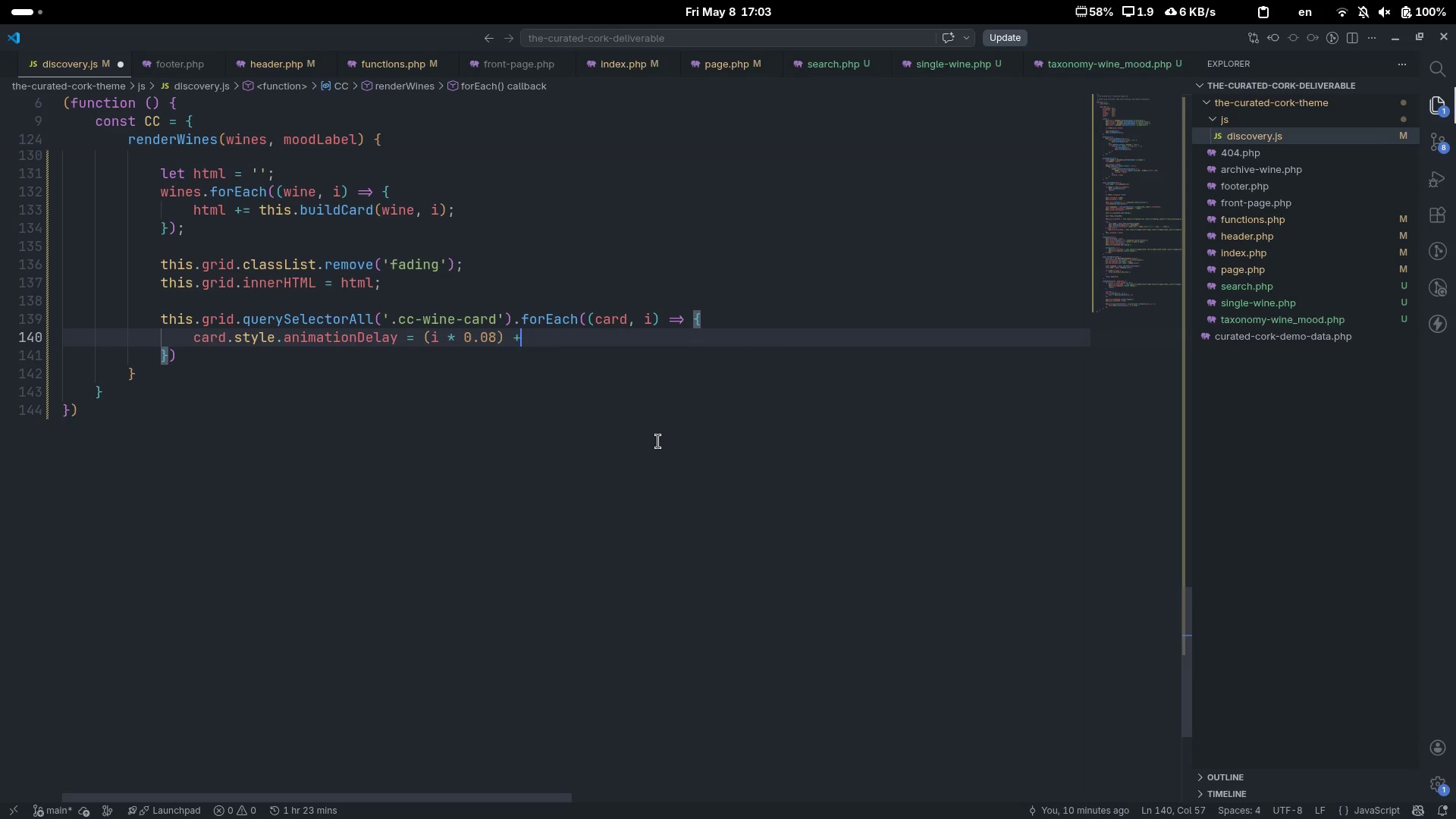 
key(Shift+Equal)
 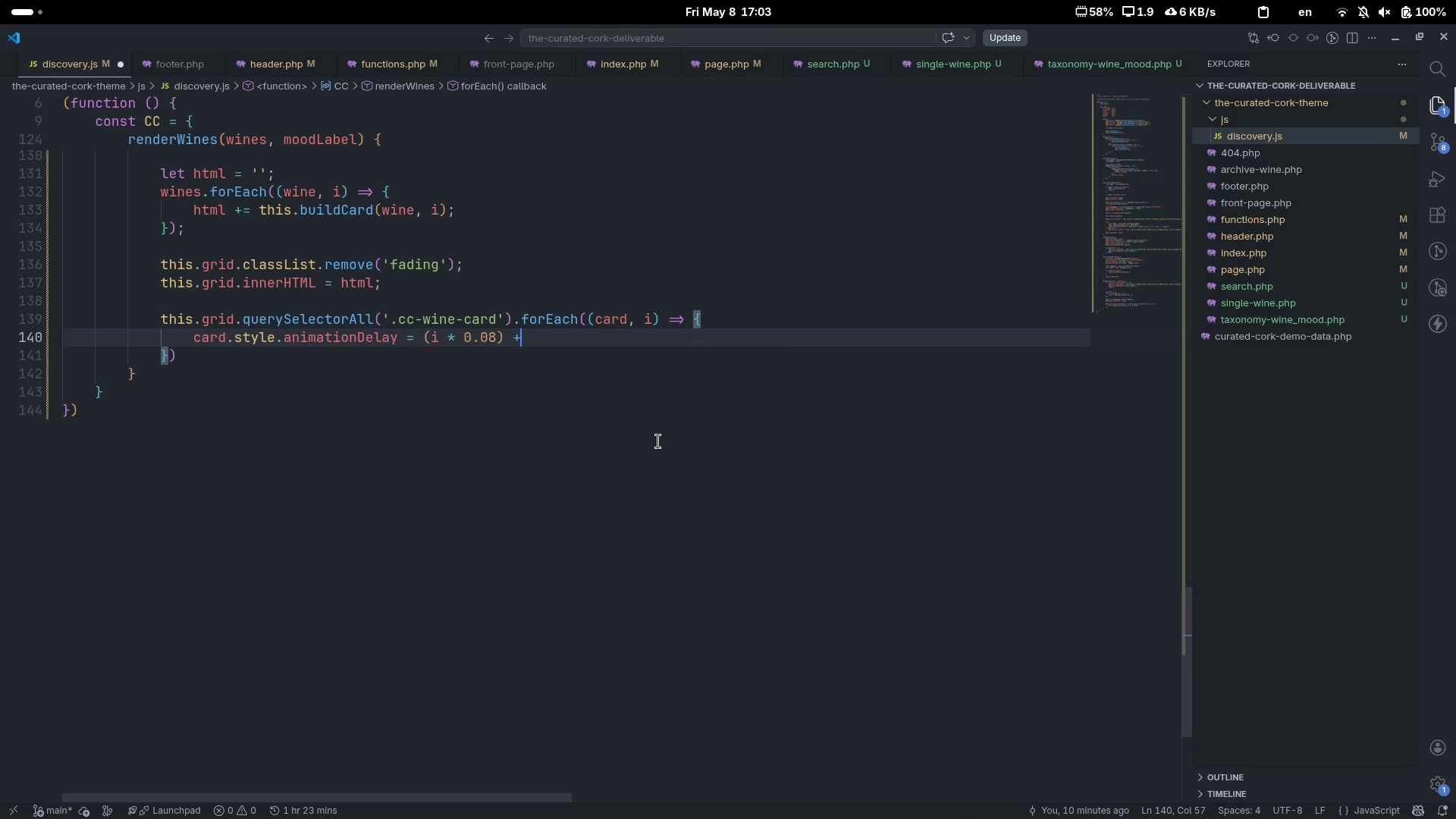 
key(Shift+Space)
 